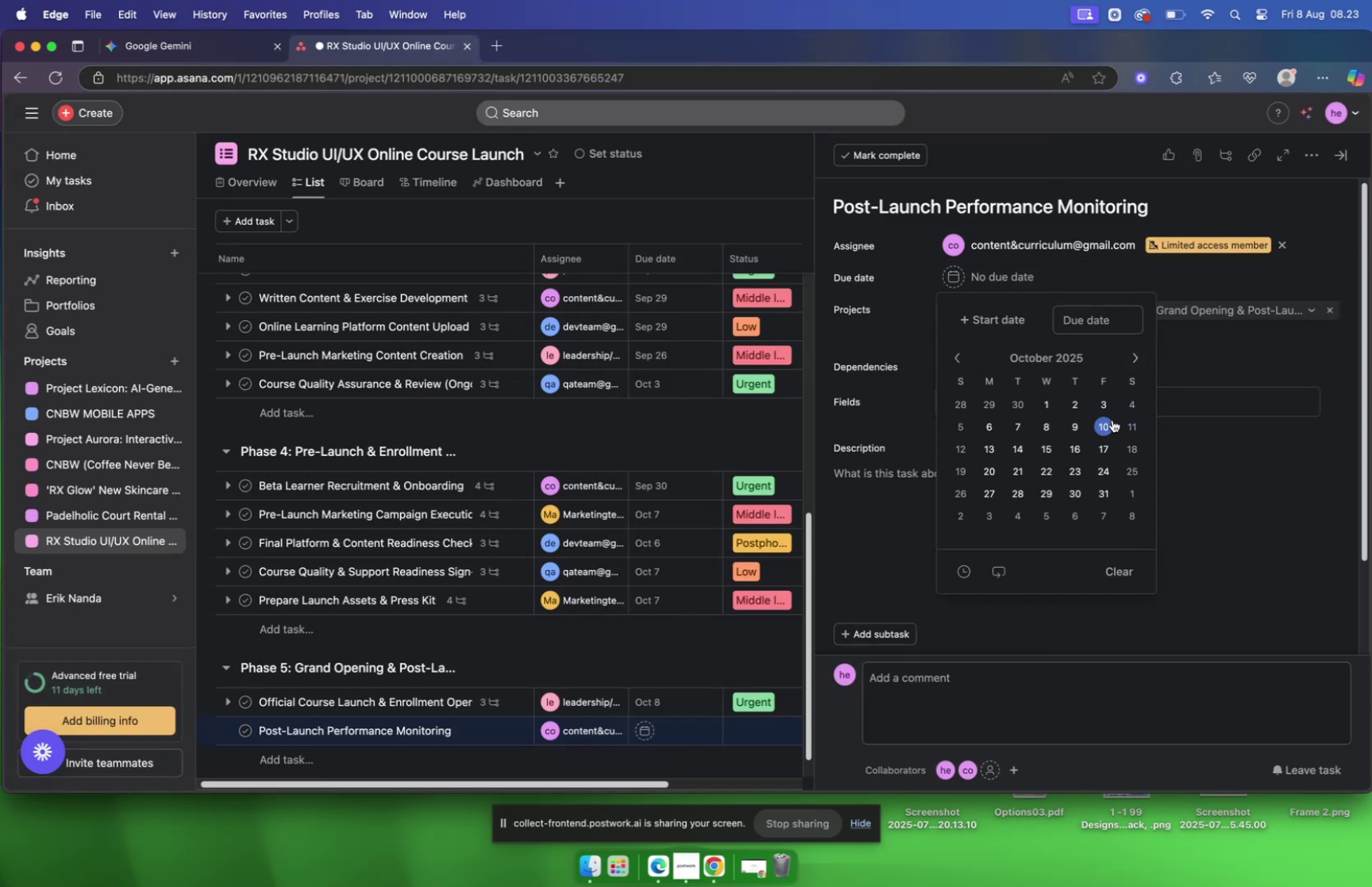 
left_click([1097, 449])
 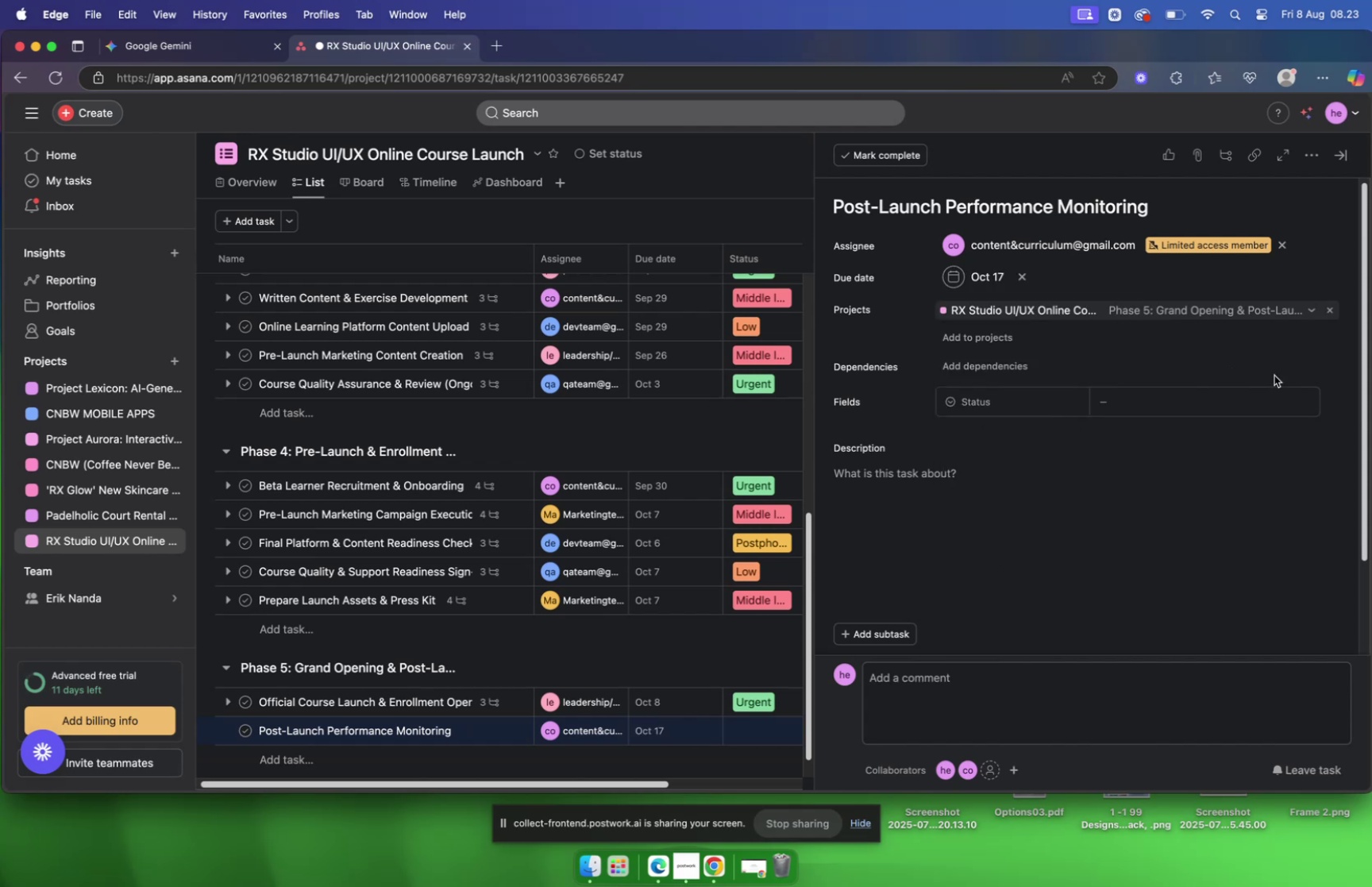 
mouse_move([1147, 430])
 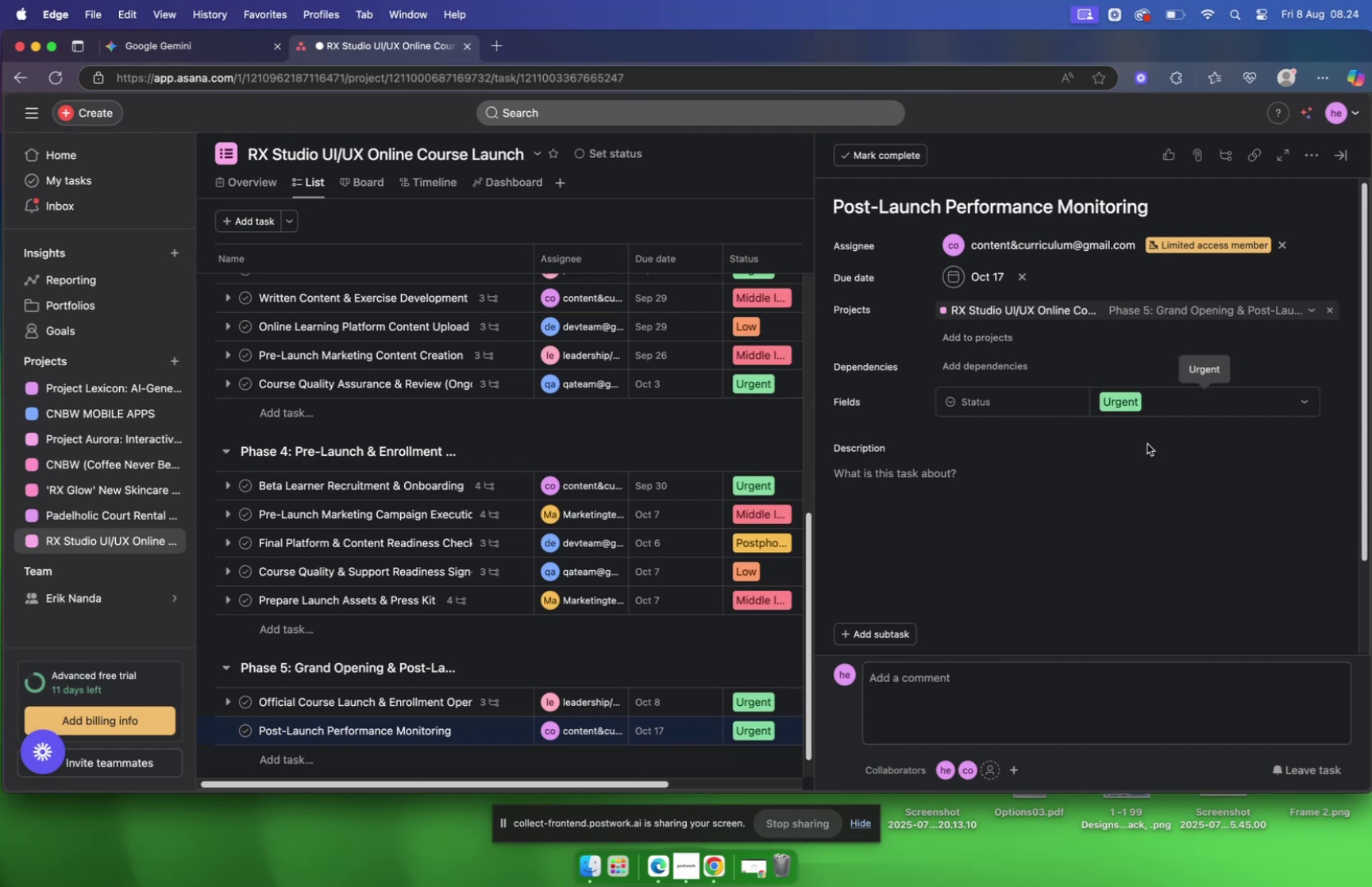 
wait(68.61)
 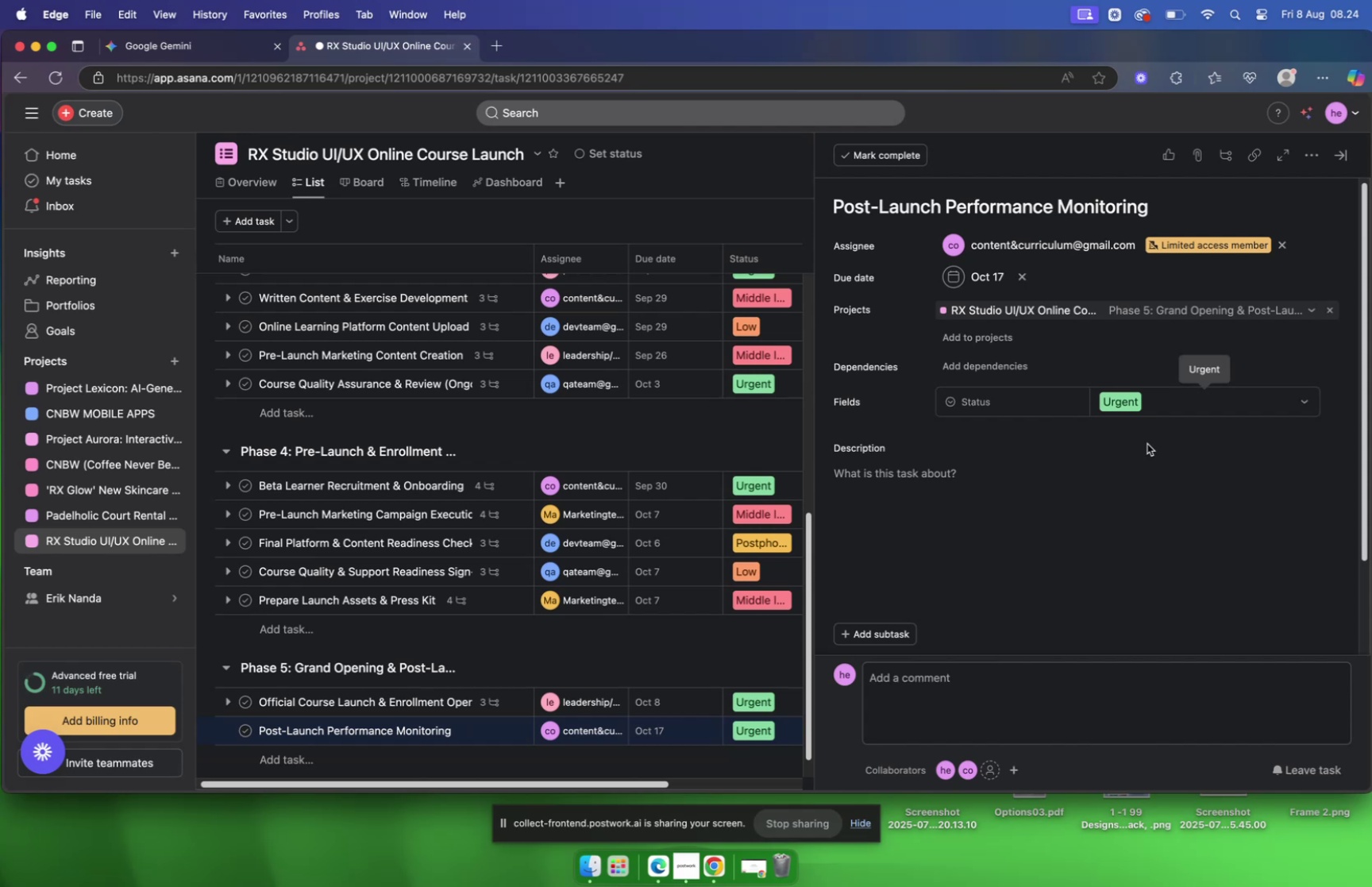 
left_click([204, 40])
 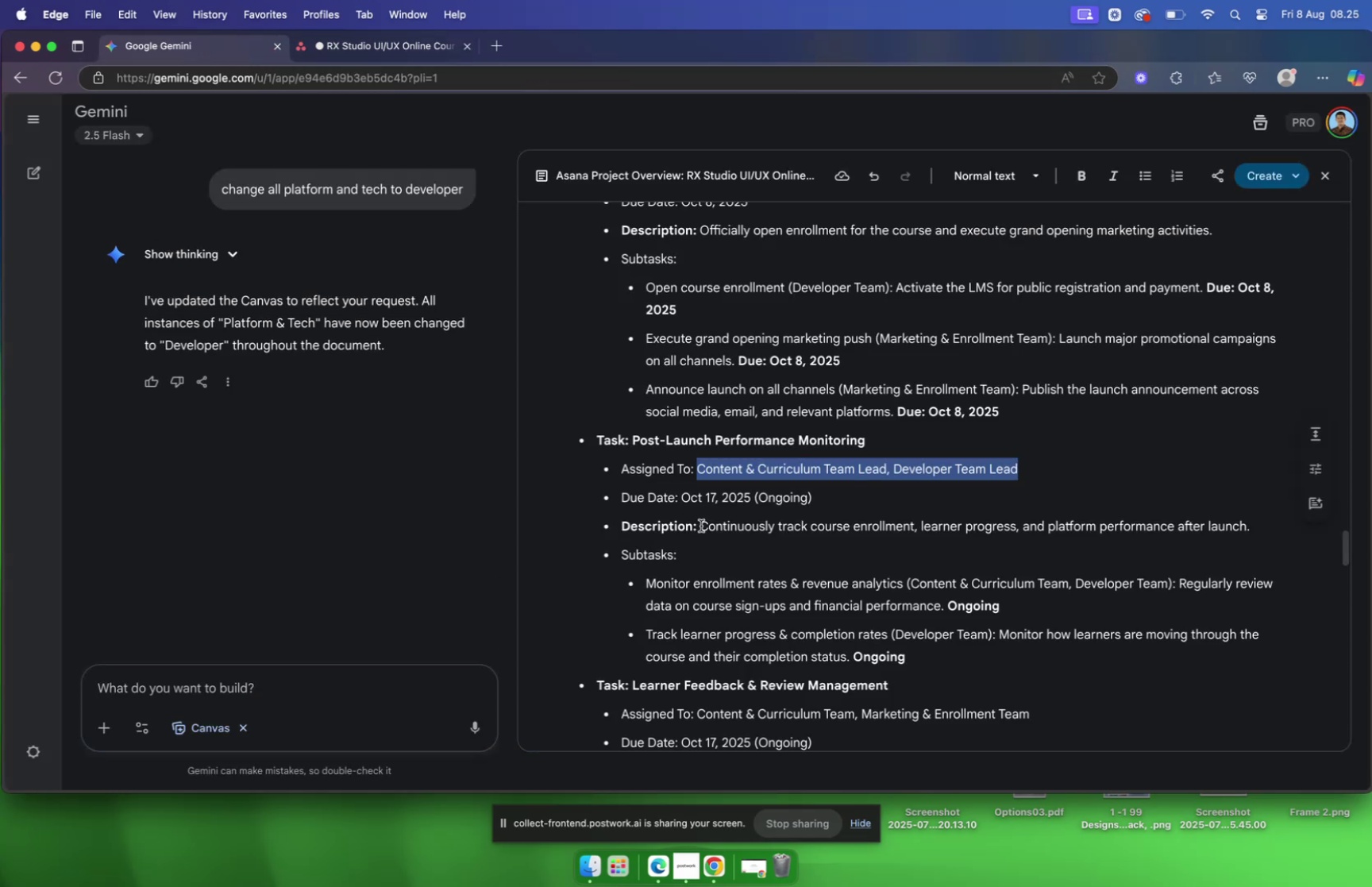 
left_click_drag(start_coordinate=[701, 525], to_coordinate=[1274, 523])
 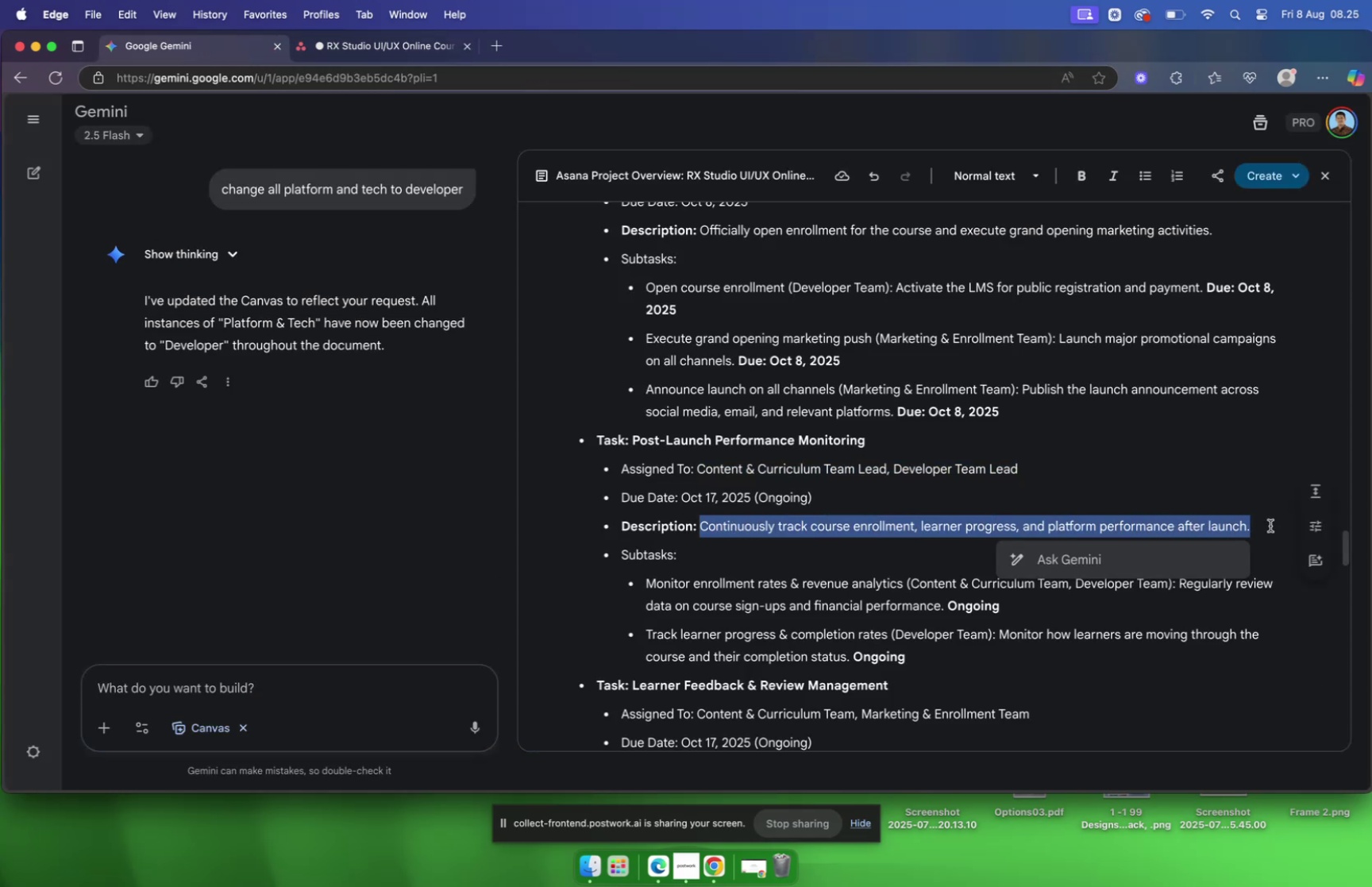 
key(Meta+C)
 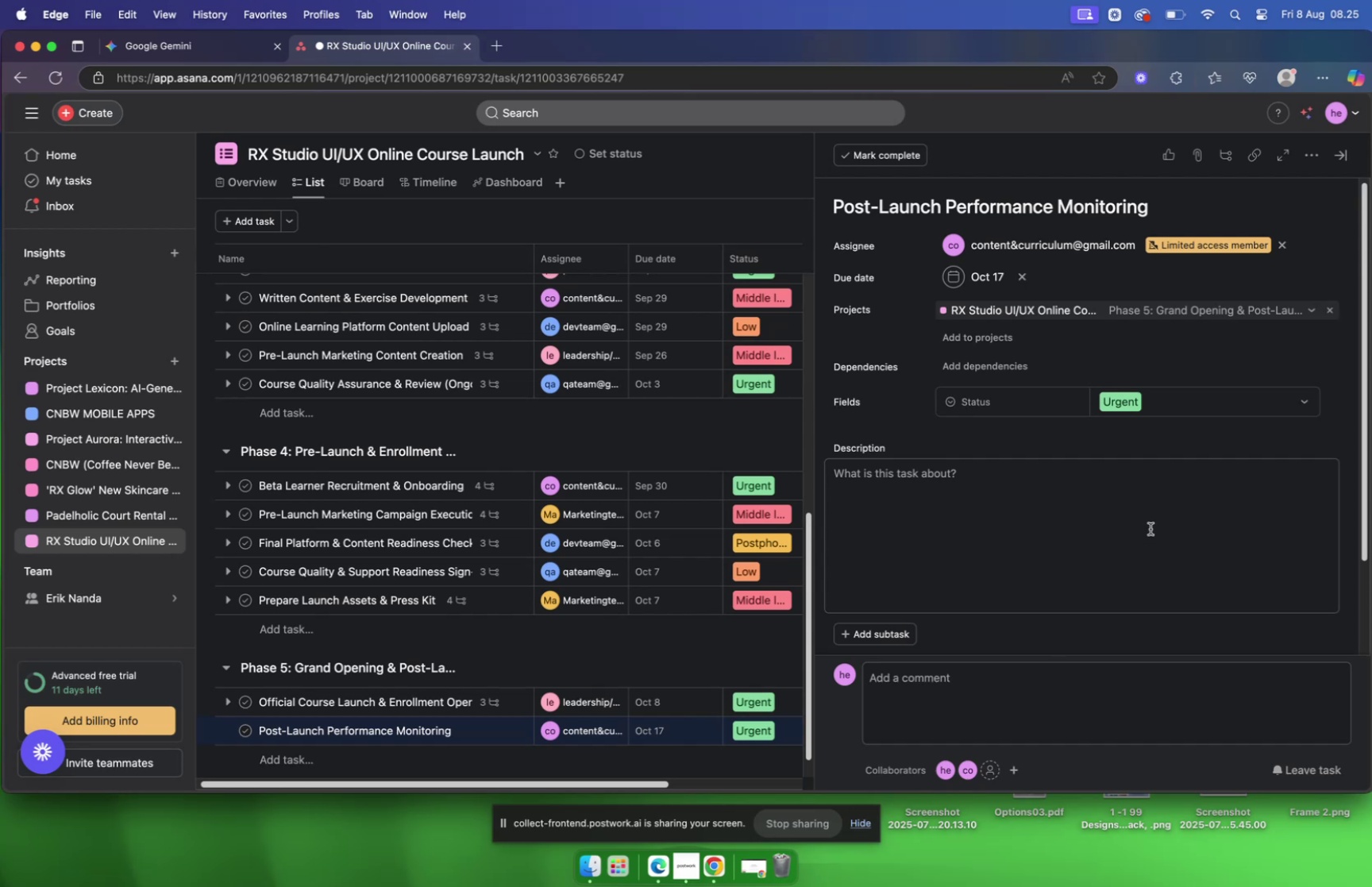 
left_click([1145, 507])
 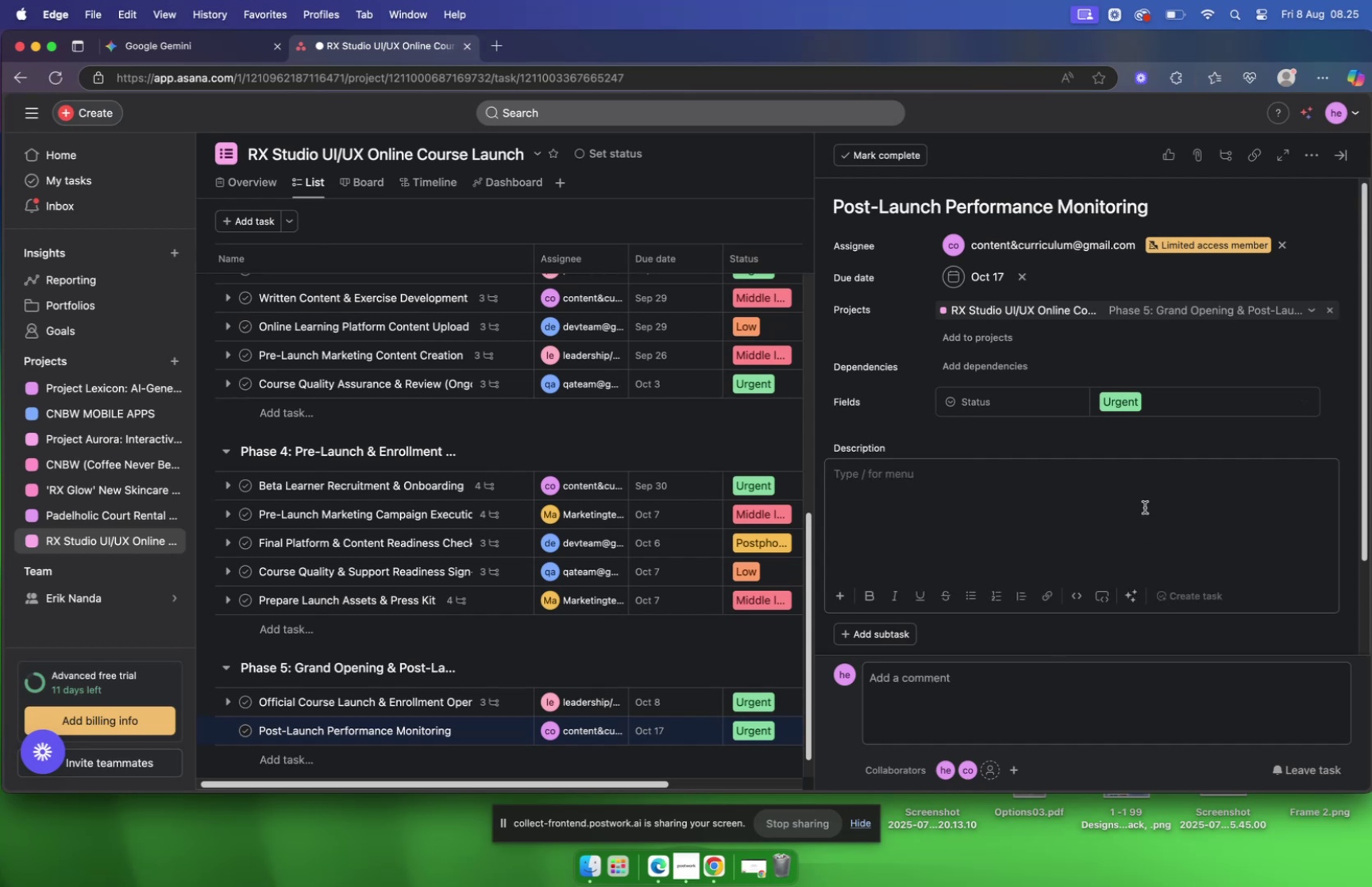 
key(Meta+V)
 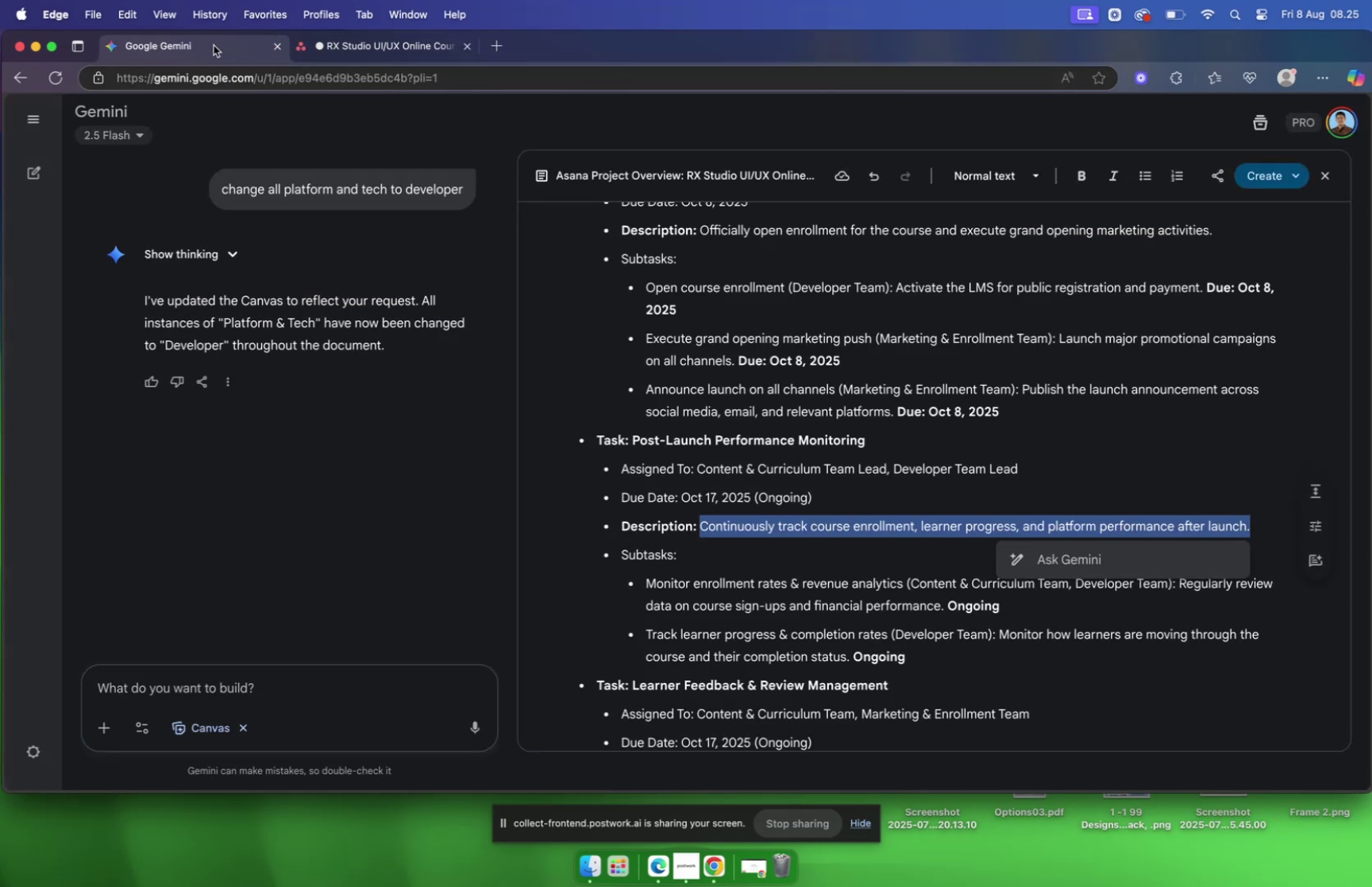 
wait(12.49)
 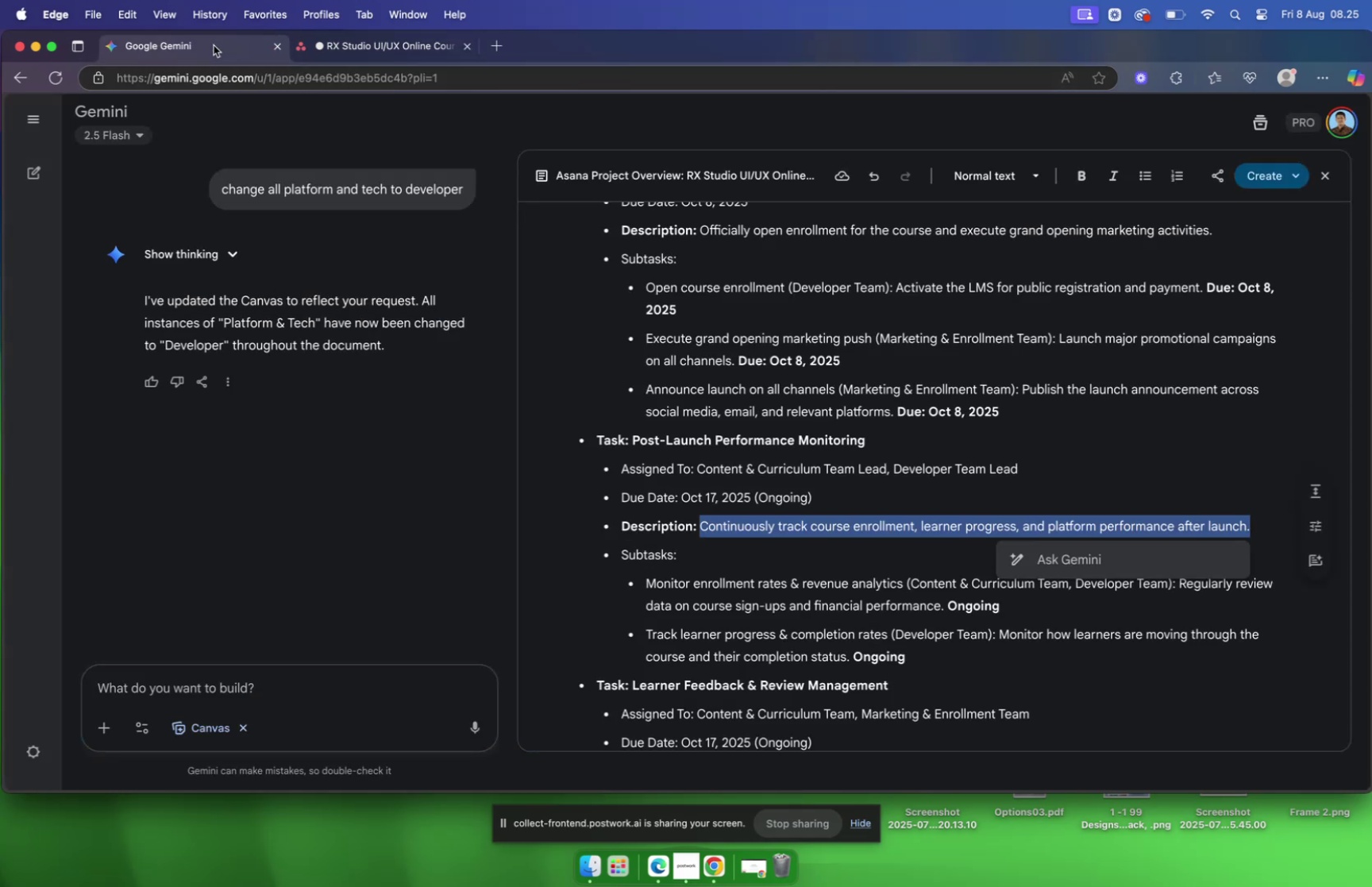 
left_click([341, 49])
 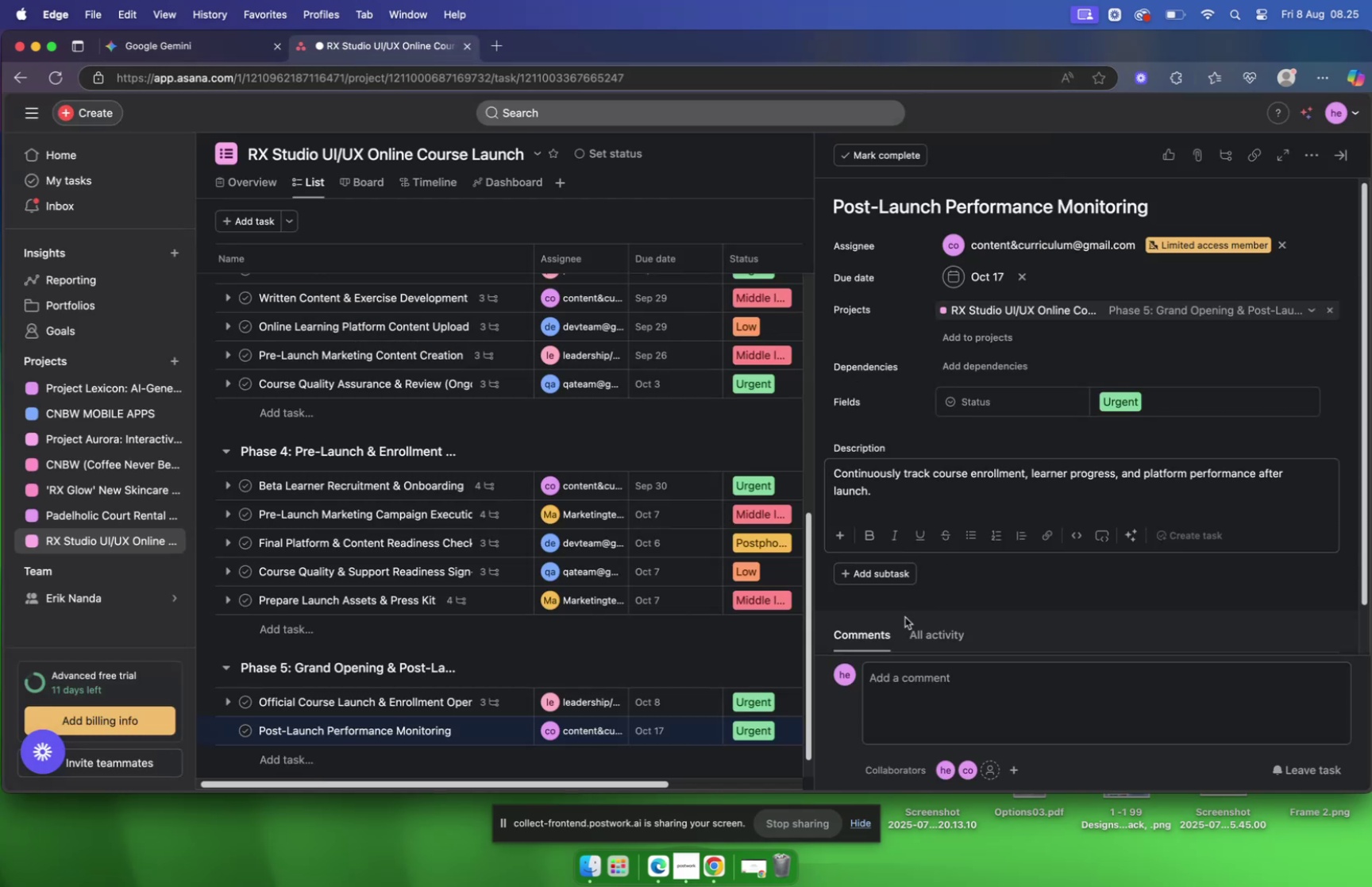 
left_click([879, 574])
 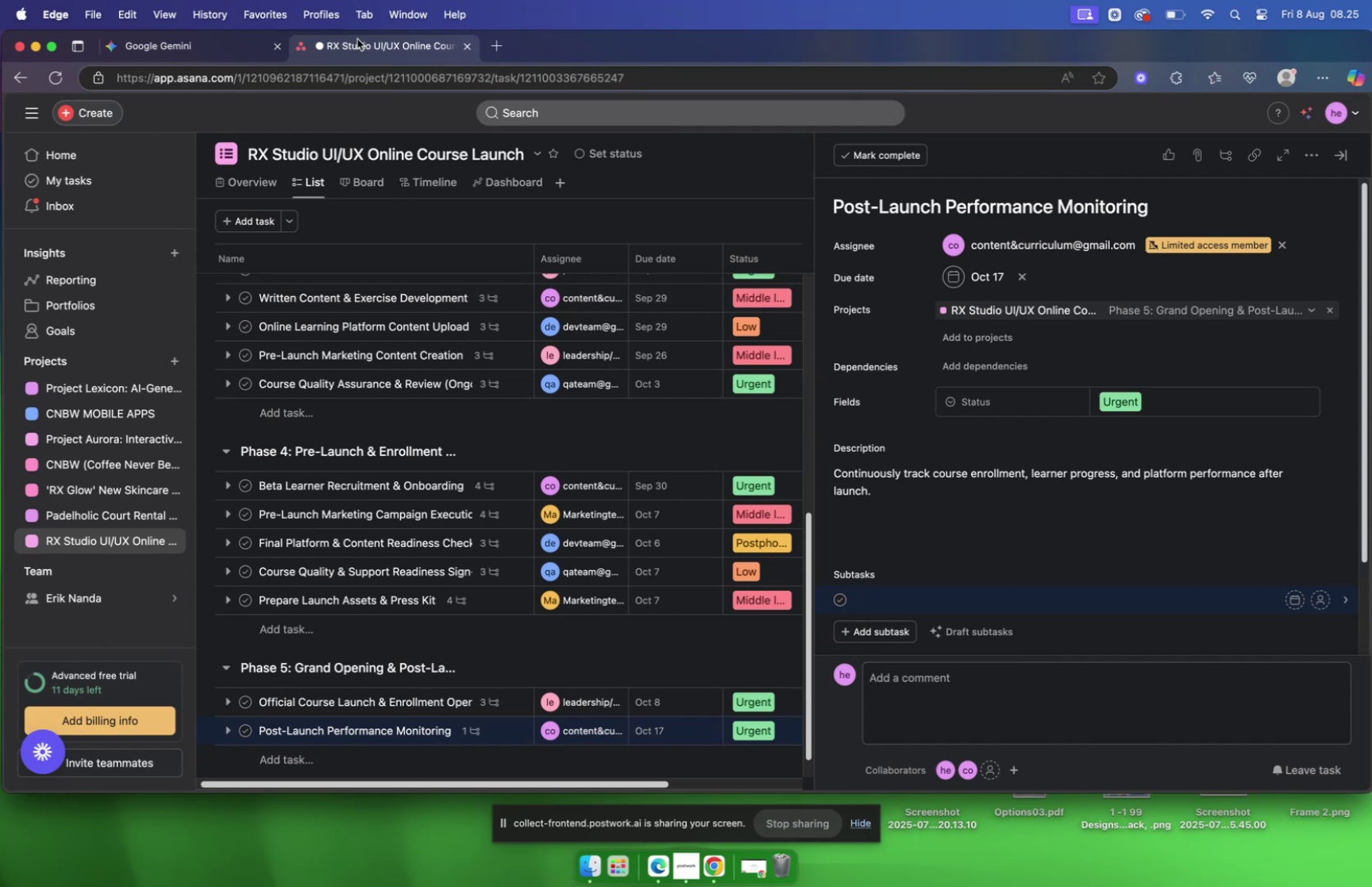 
left_click([222, 41])
 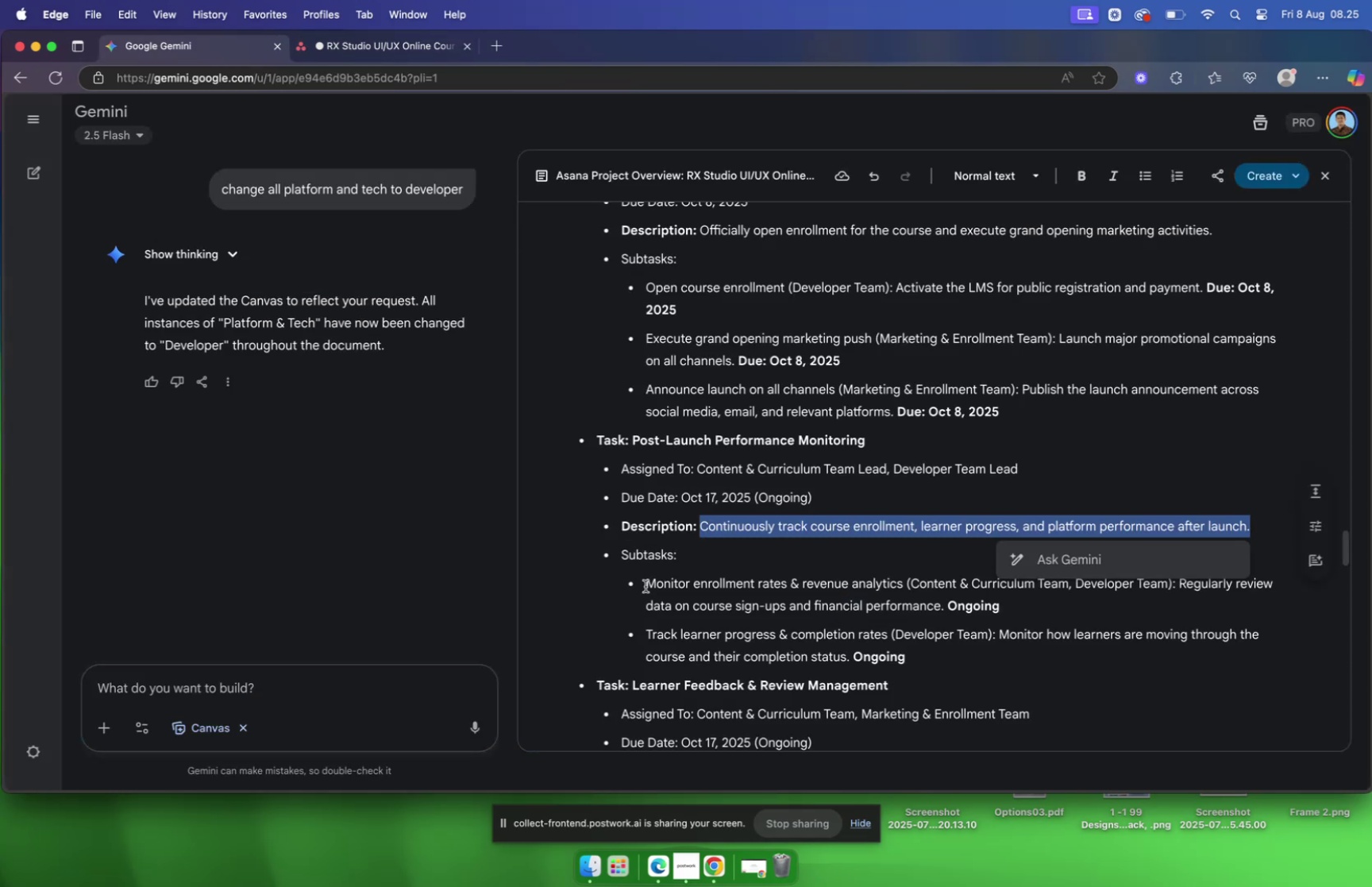 
left_click_drag(start_coordinate=[647, 584], to_coordinate=[900, 580])
 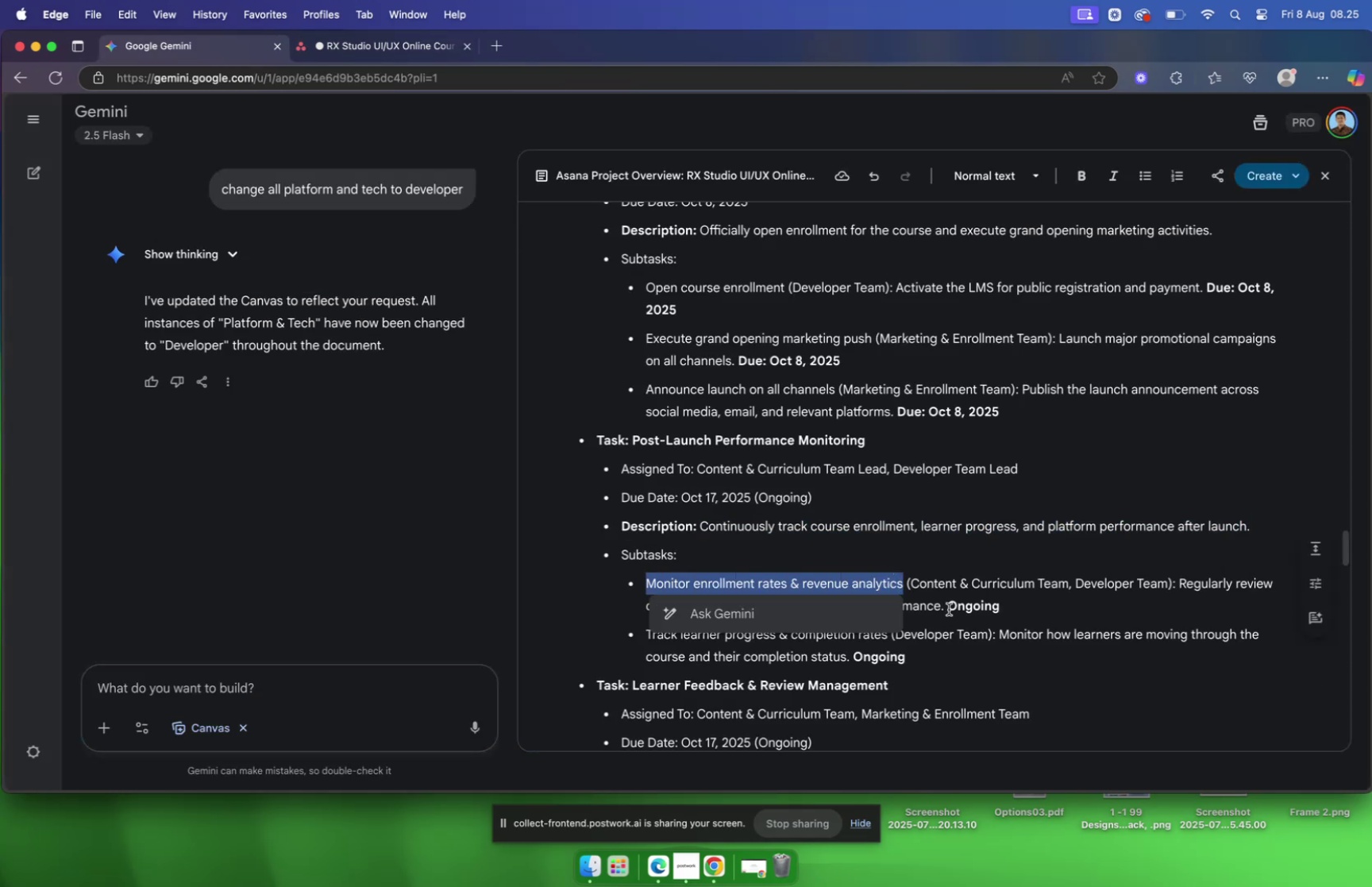 
key(Meta+C)
 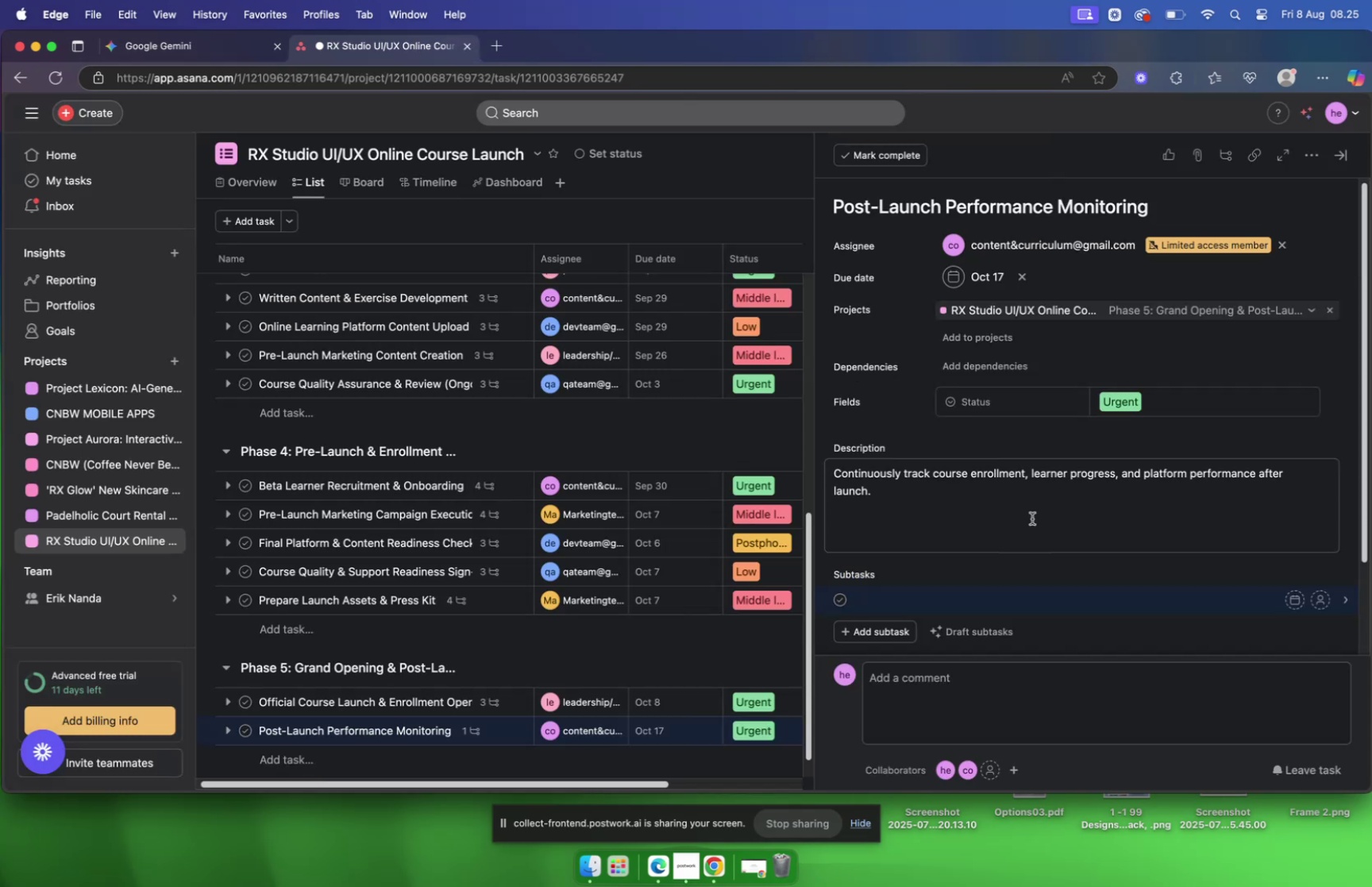 
key(Meta+V)
 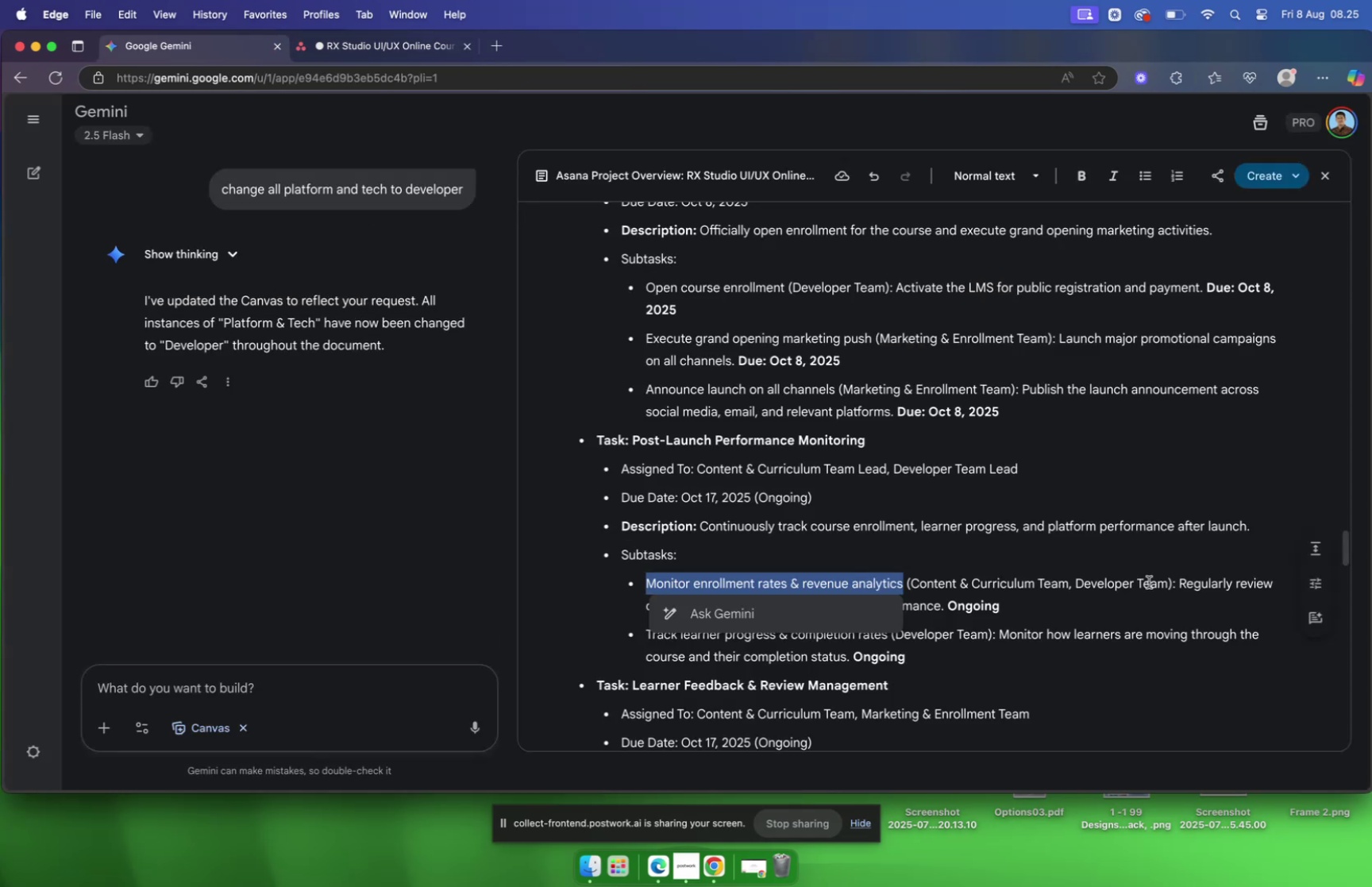 
wait(7.2)
 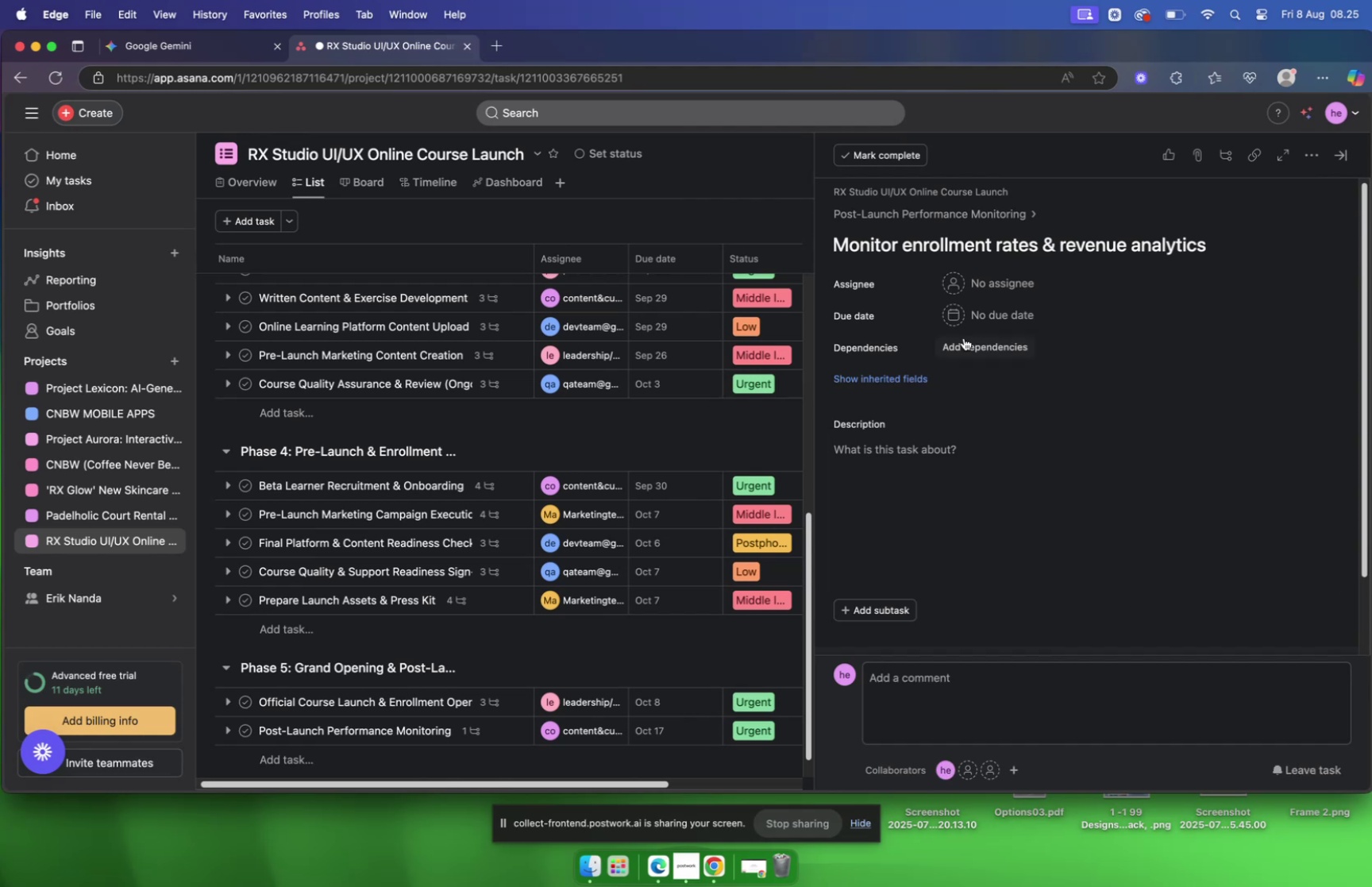 
left_click_drag(start_coordinate=[1183, 582], to_coordinate=[943, 599])
 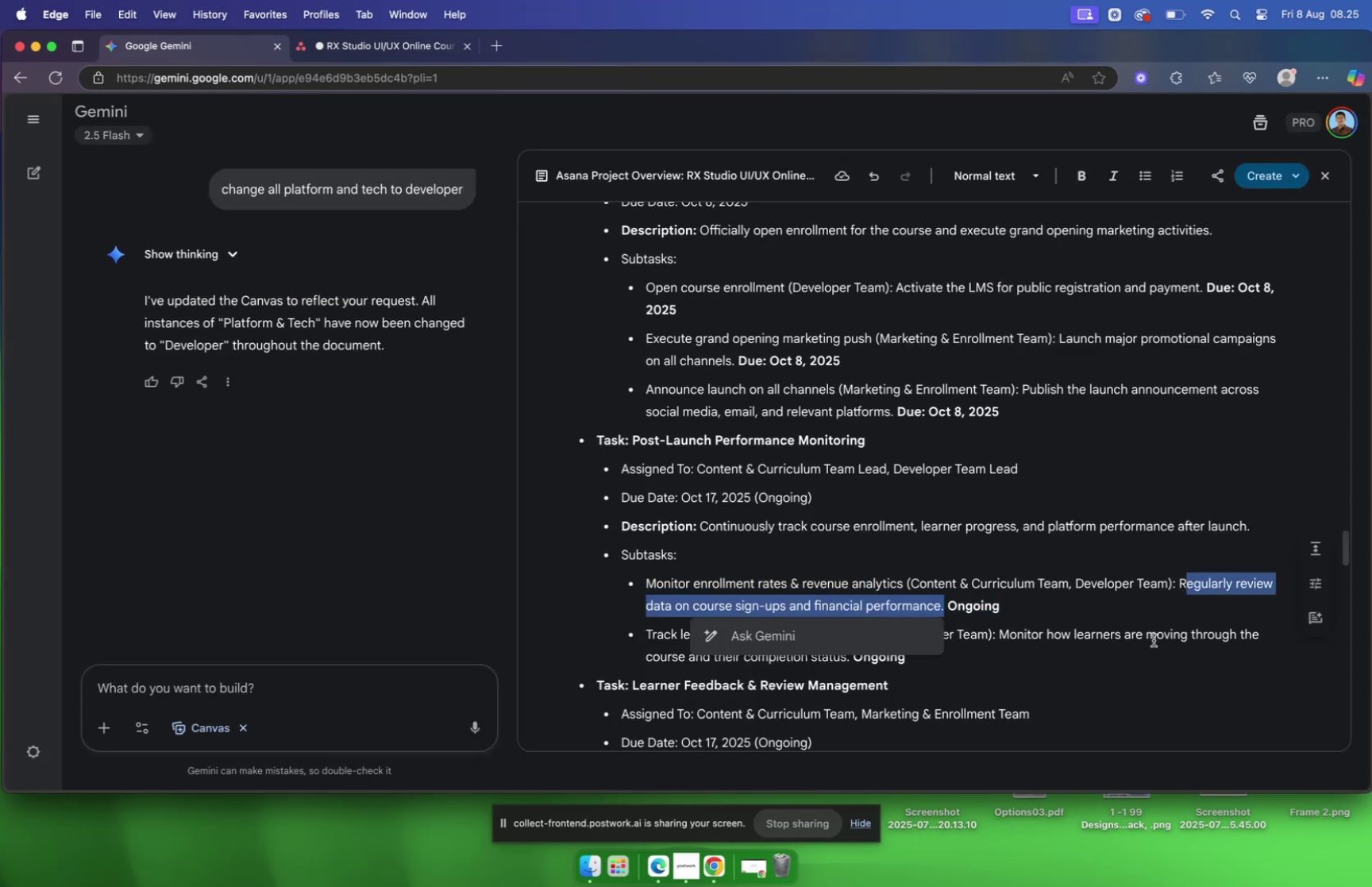 
key(Meta+C)
 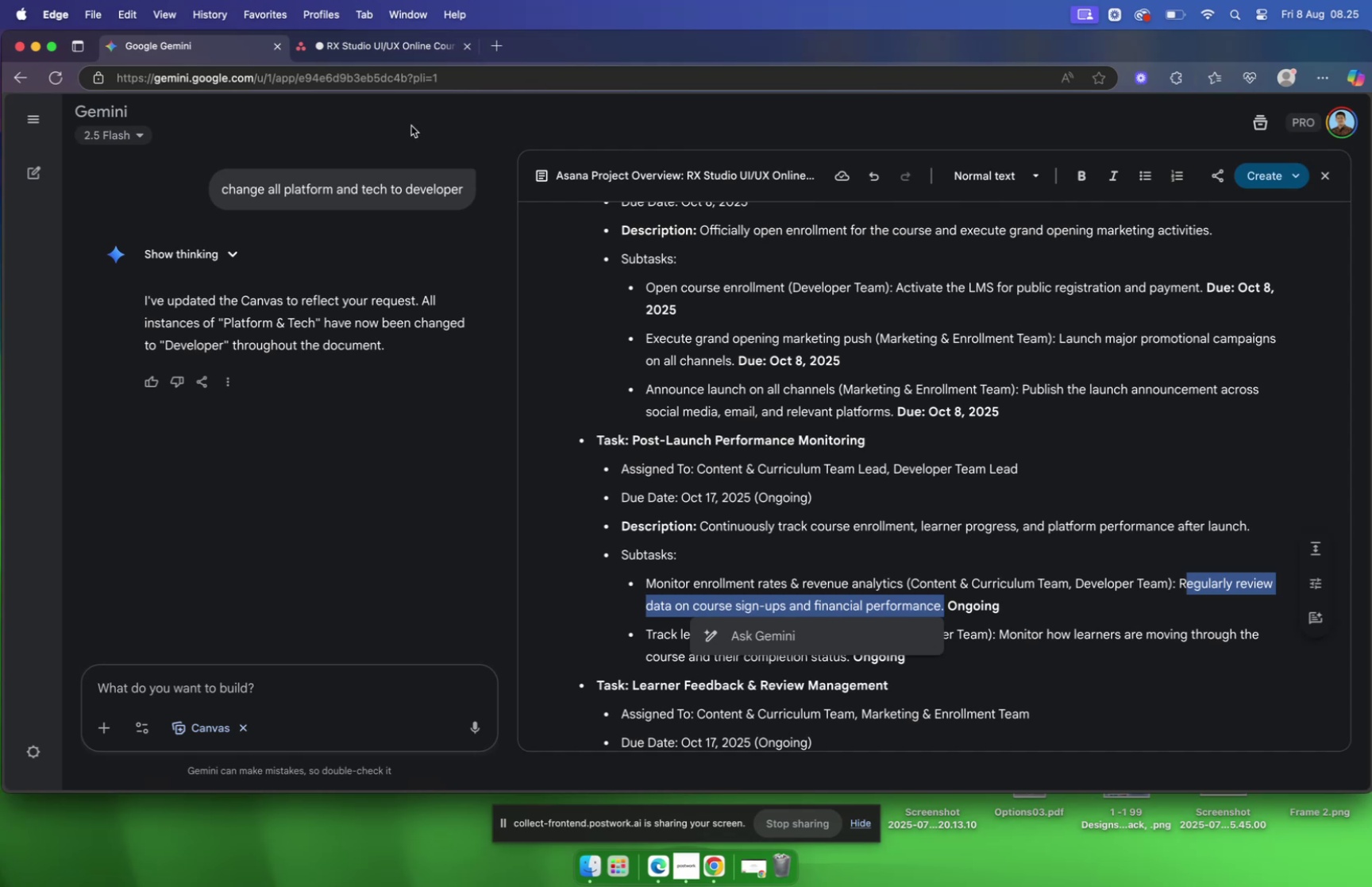 
left_click([361, 54])
 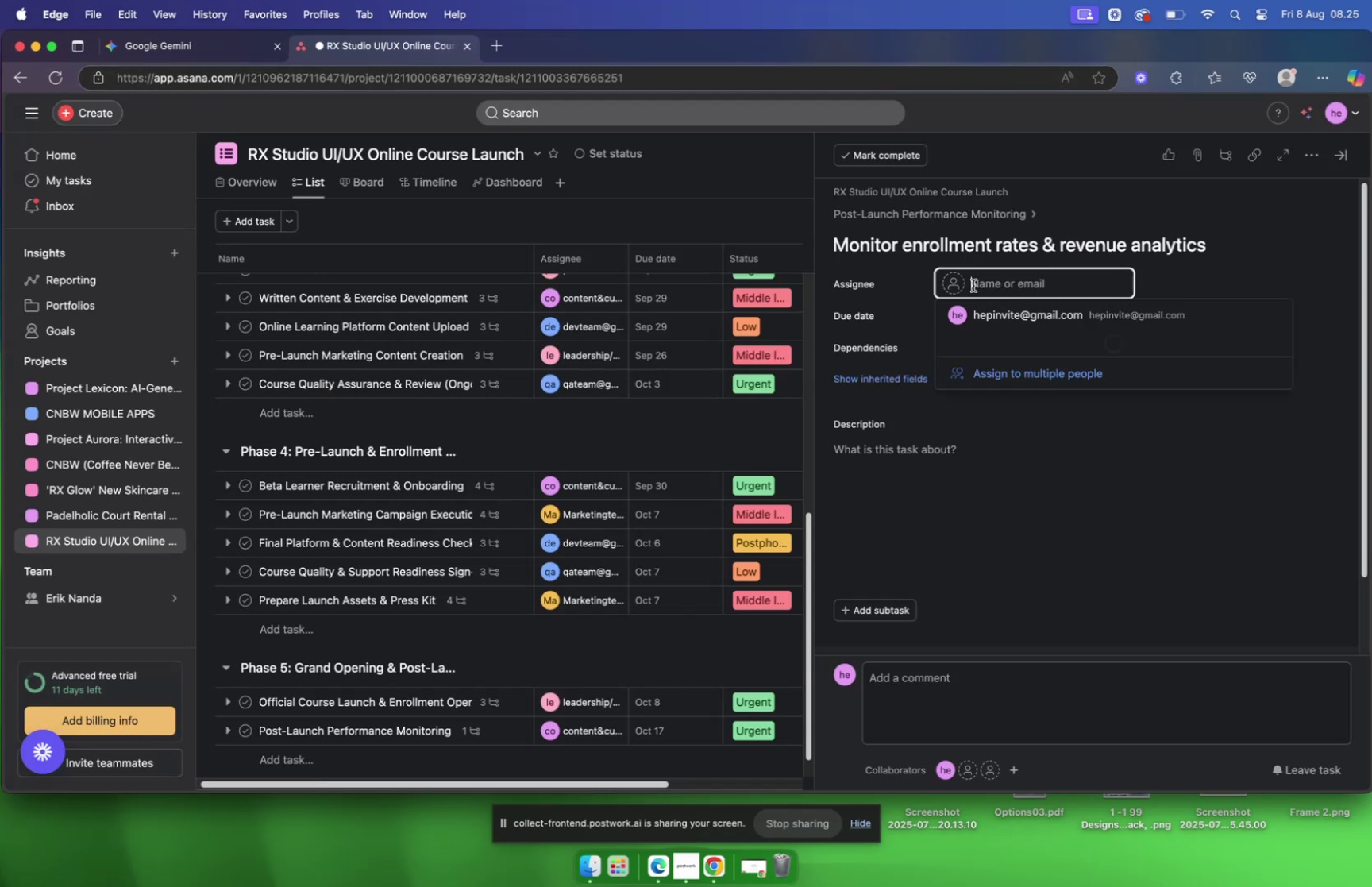 
type(cont)
 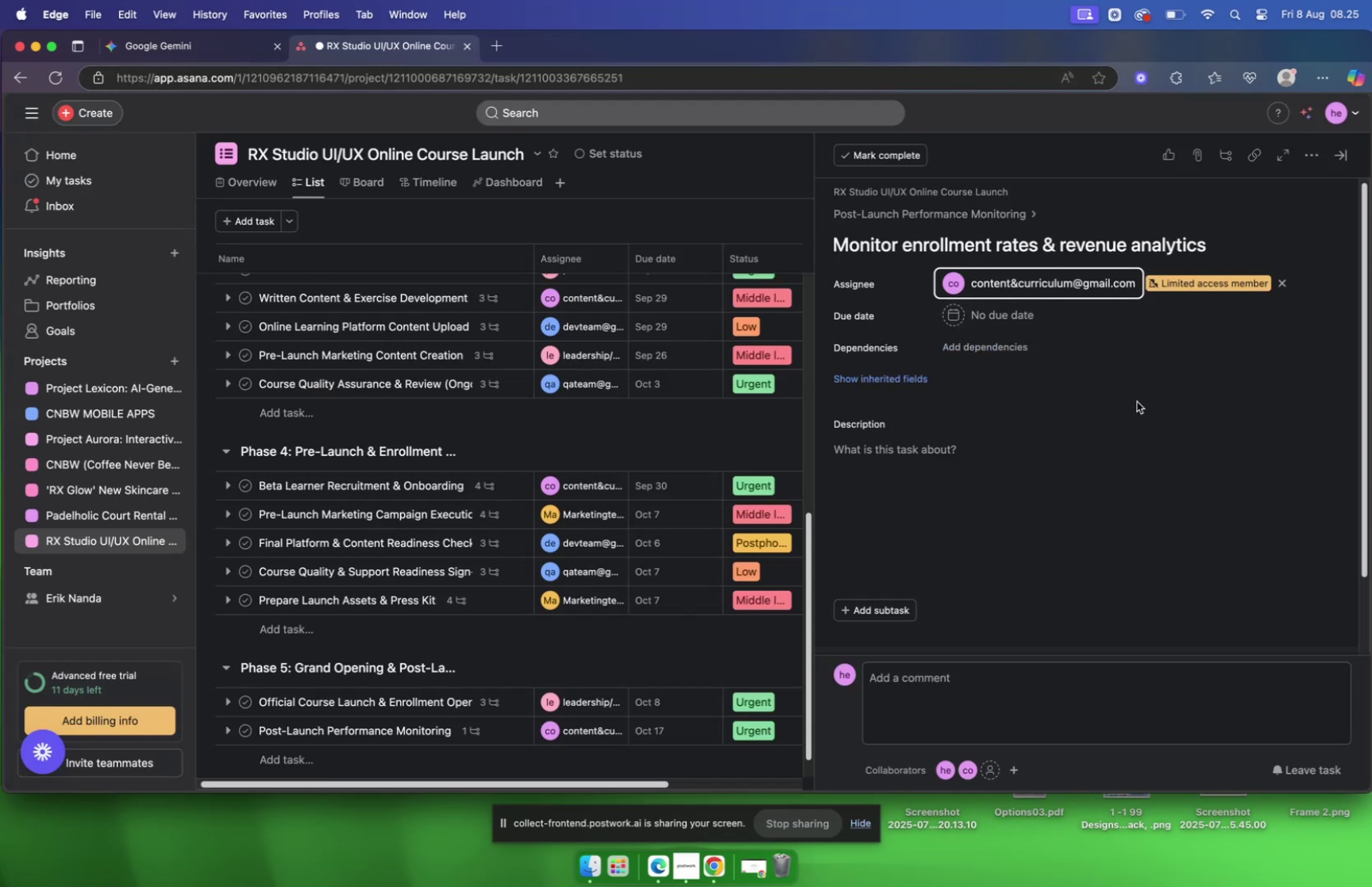 
mouse_move([1034, 343])
 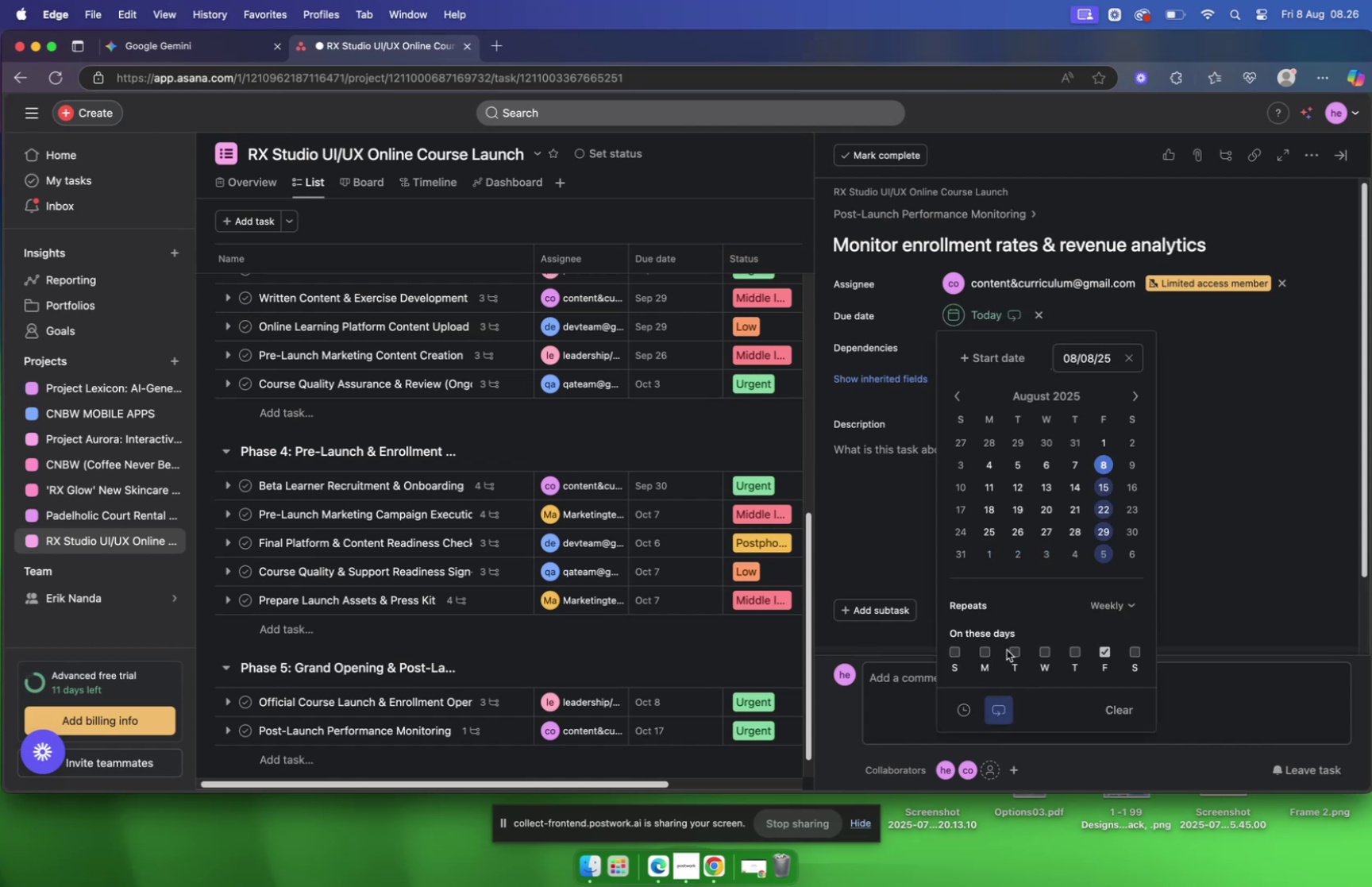 
wait(5.26)
 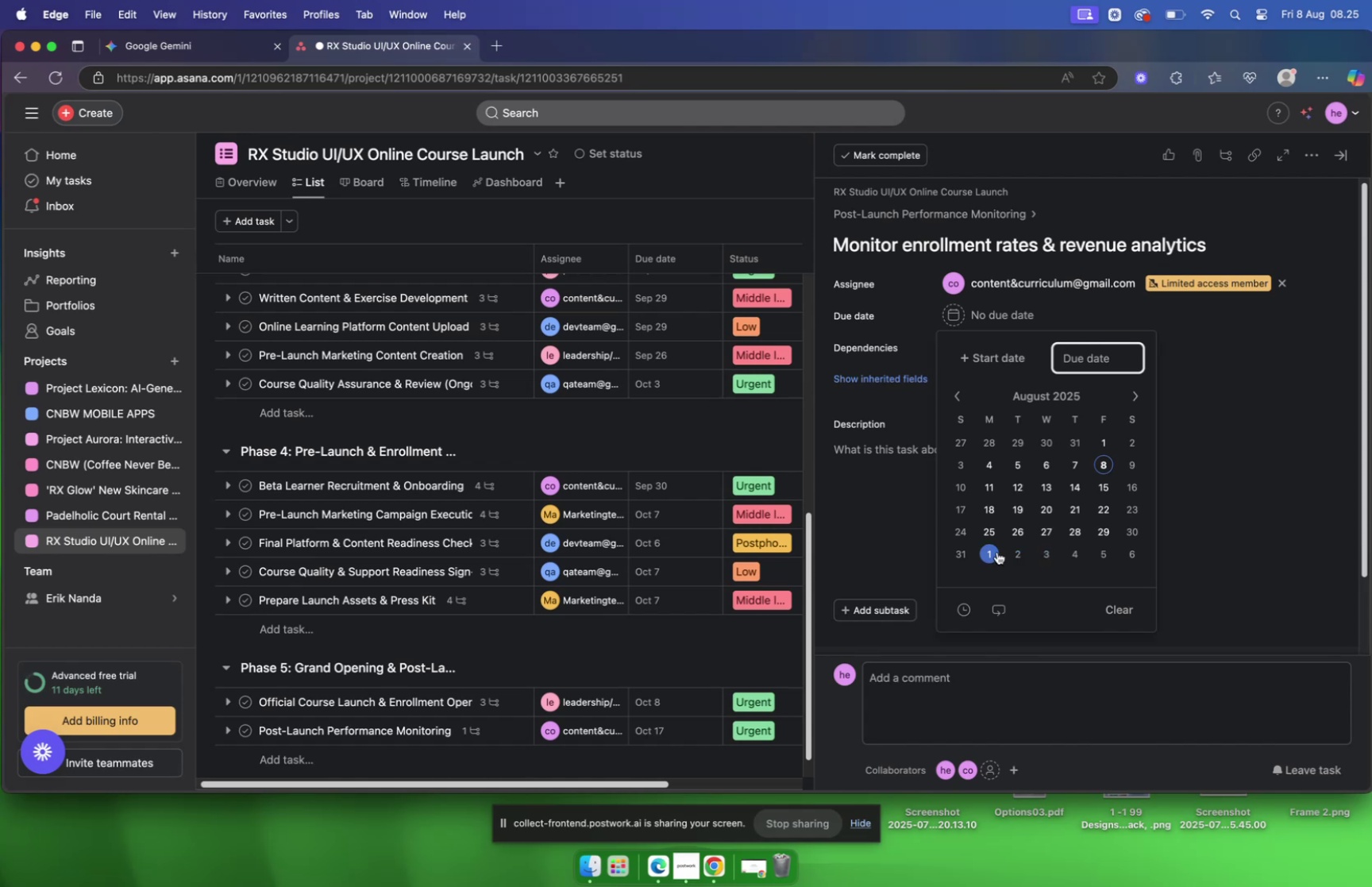 
left_click([1106, 655])
 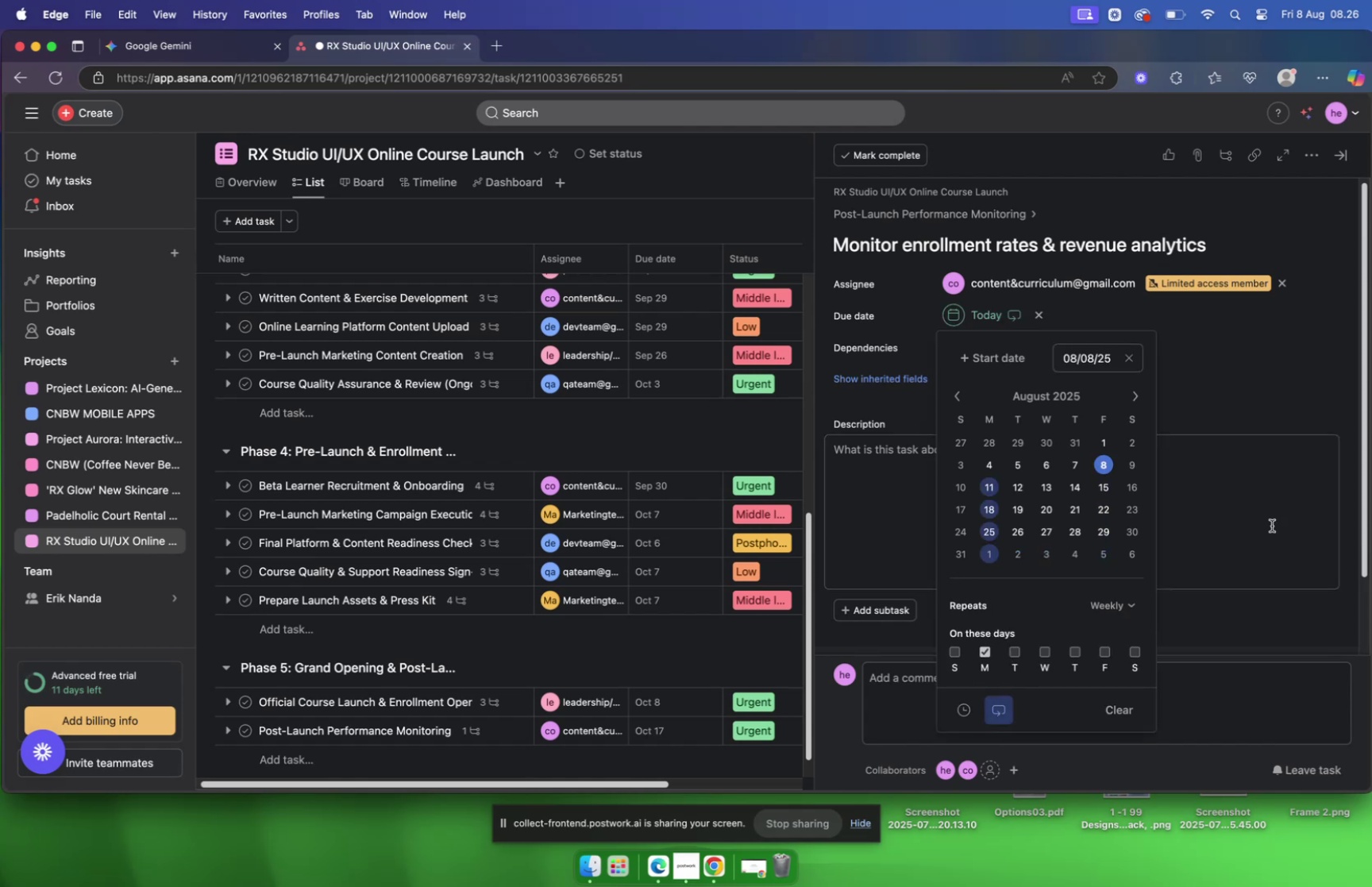 
left_click([1274, 523])
 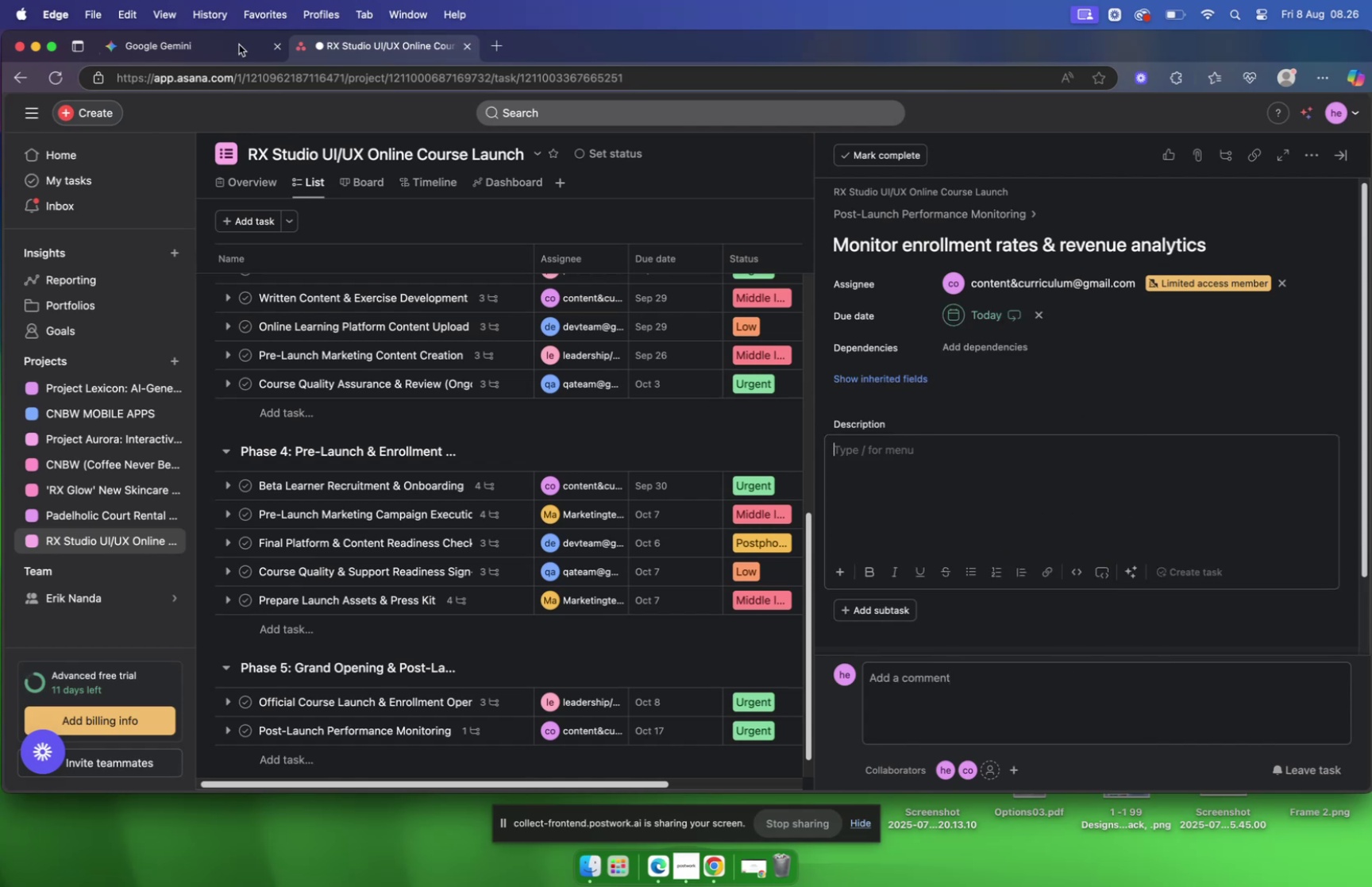 
left_click([218, 57])
 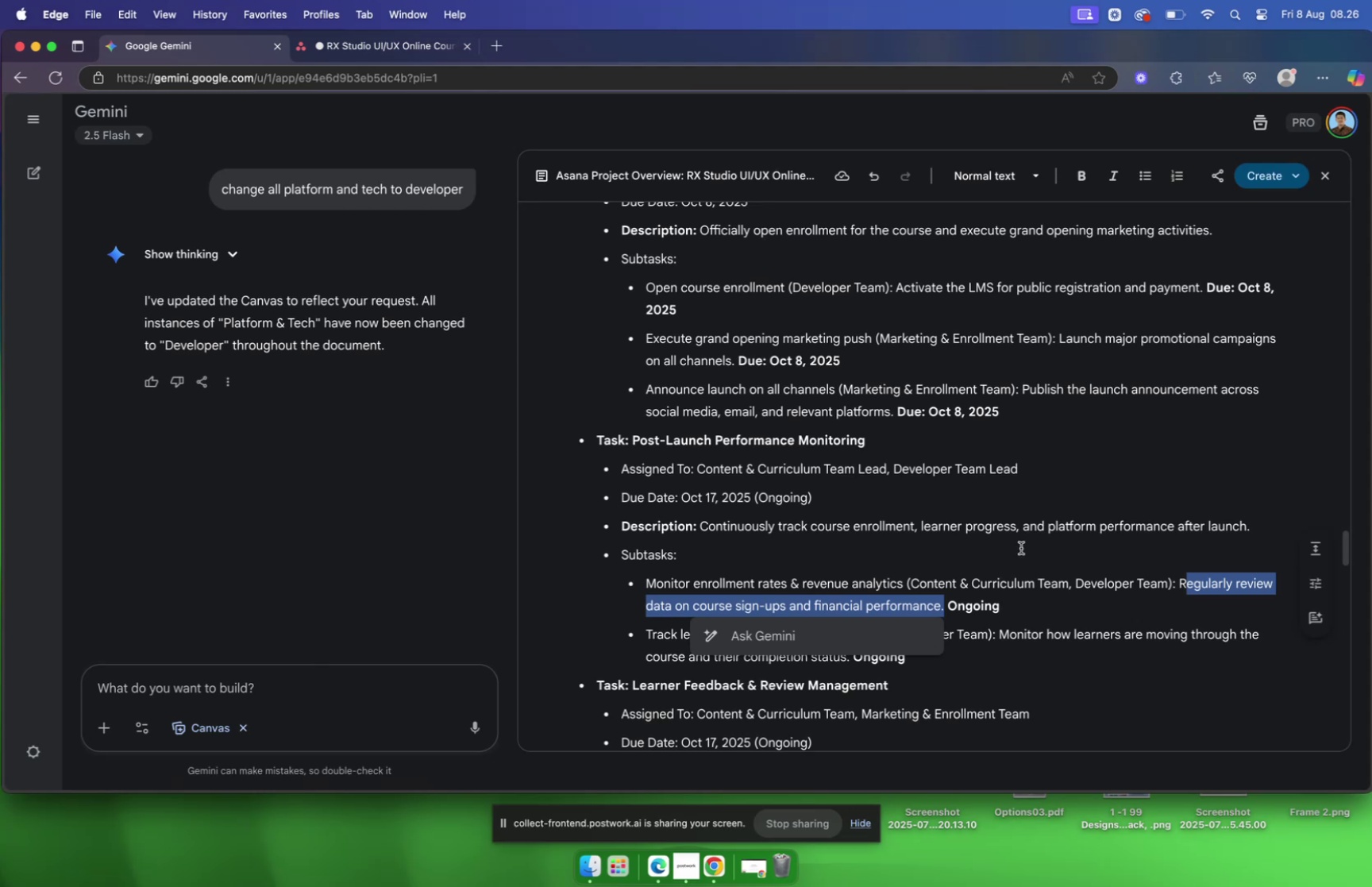 
key(Meta+CommandLeft)
 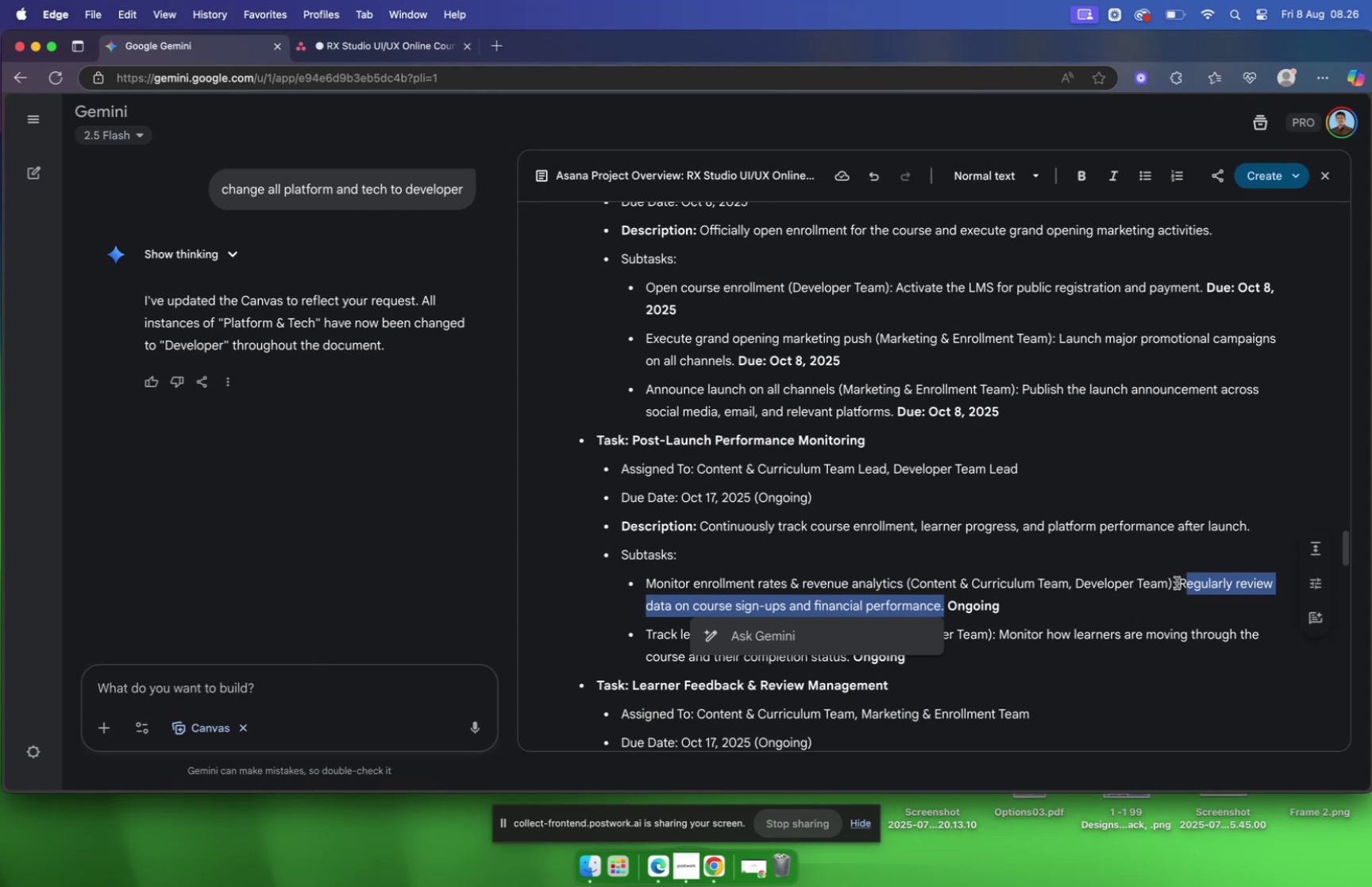 
left_click_drag(start_coordinate=[1178, 582], to_coordinate=[943, 601])
 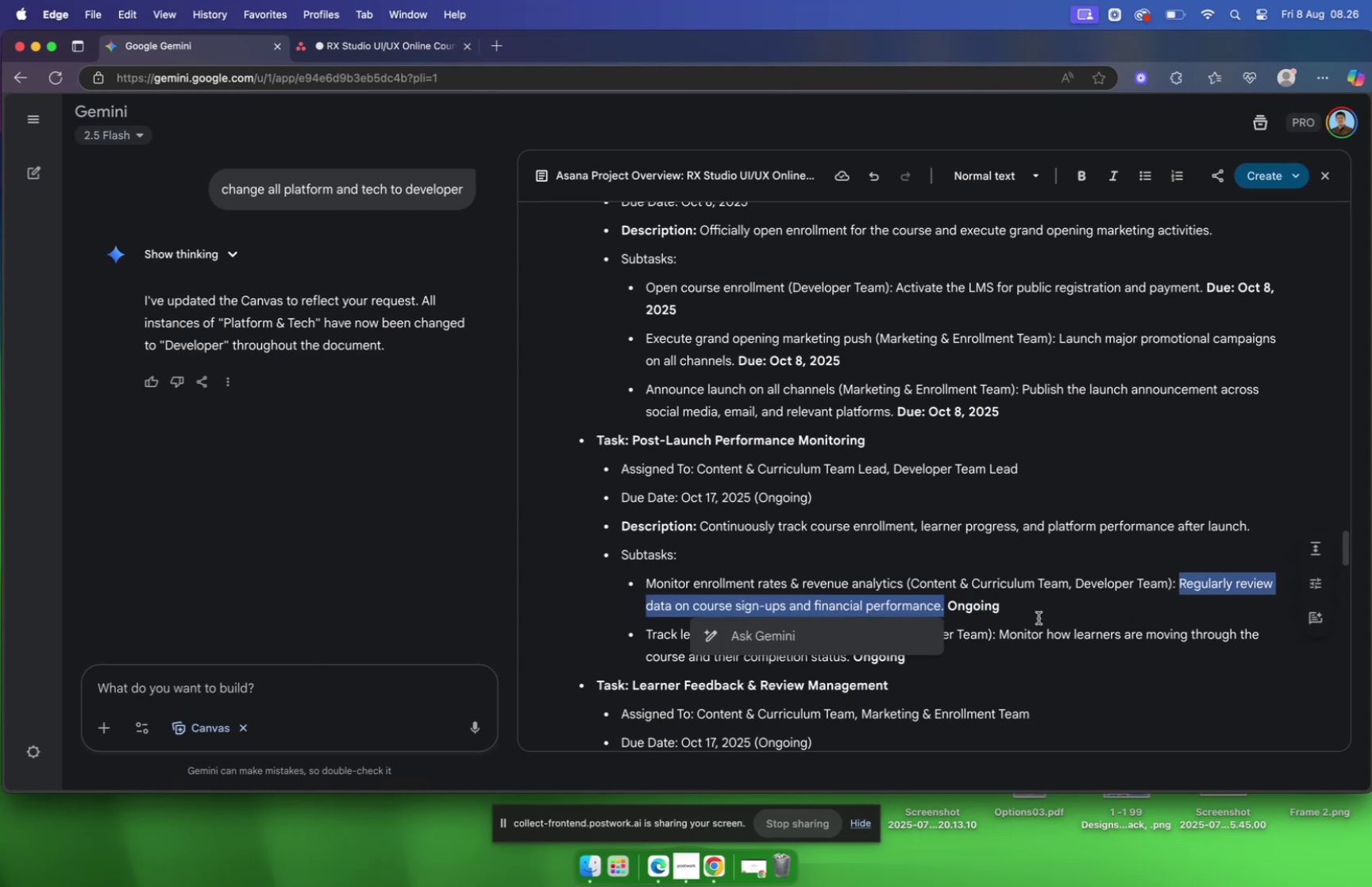 
key(Meta+C)
 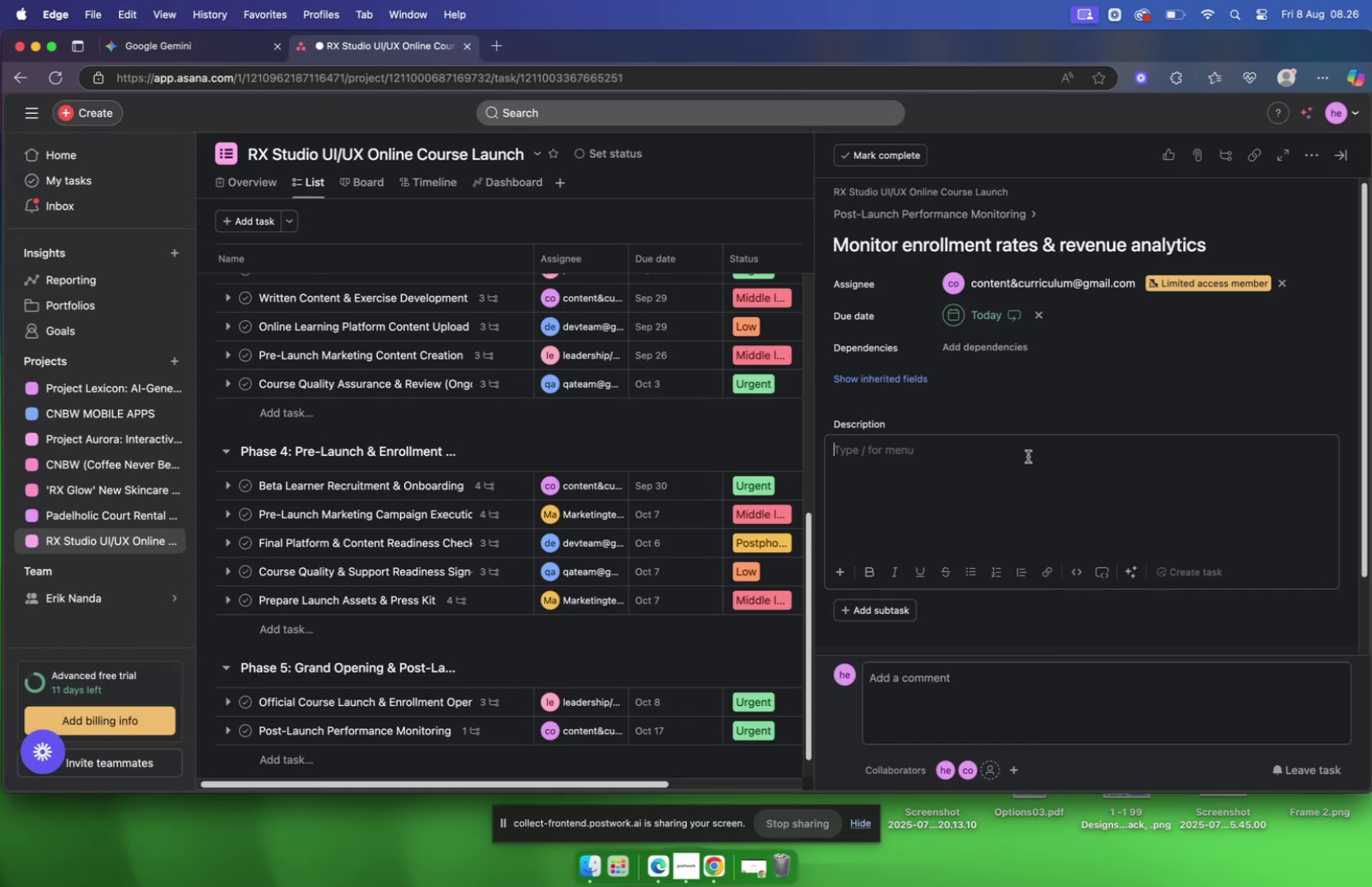 
left_click([930, 452])
 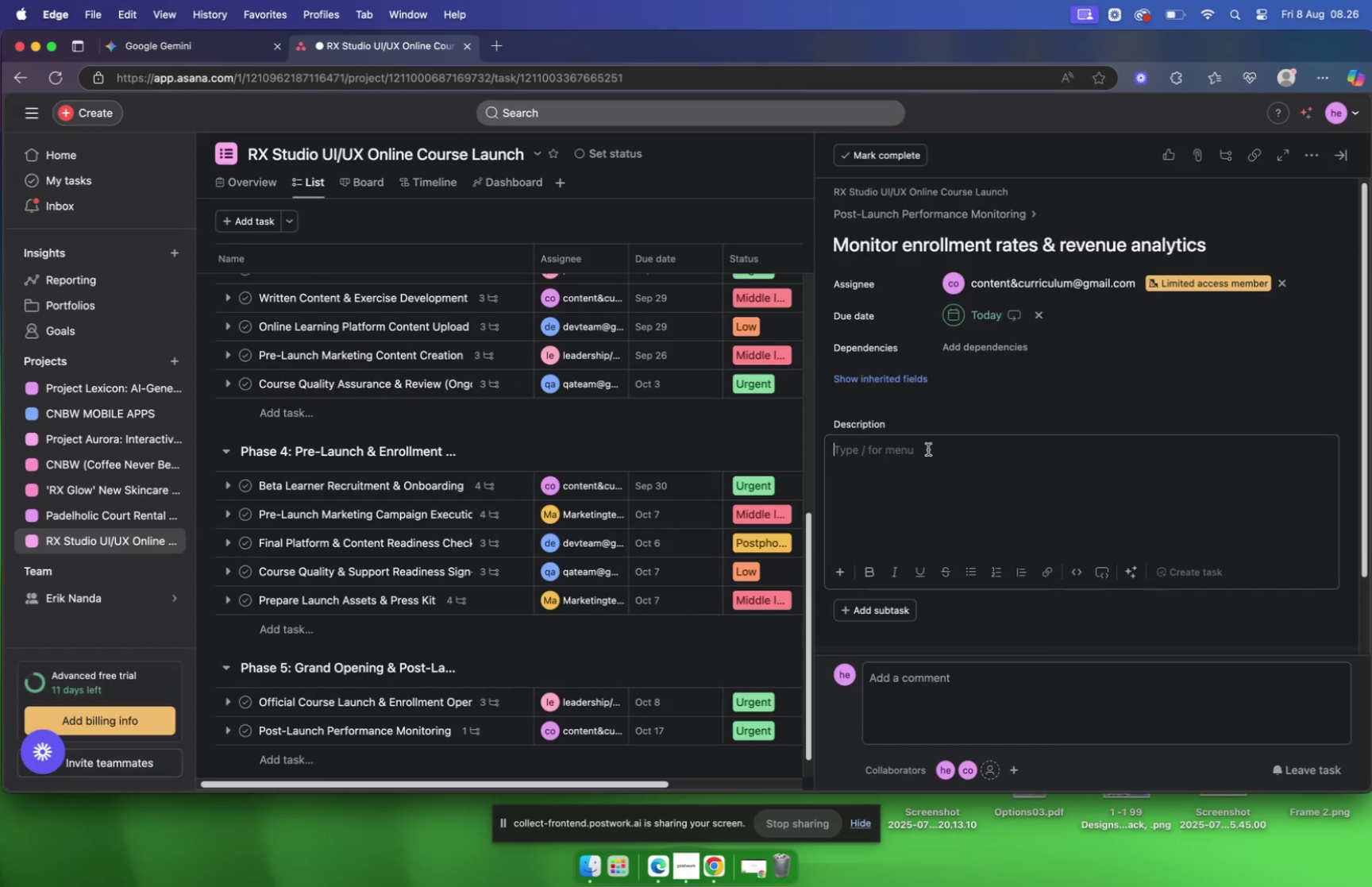 
hold_key(key=CommandLeft, duration=0.37)
 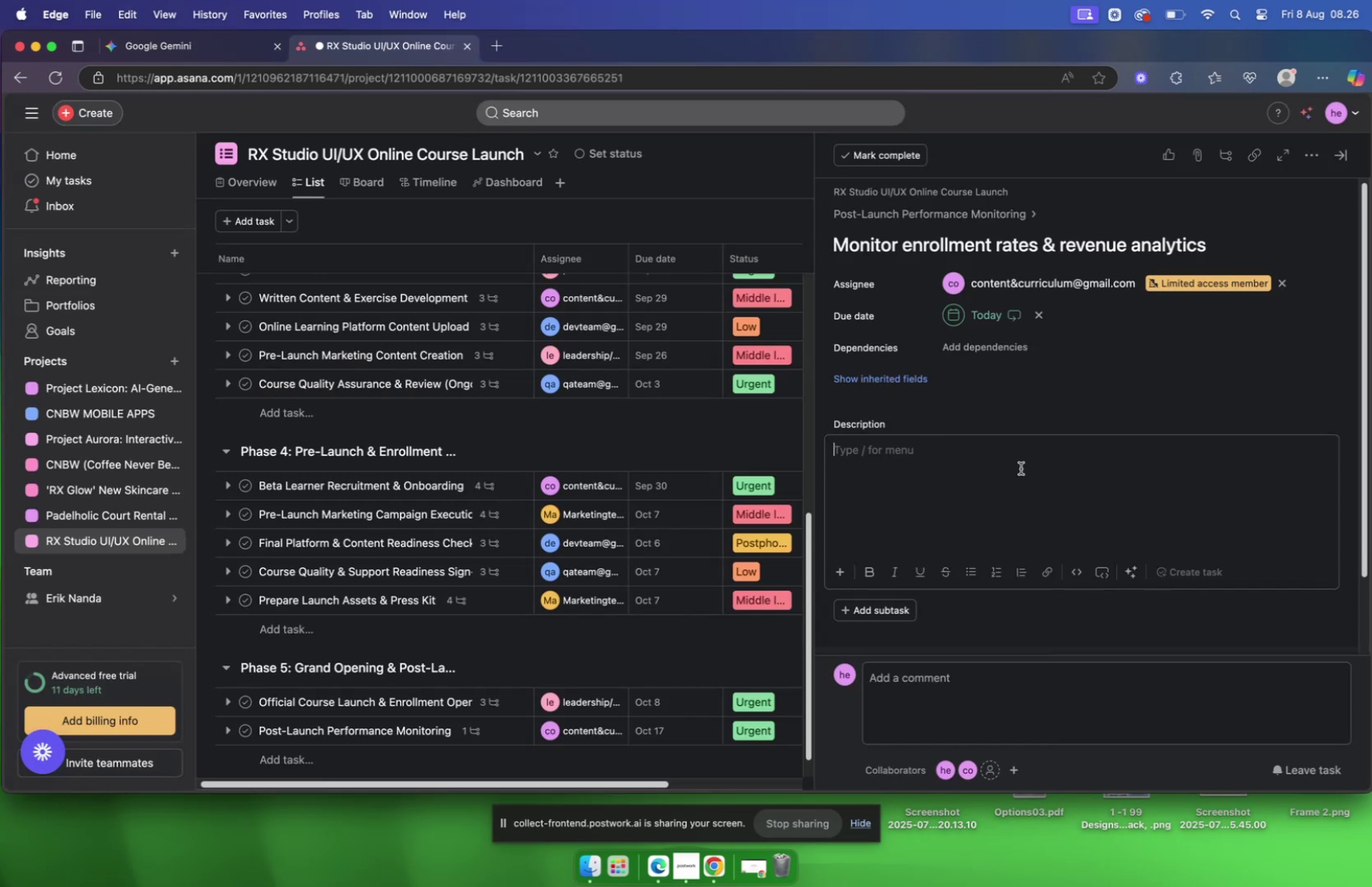 
key(Meta+CommandLeft)
 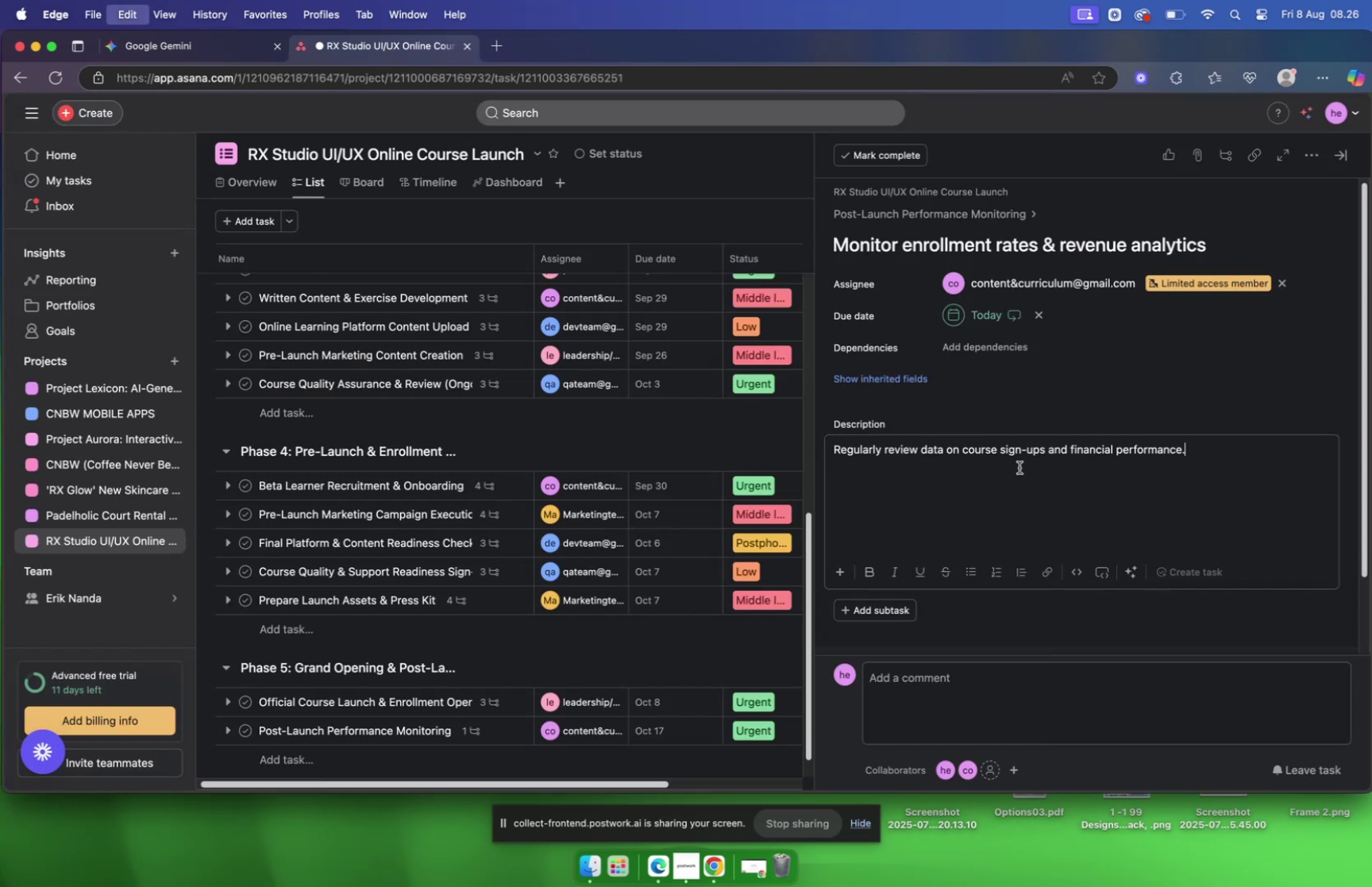 
key(Meta+V)
 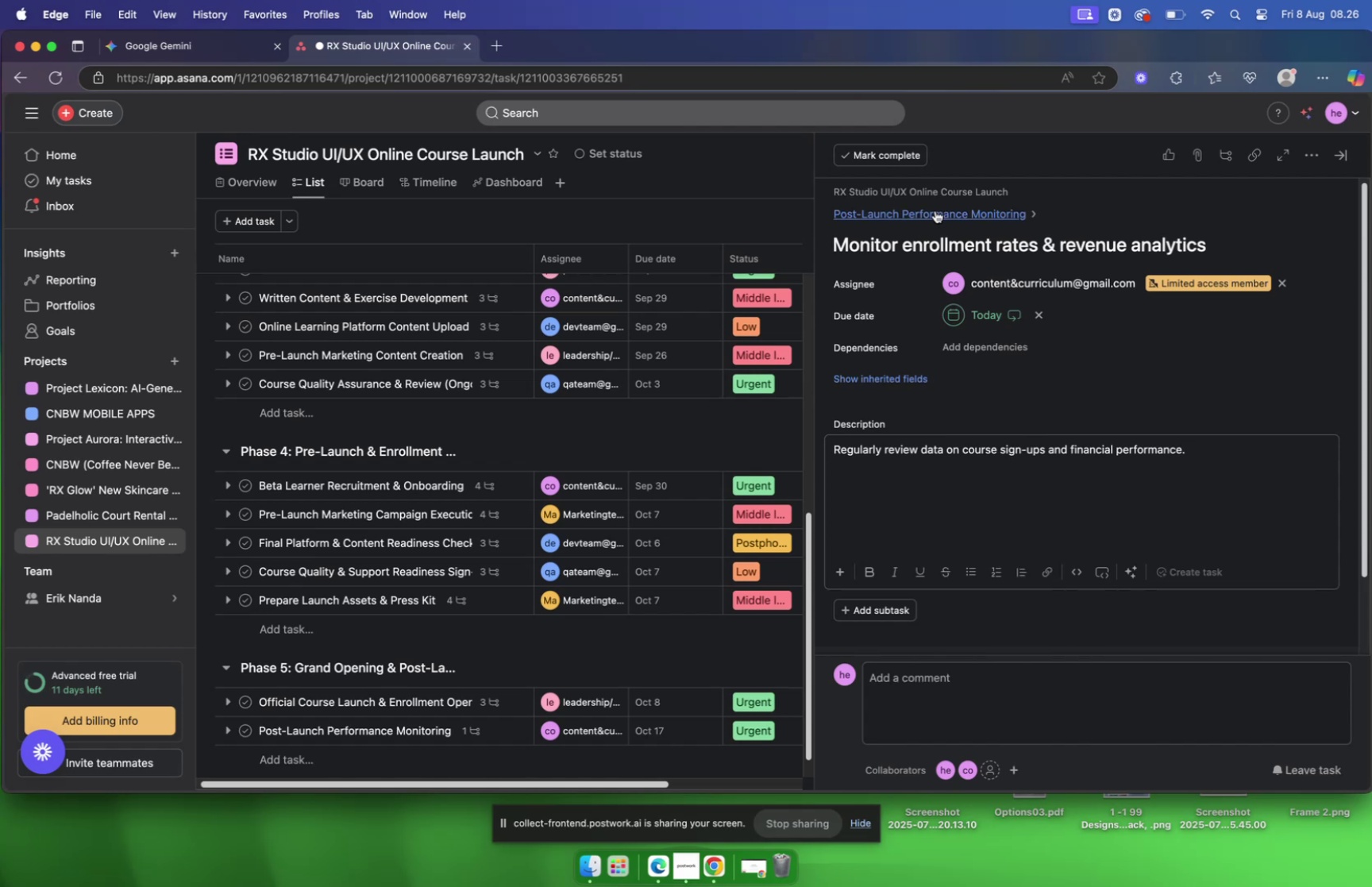 
left_click([910, 212])
 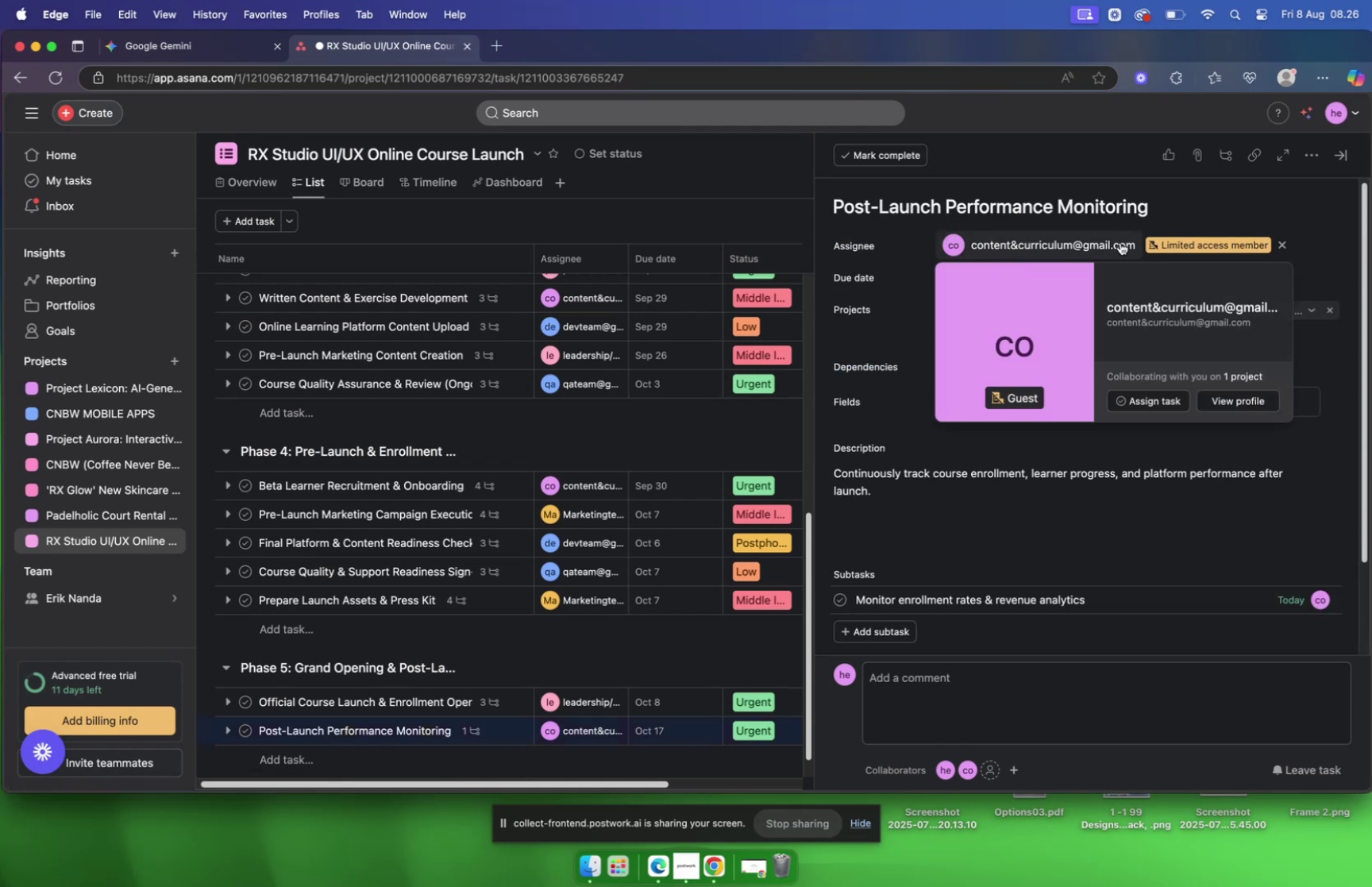 
scroll: coordinate [908, 432], scroll_direction: down, amount: 2.0
 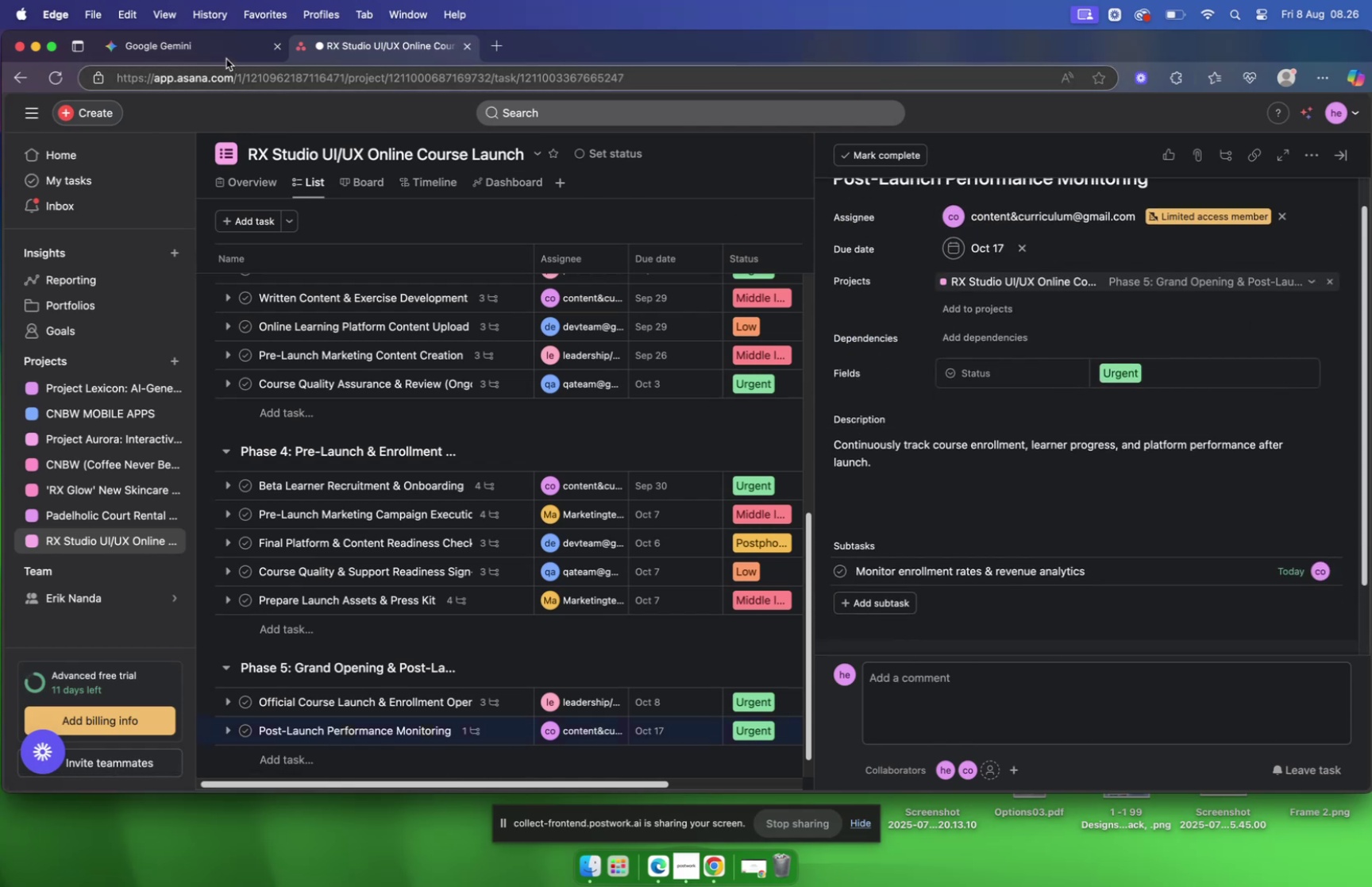 
left_click([226, 52])
 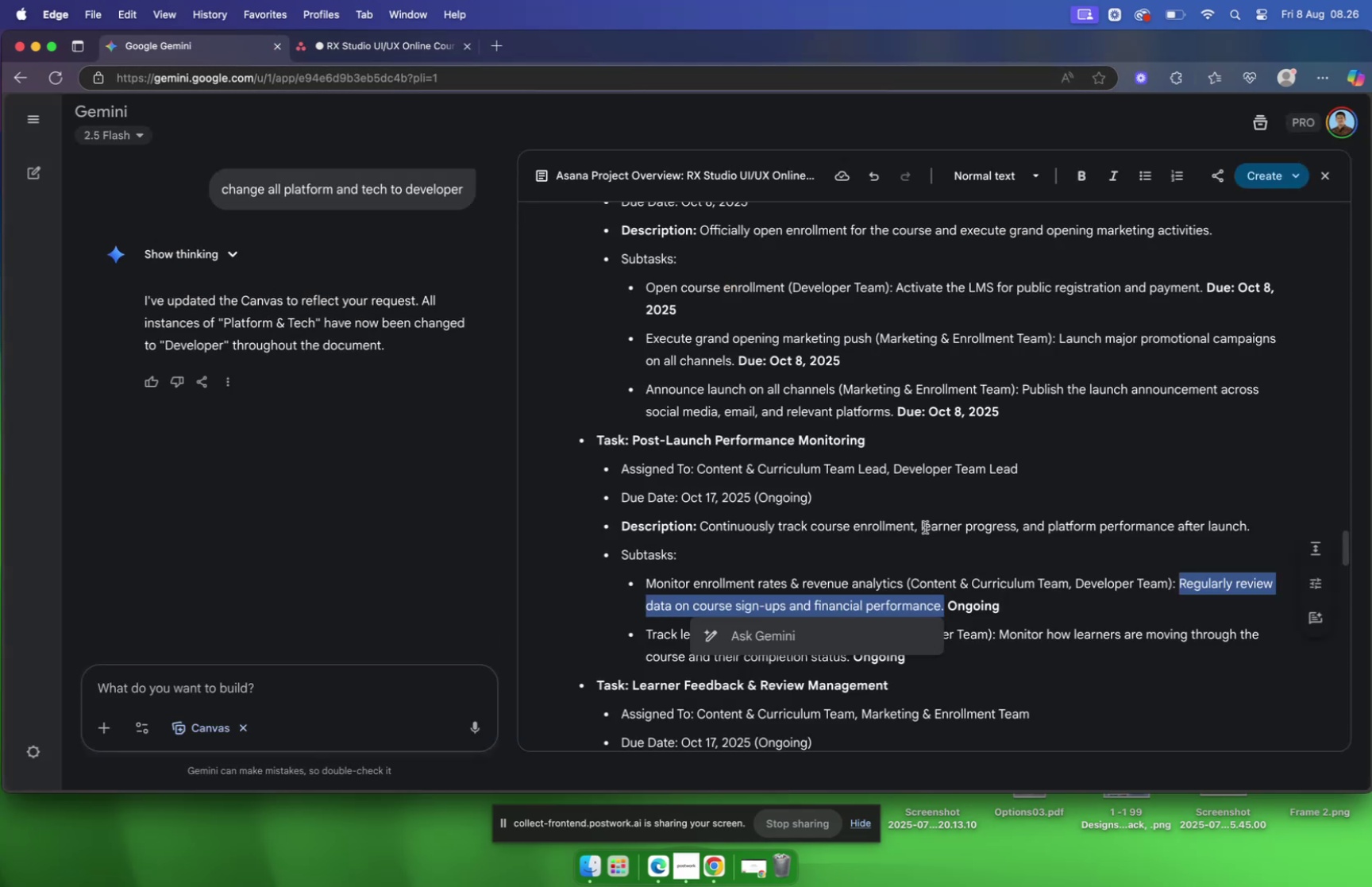 
scroll: coordinate [930, 523], scroll_direction: down, amount: 3.0
 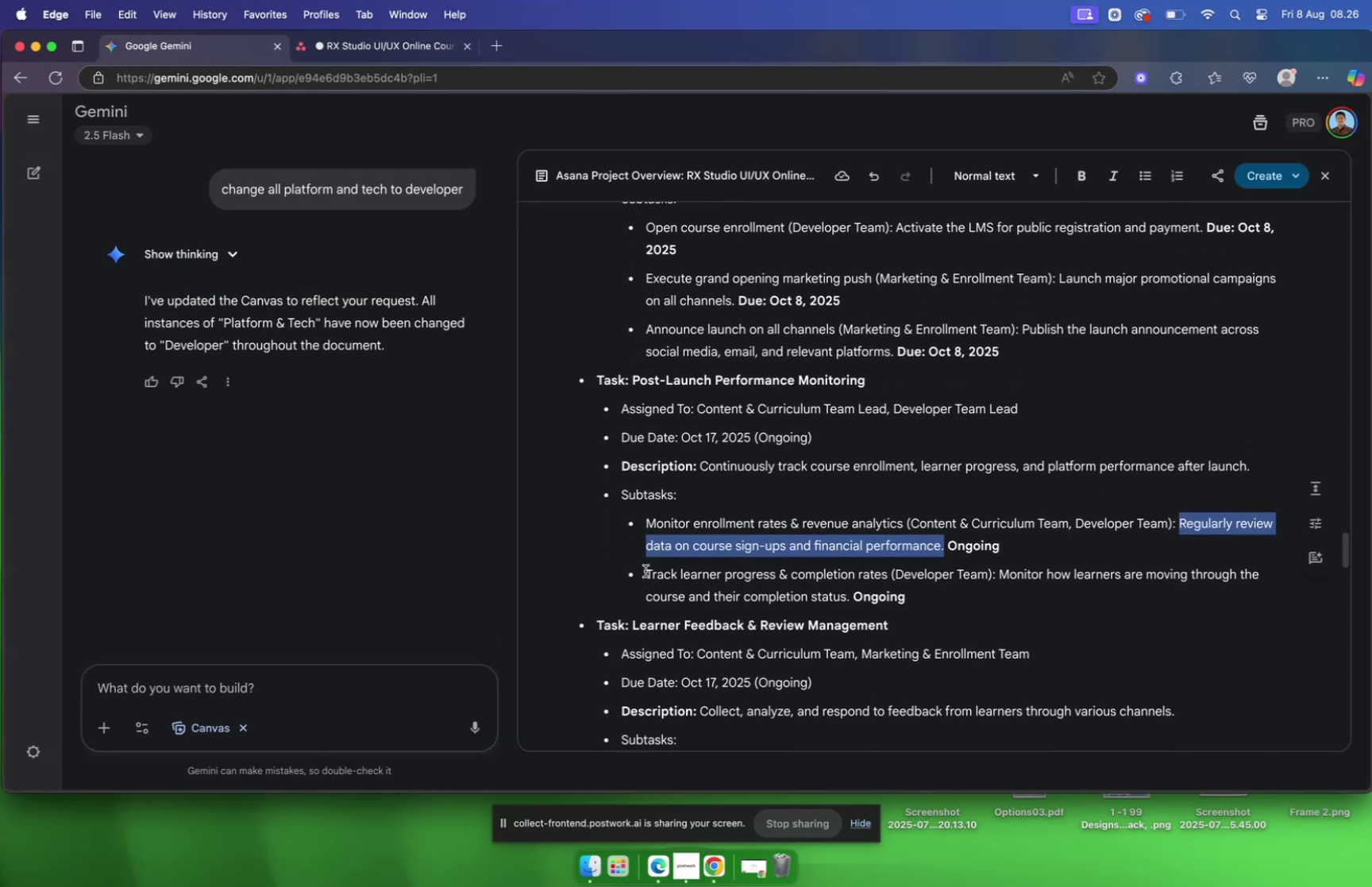 
left_click_drag(start_coordinate=[646, 570], to_coordinate=[888, 568])
 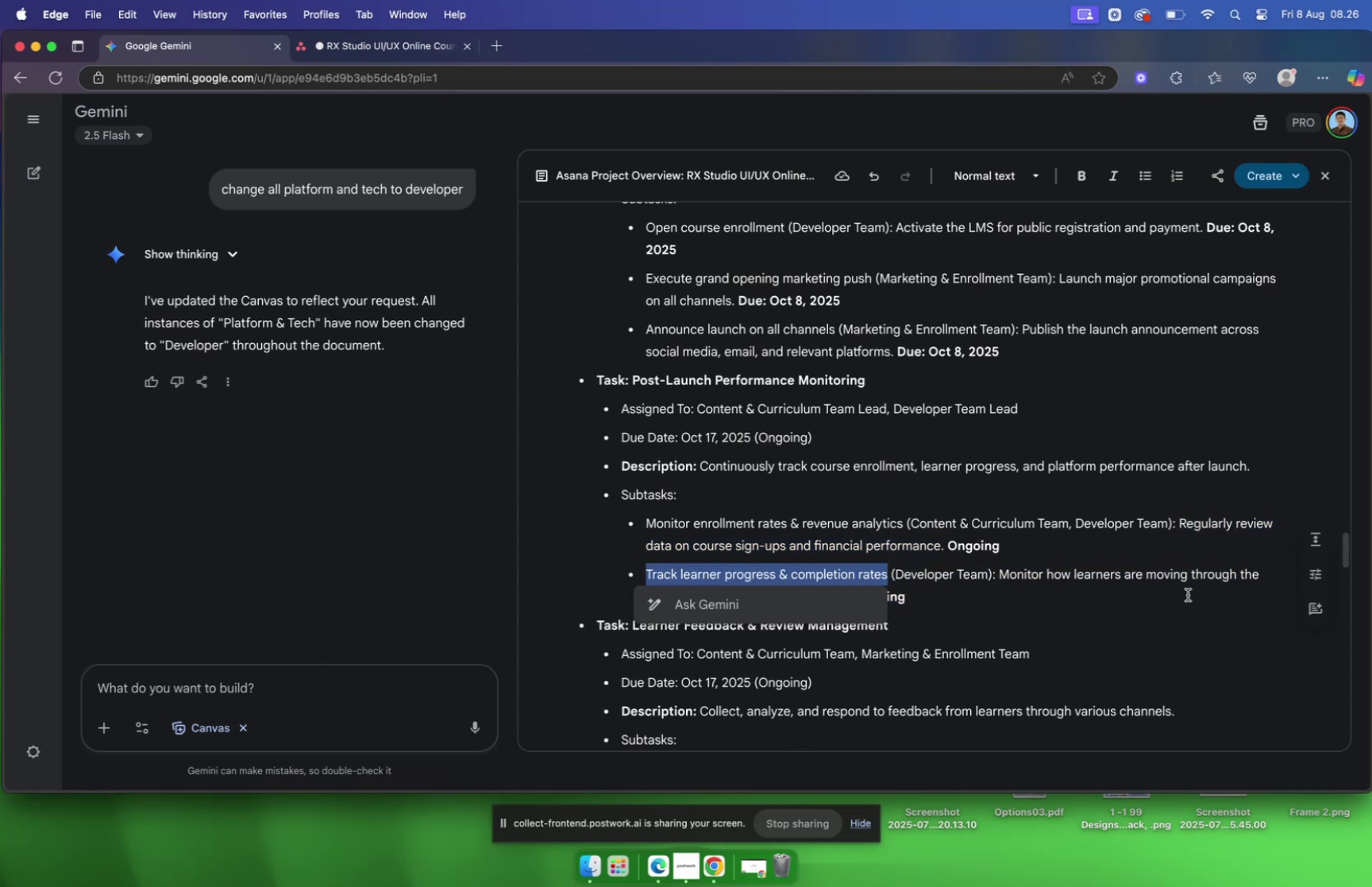 
key(Meta+C)
 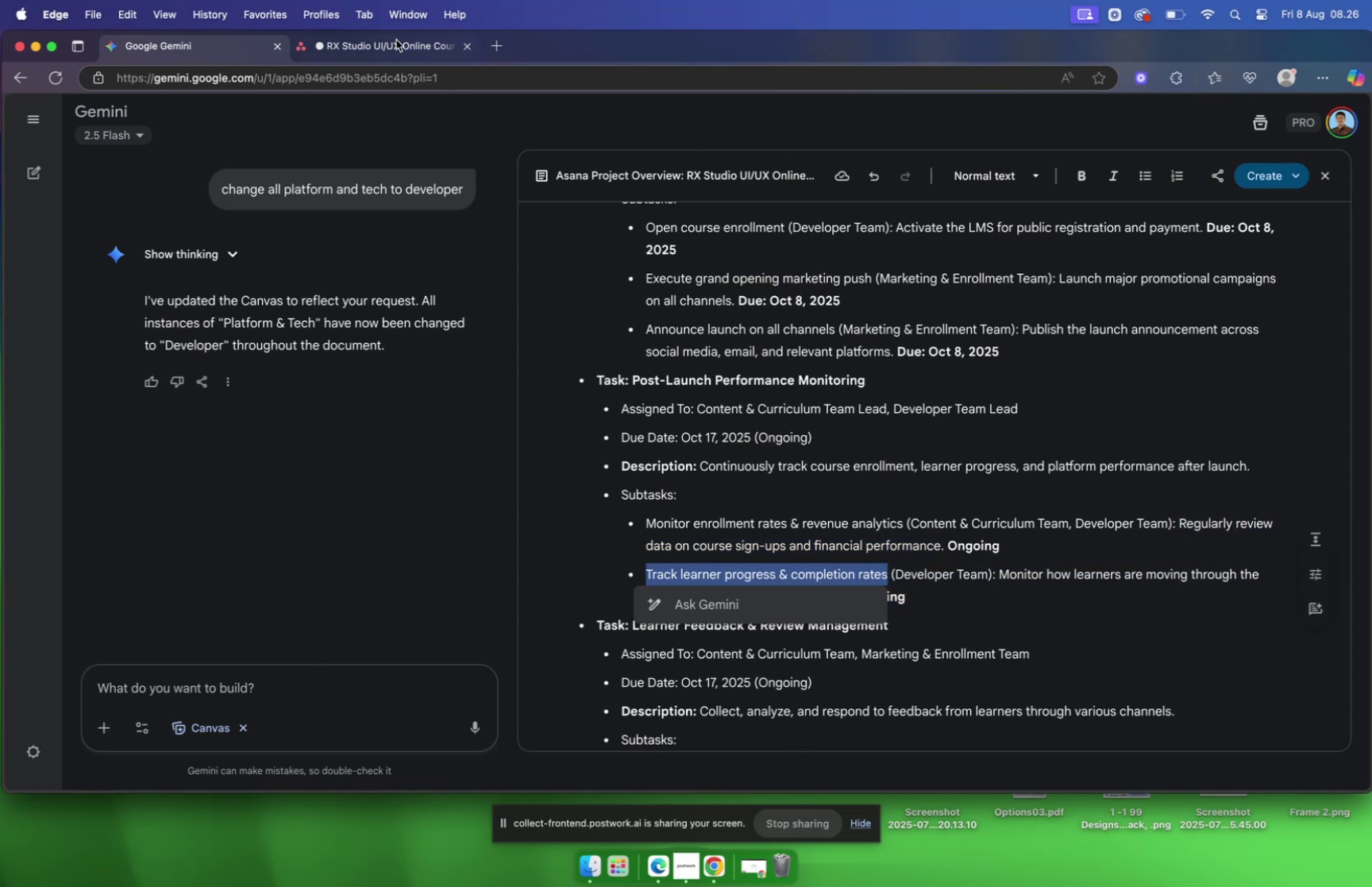 
left_click([396, 40])
 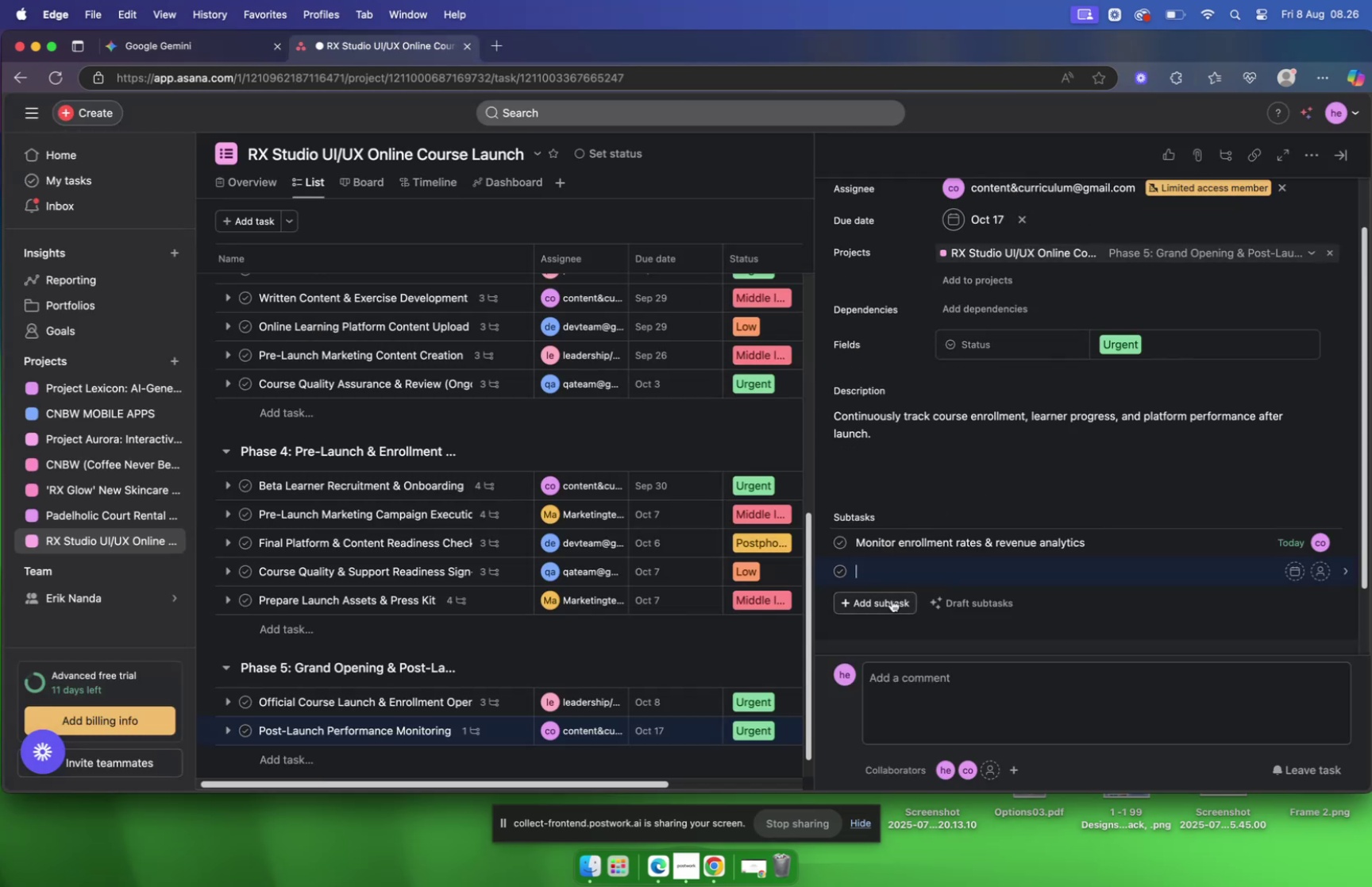 
key(Meta+V)
 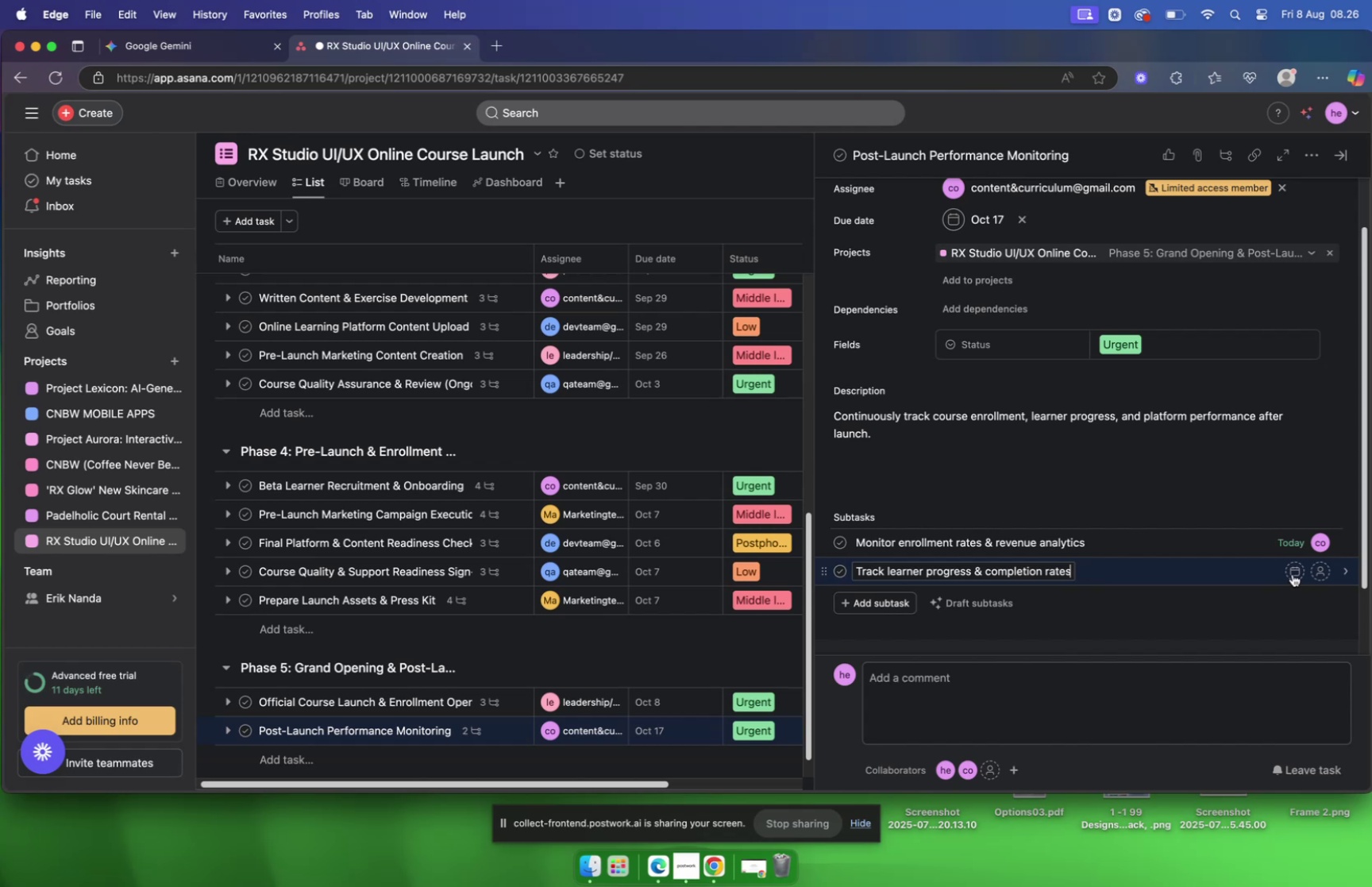 
left_click([1293, 573])
 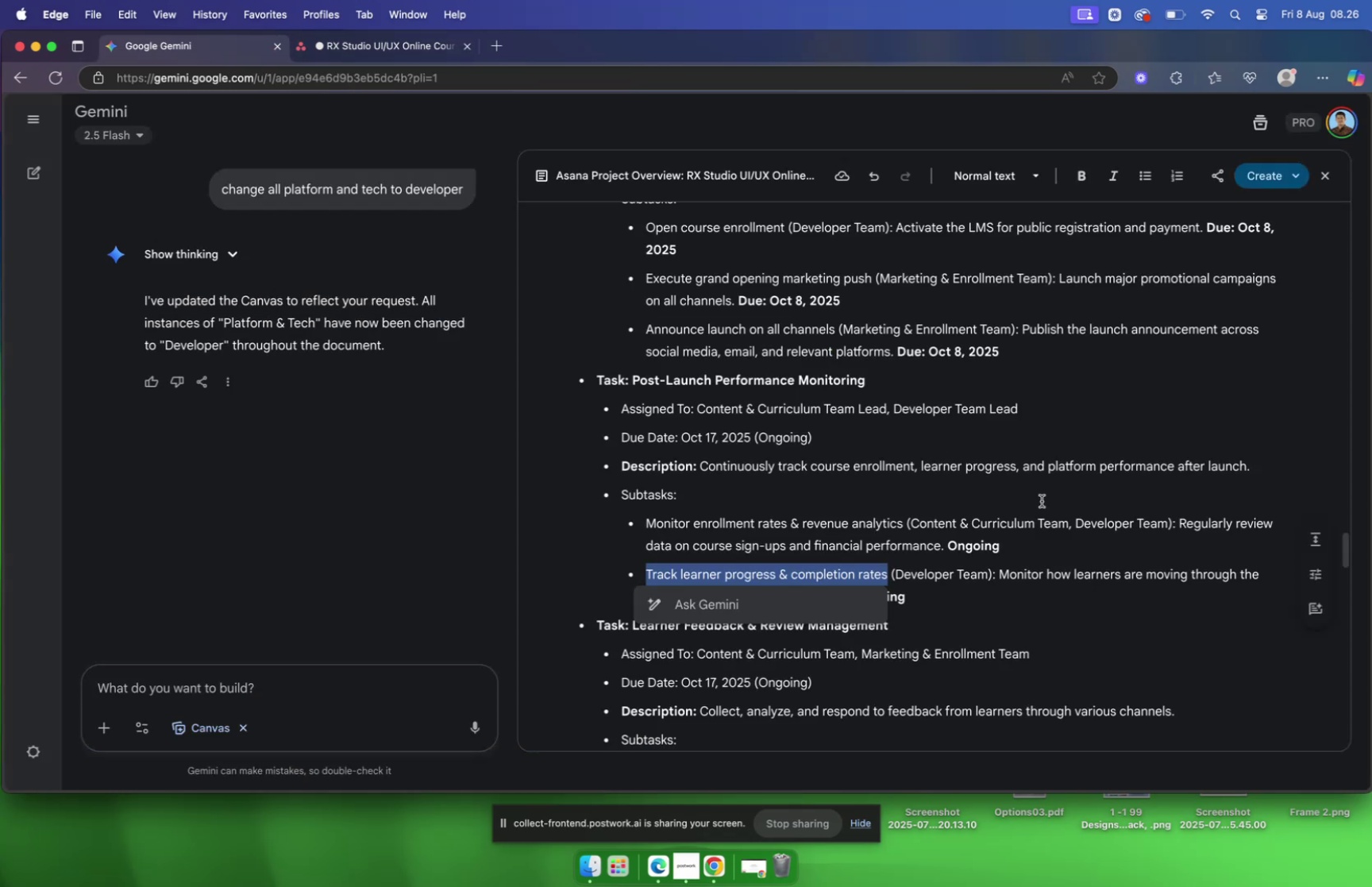 
left_click_drag(start_coordinate=[1000, 570], to_coordinate=[850, 596])
 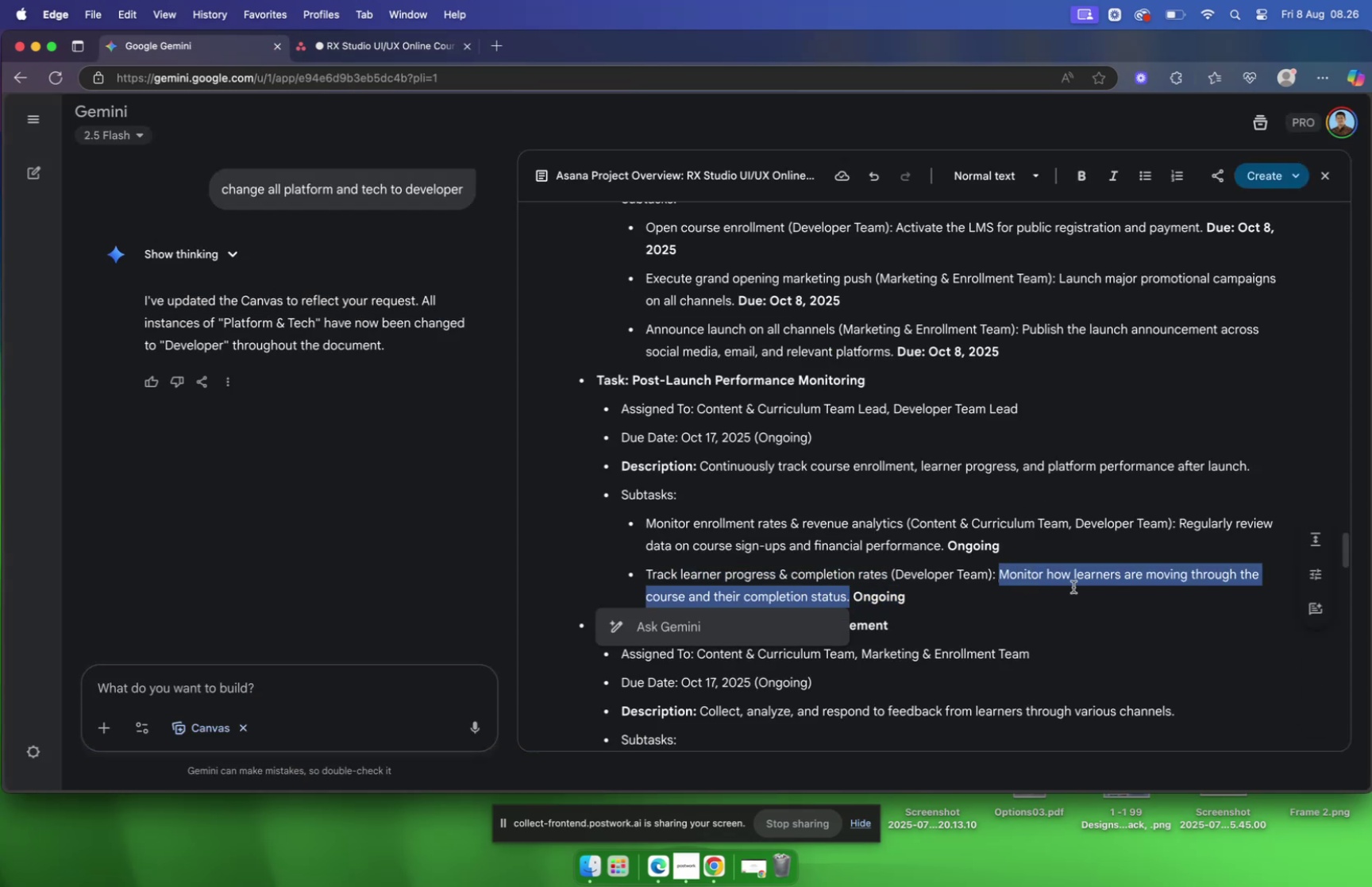 
key(Meta+C)
 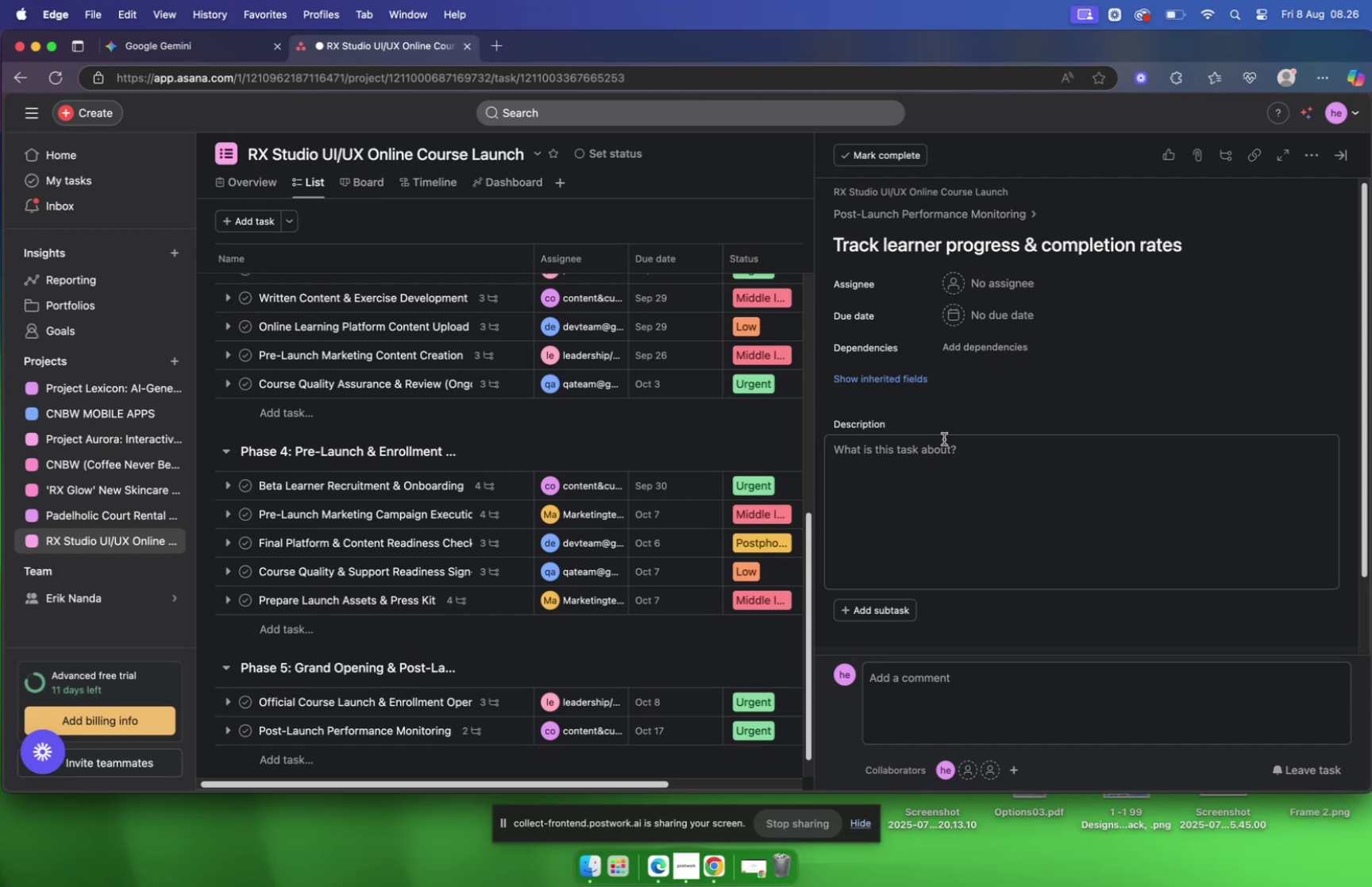 
wait(5.9)
 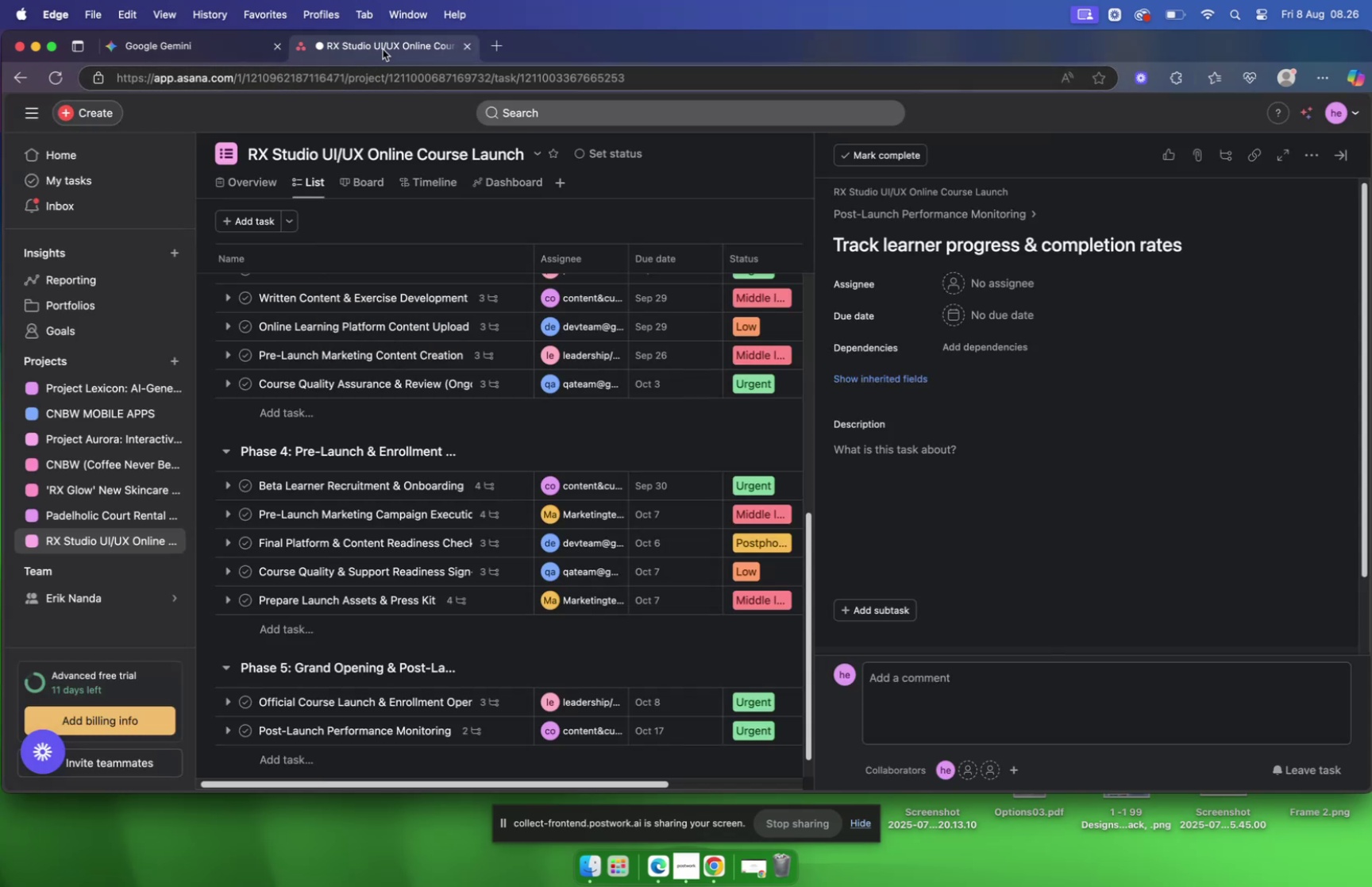 
left_click([949, 445])
 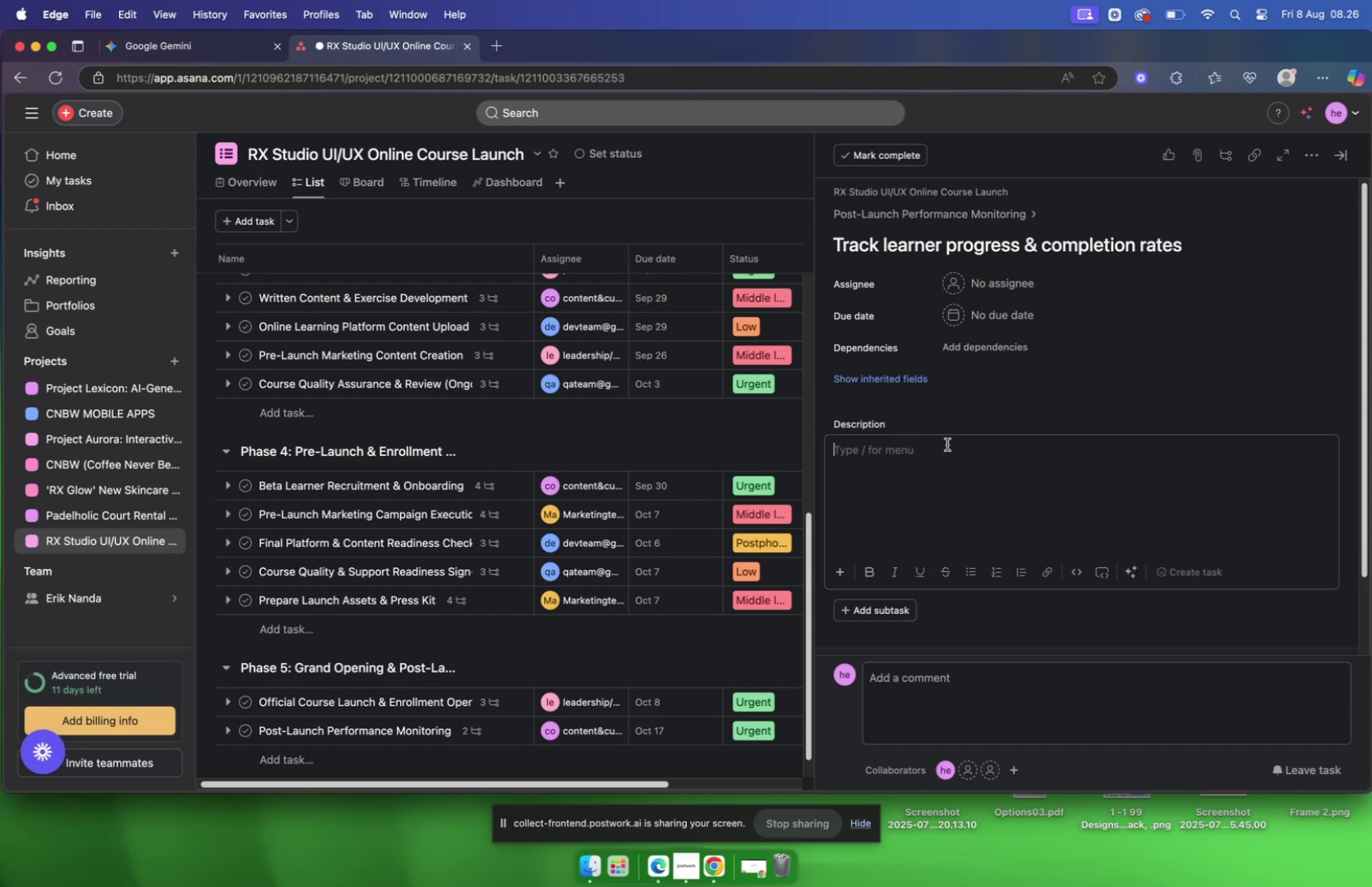 
key(Meta+V)
 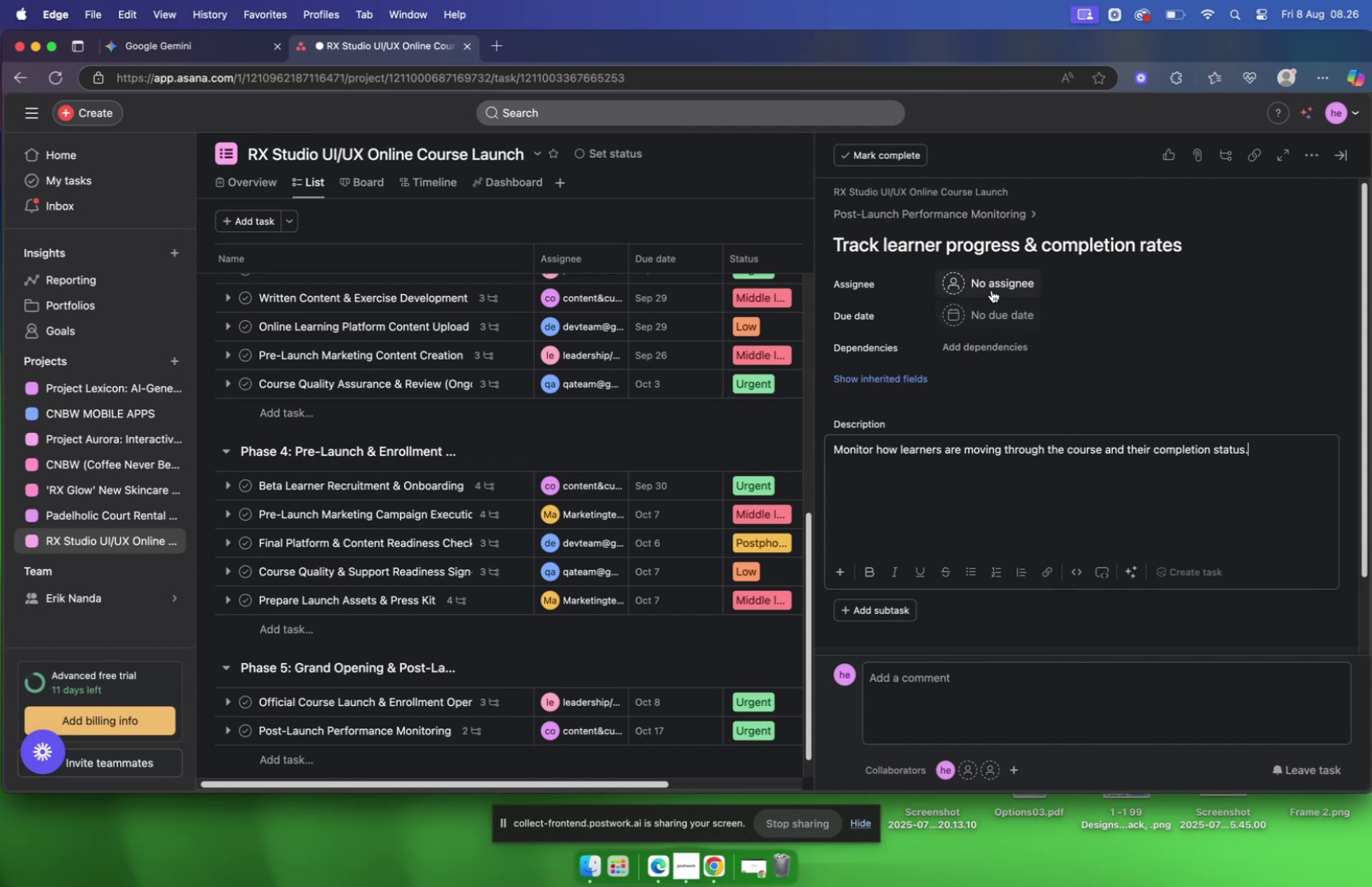 
wait(6.65)
 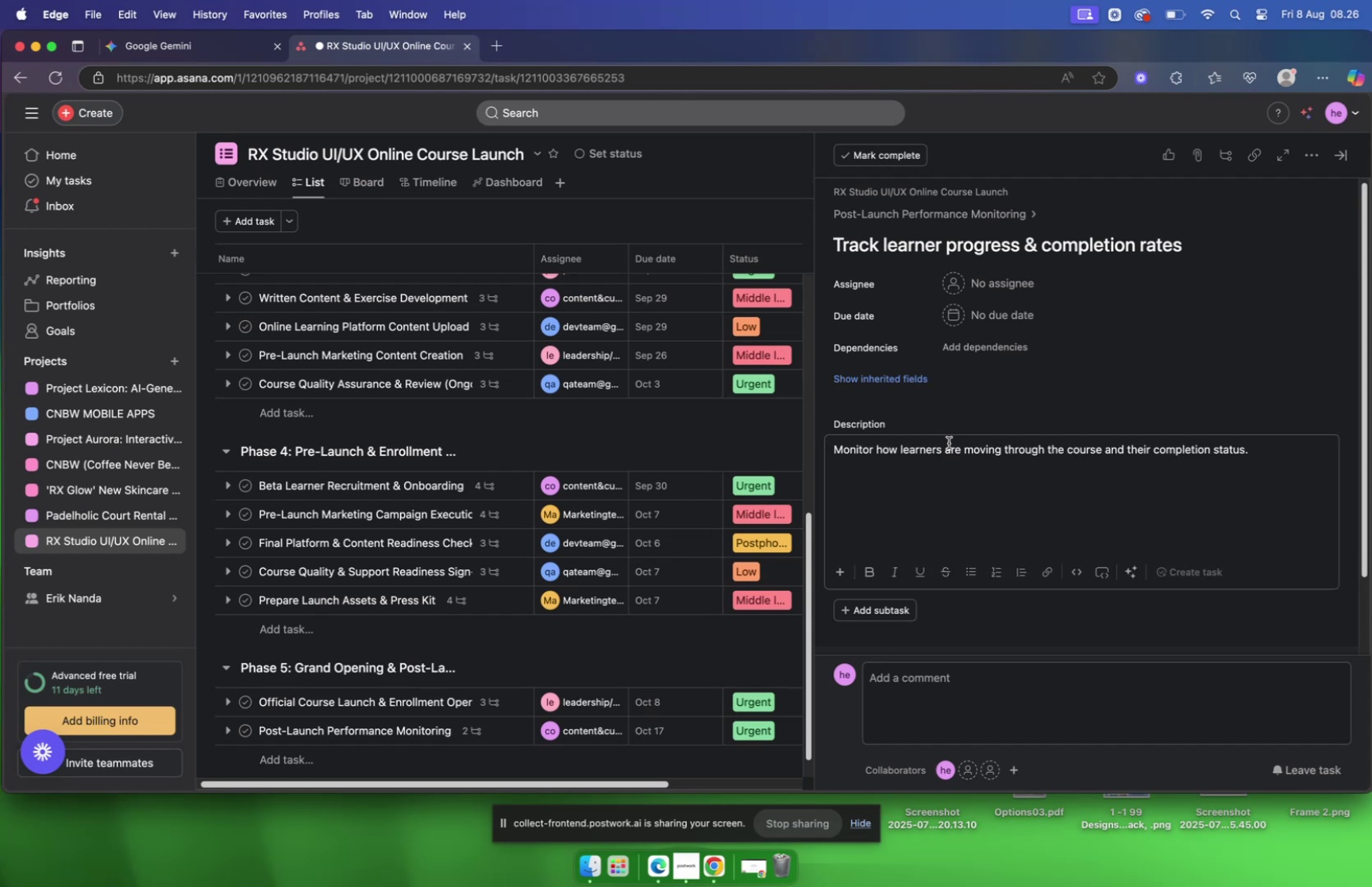 
left_click([989, 292])
 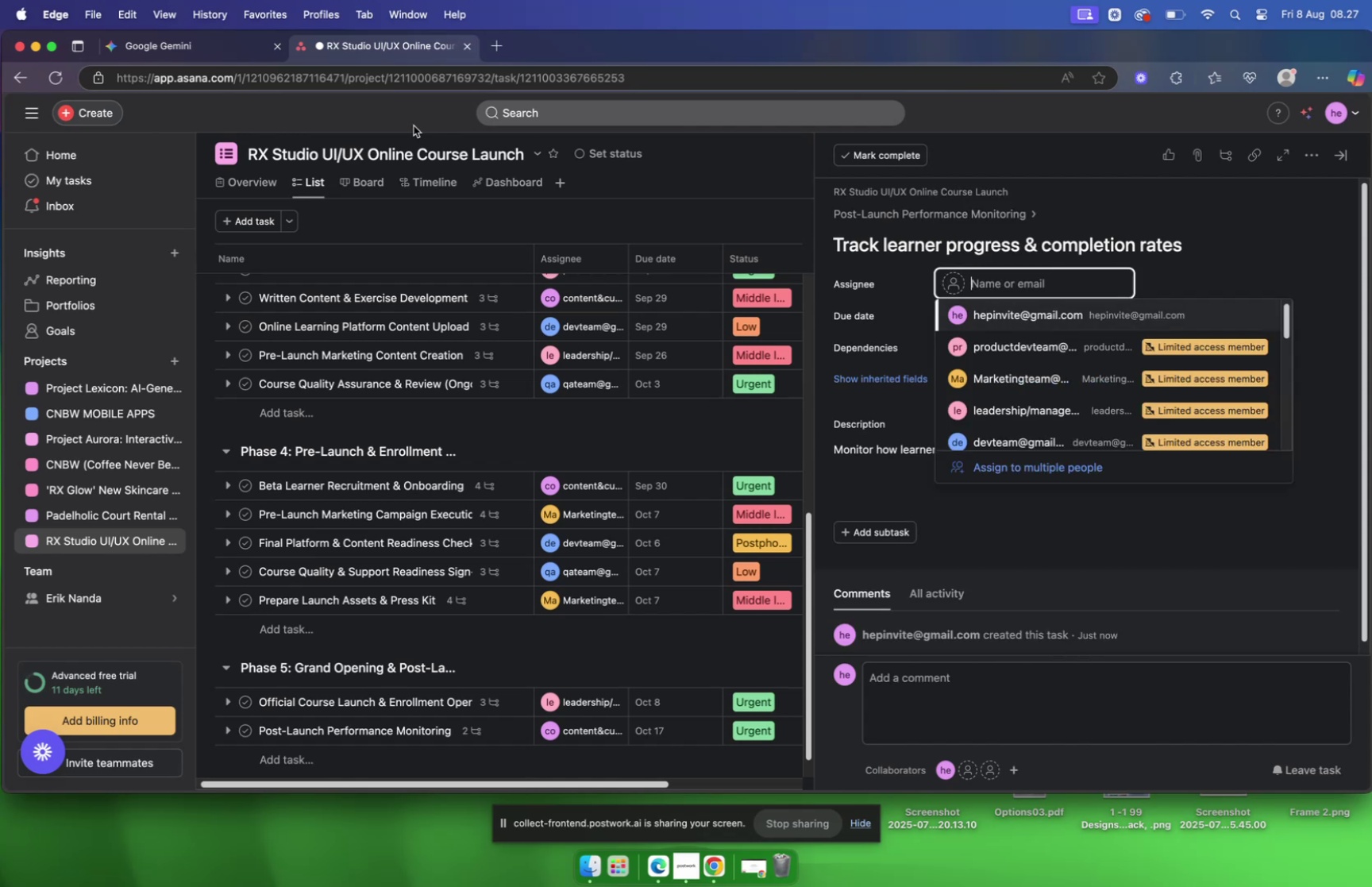 
left_click([199, 46])
 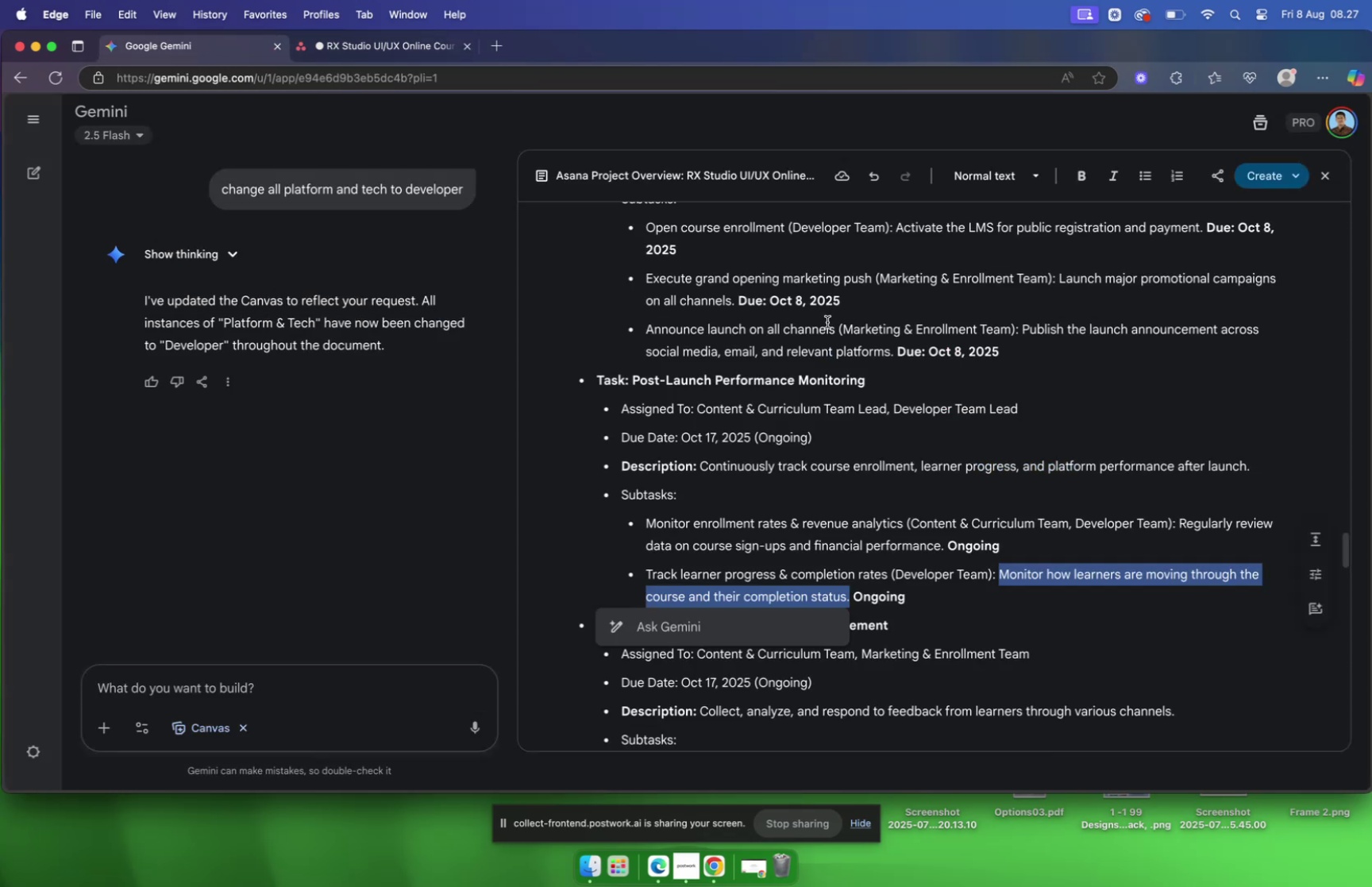 
scroll: coordinate [827, 323], scroll_direction: down, amount: 2.0
 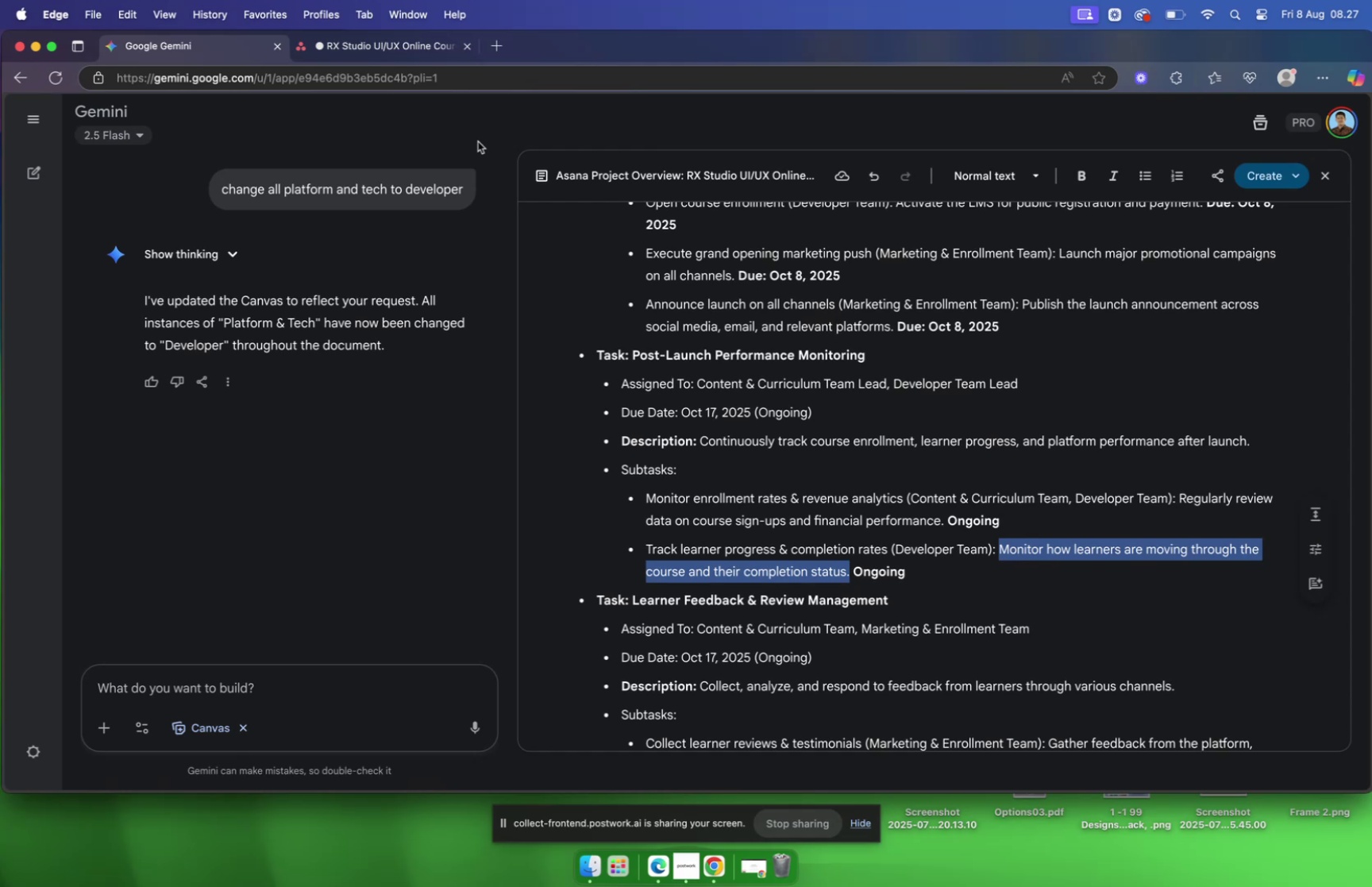 
left_click([391, 52])
 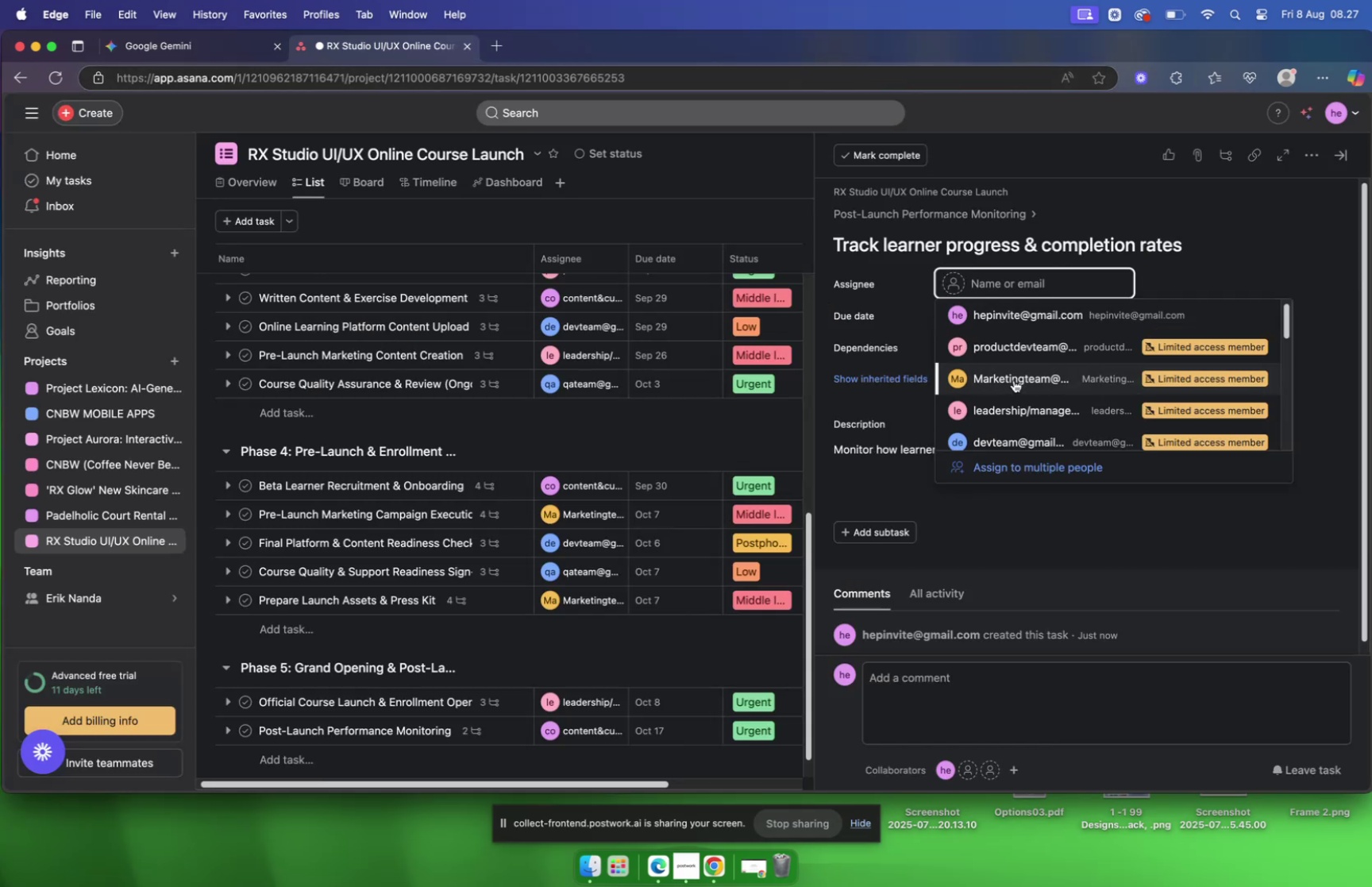 
type(dev)
 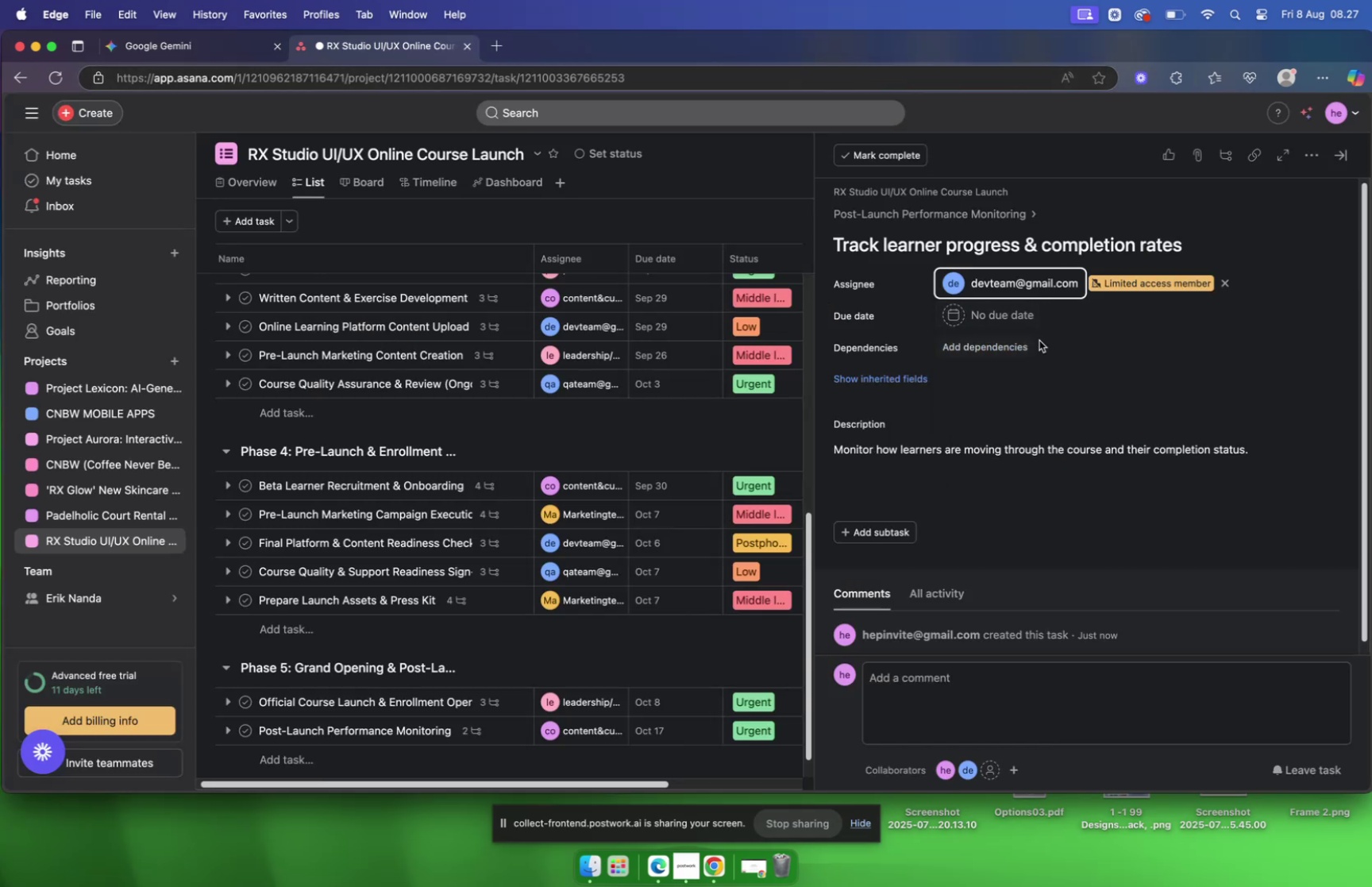 
left_click([1008, 323])
 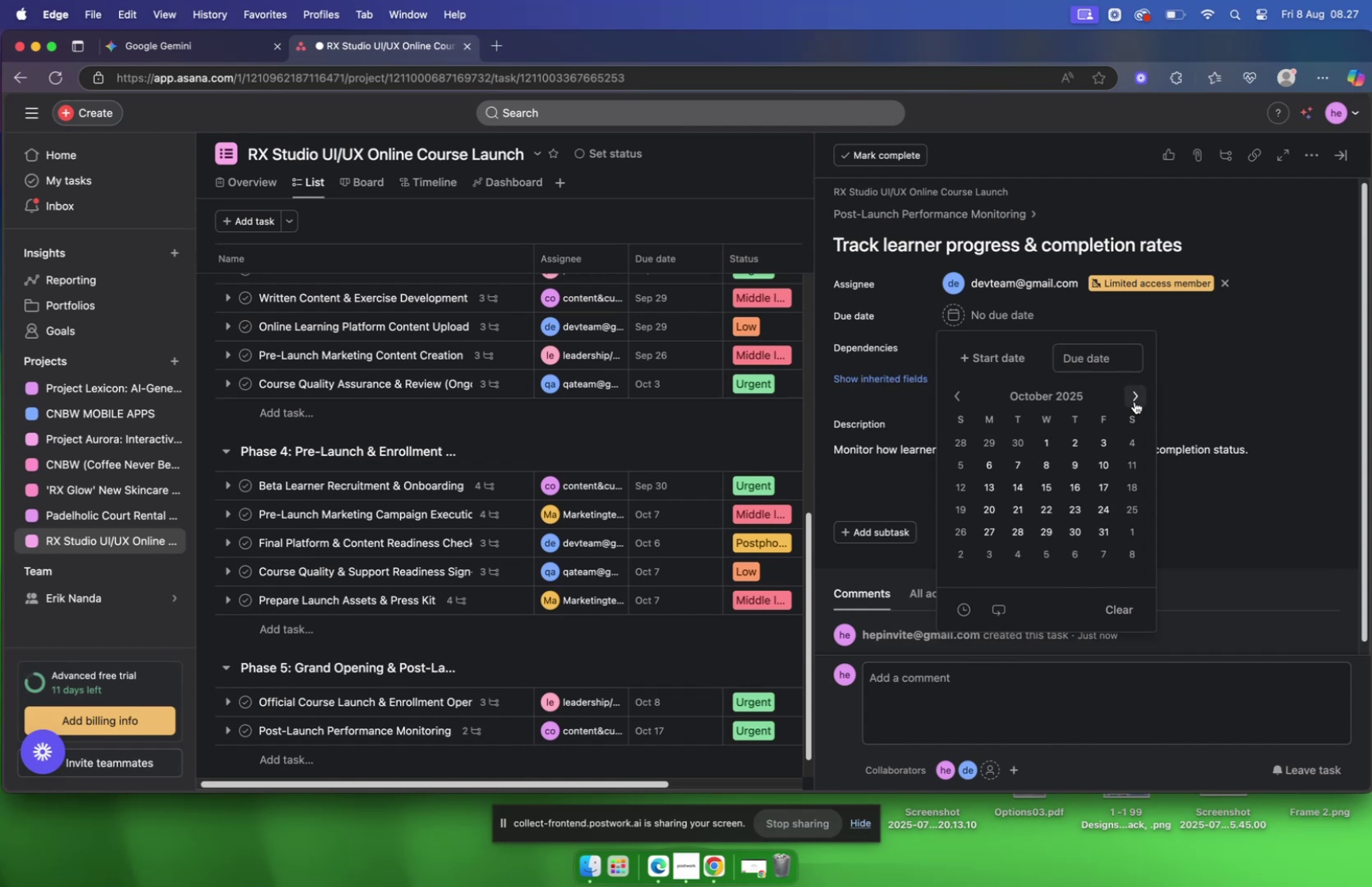 
wait(5.48)
 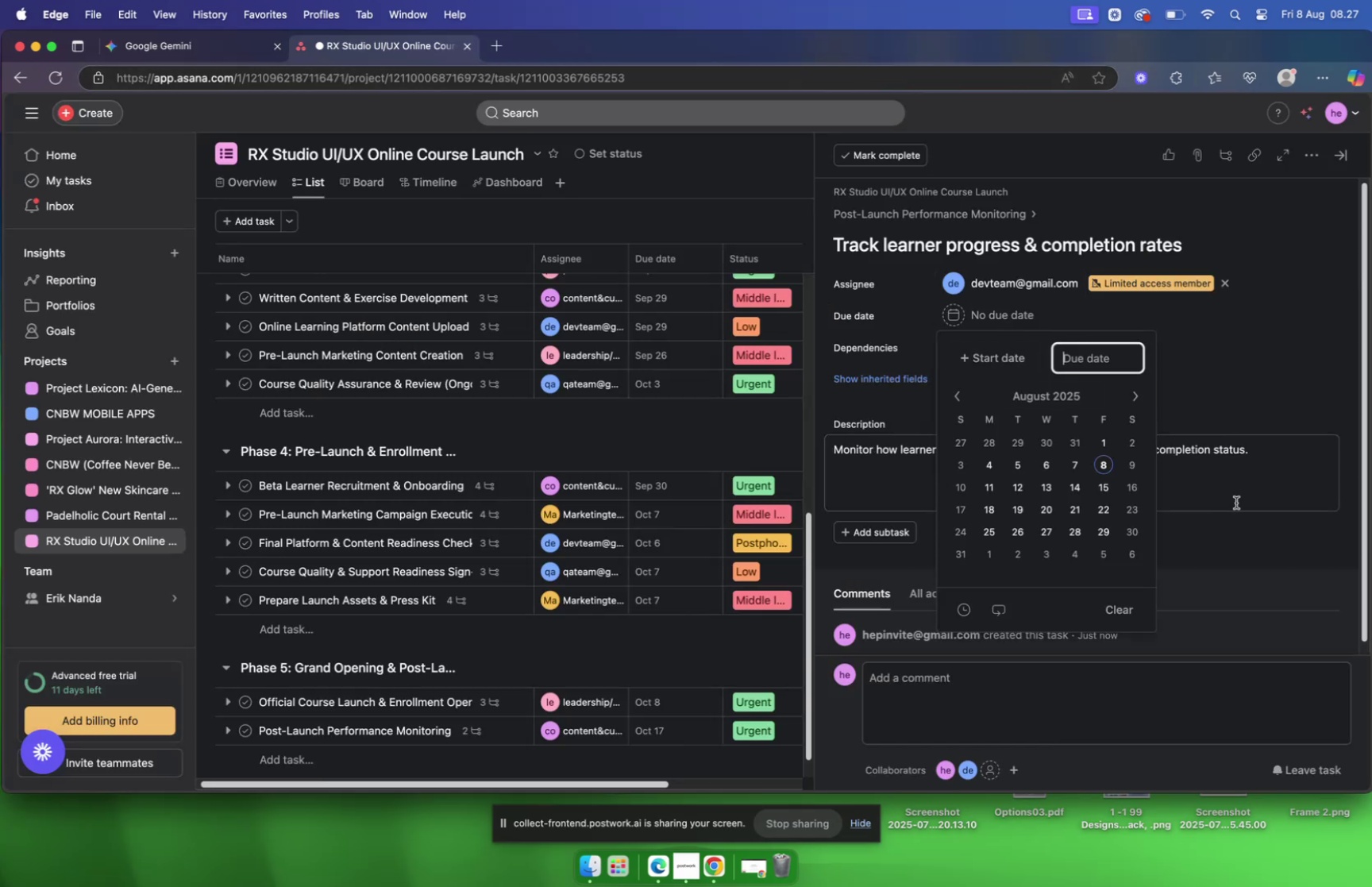 
left_click([1134, 403])
 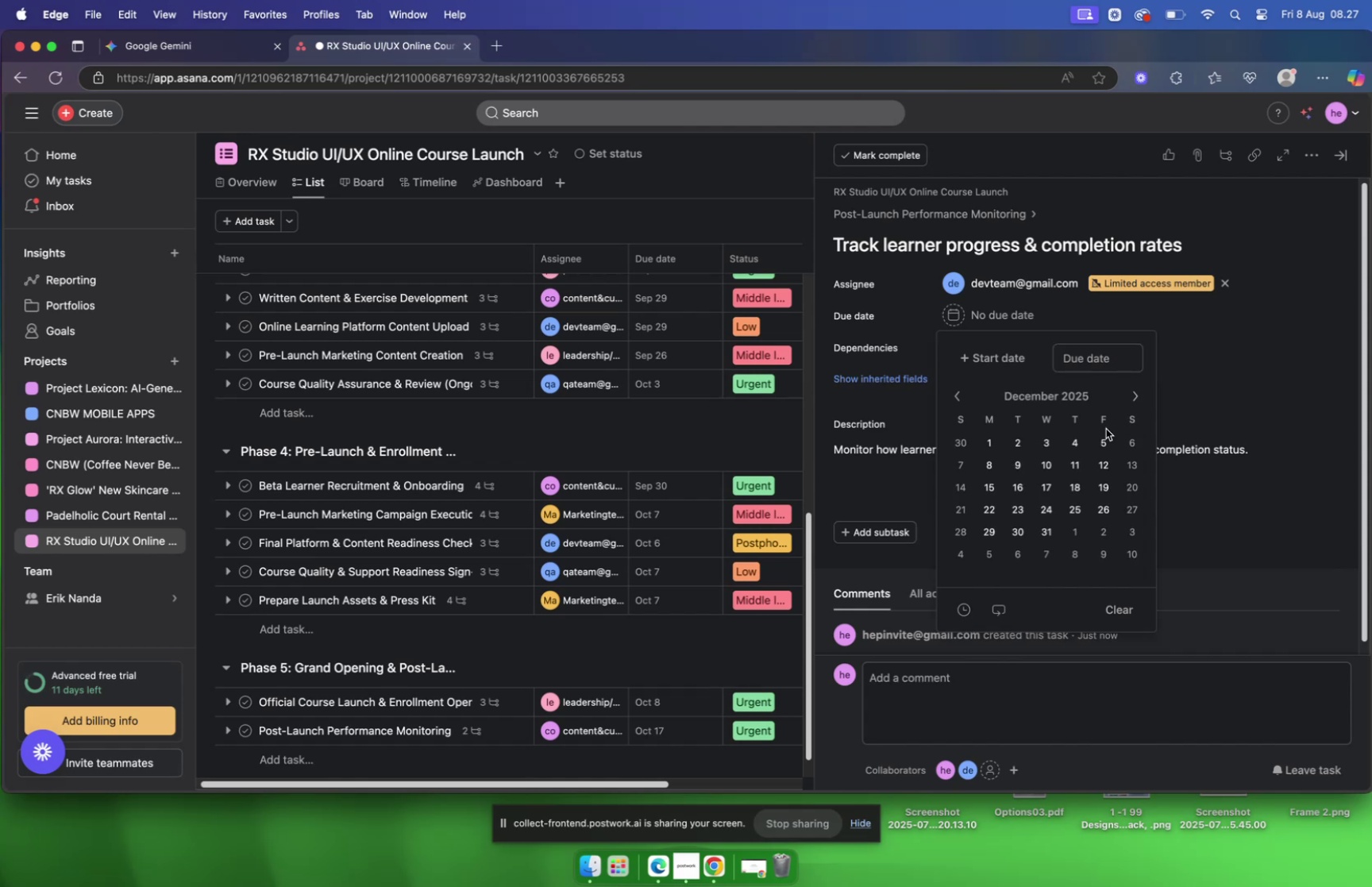 
left_click([994, 469])
 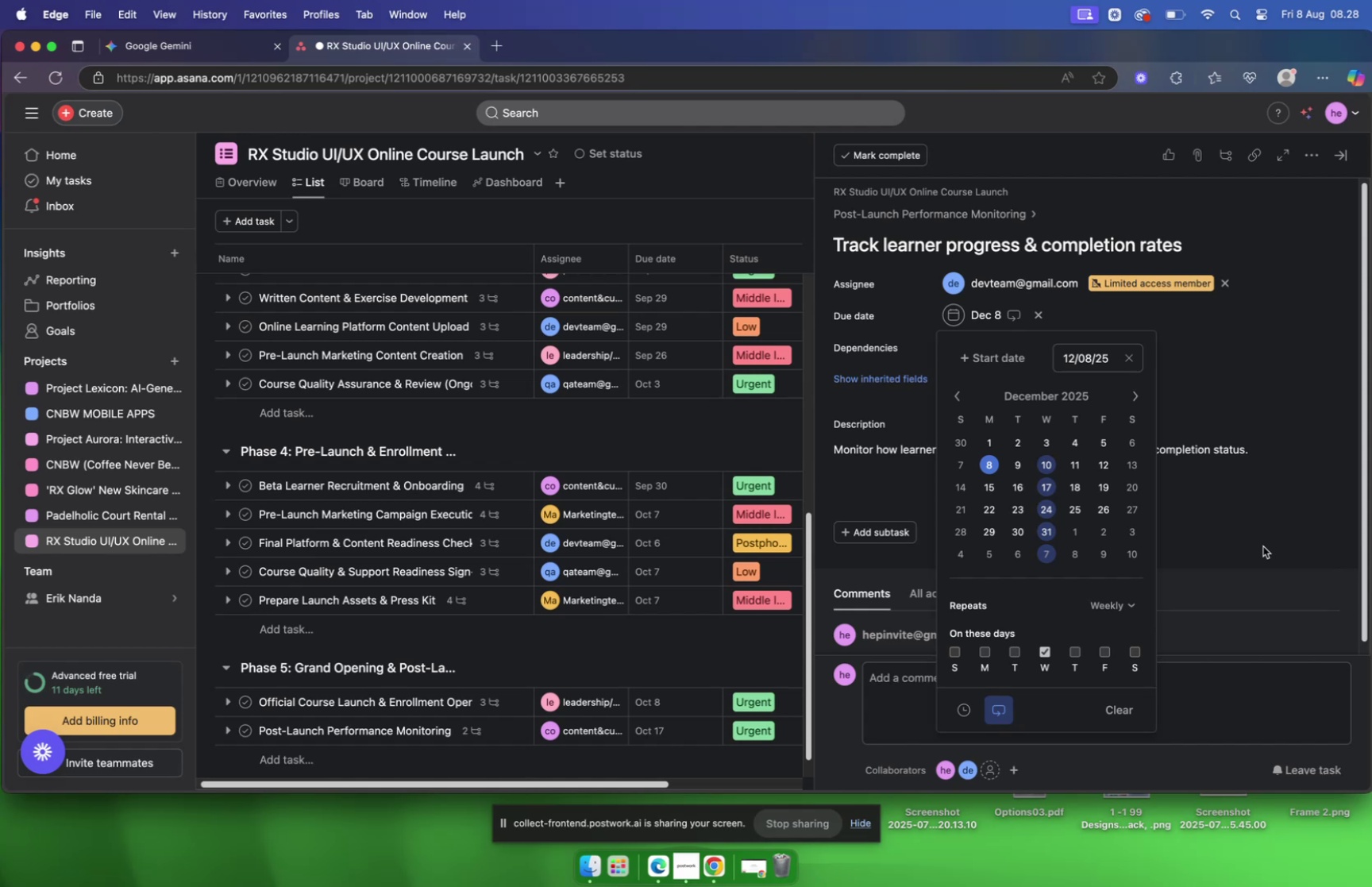 
wait(75.06)
 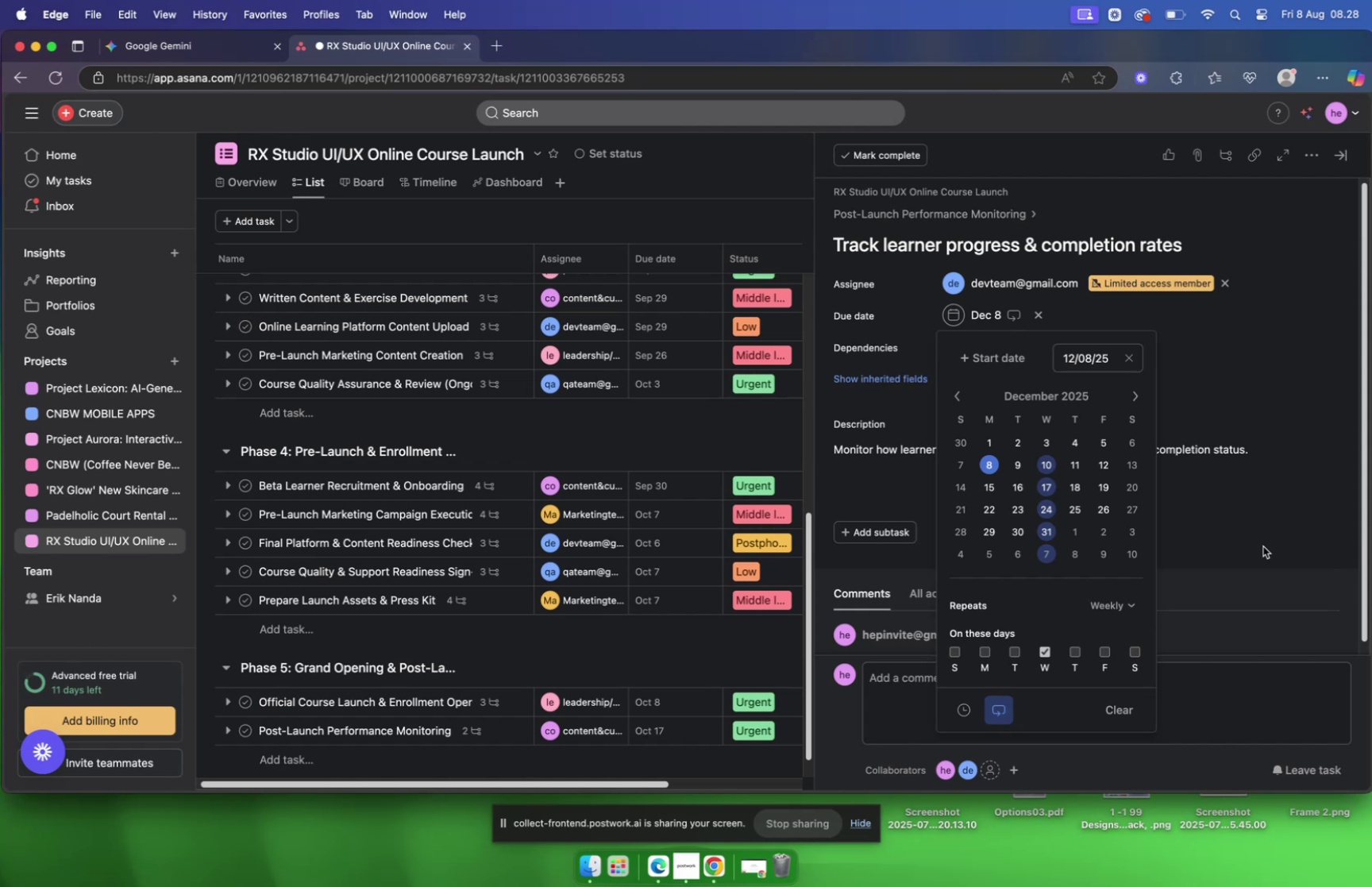 
left_click([852, 484])
 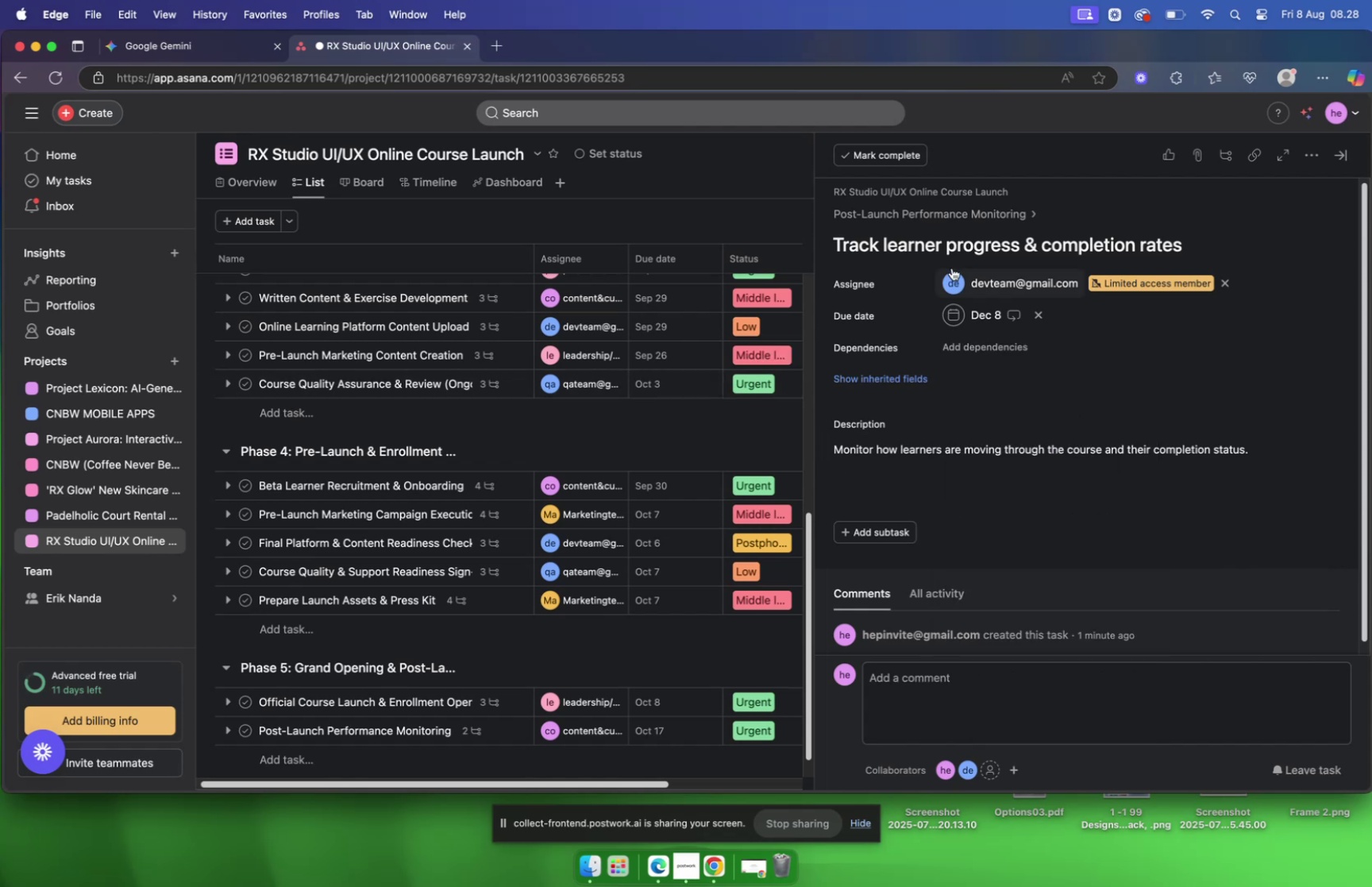 
left_click([964, 220])
 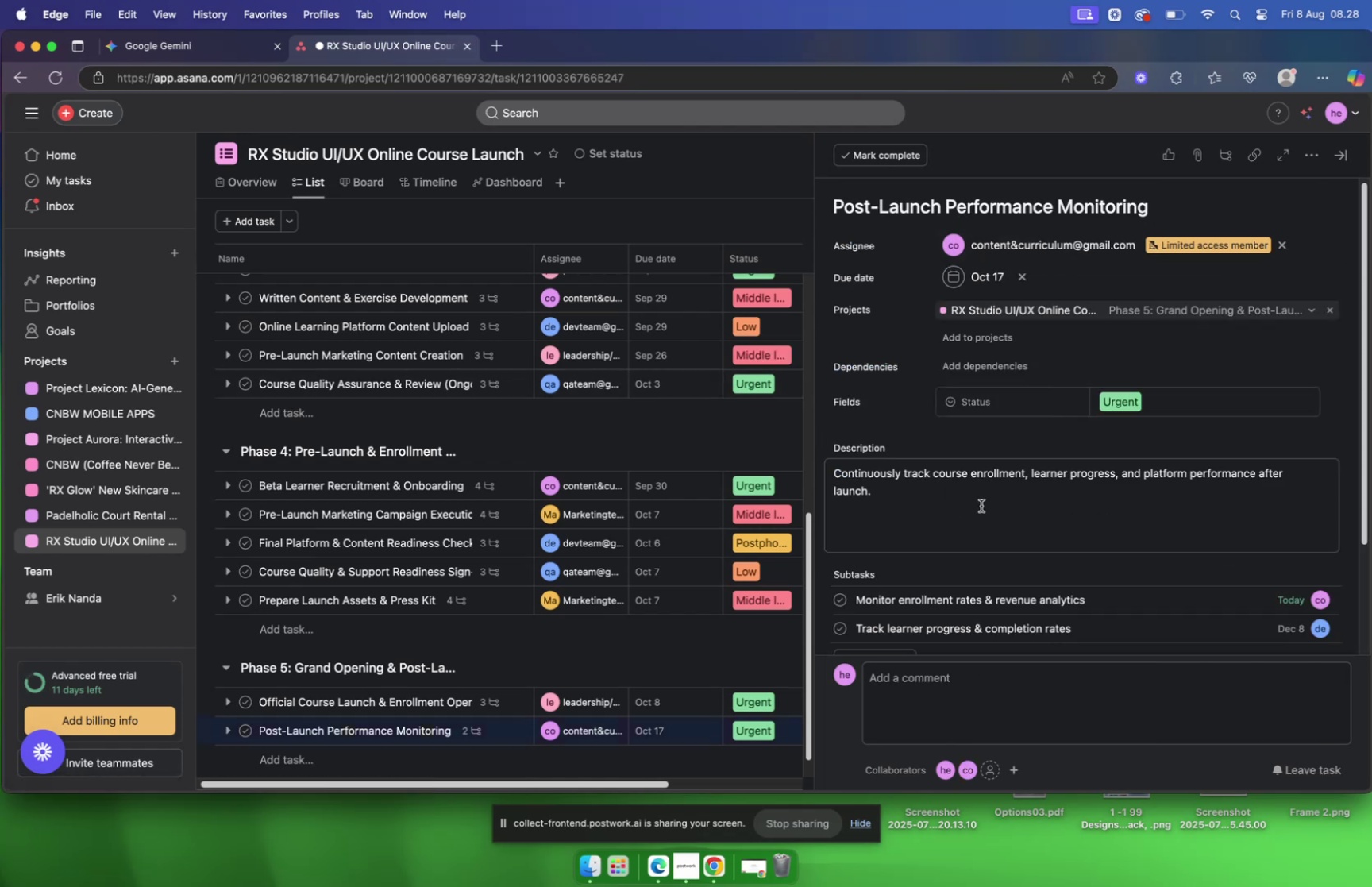 
scroll: coordinate [459, 652], scroll_direction: down, amount: 20.0
 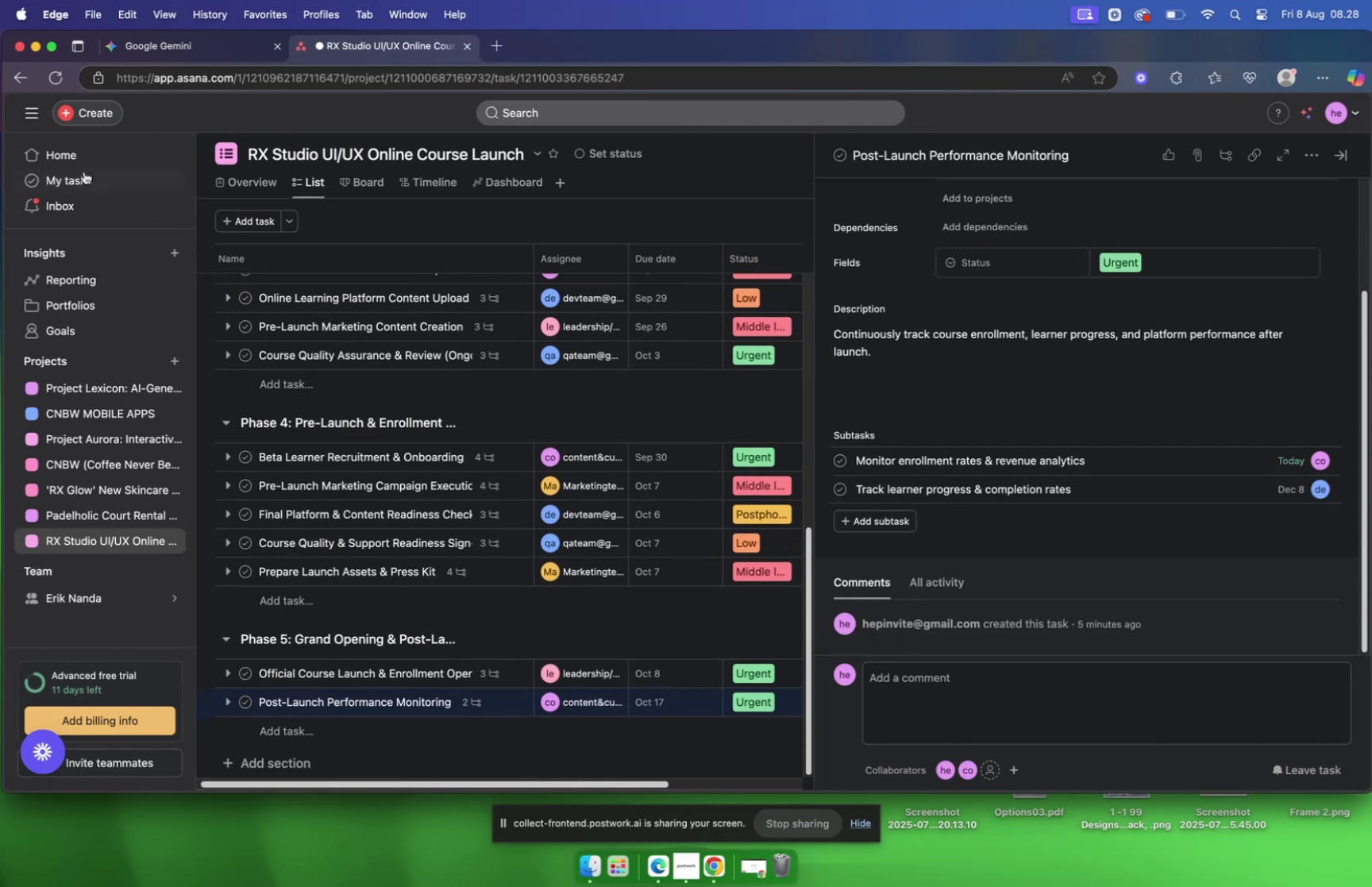 
left_click([190, 52])
 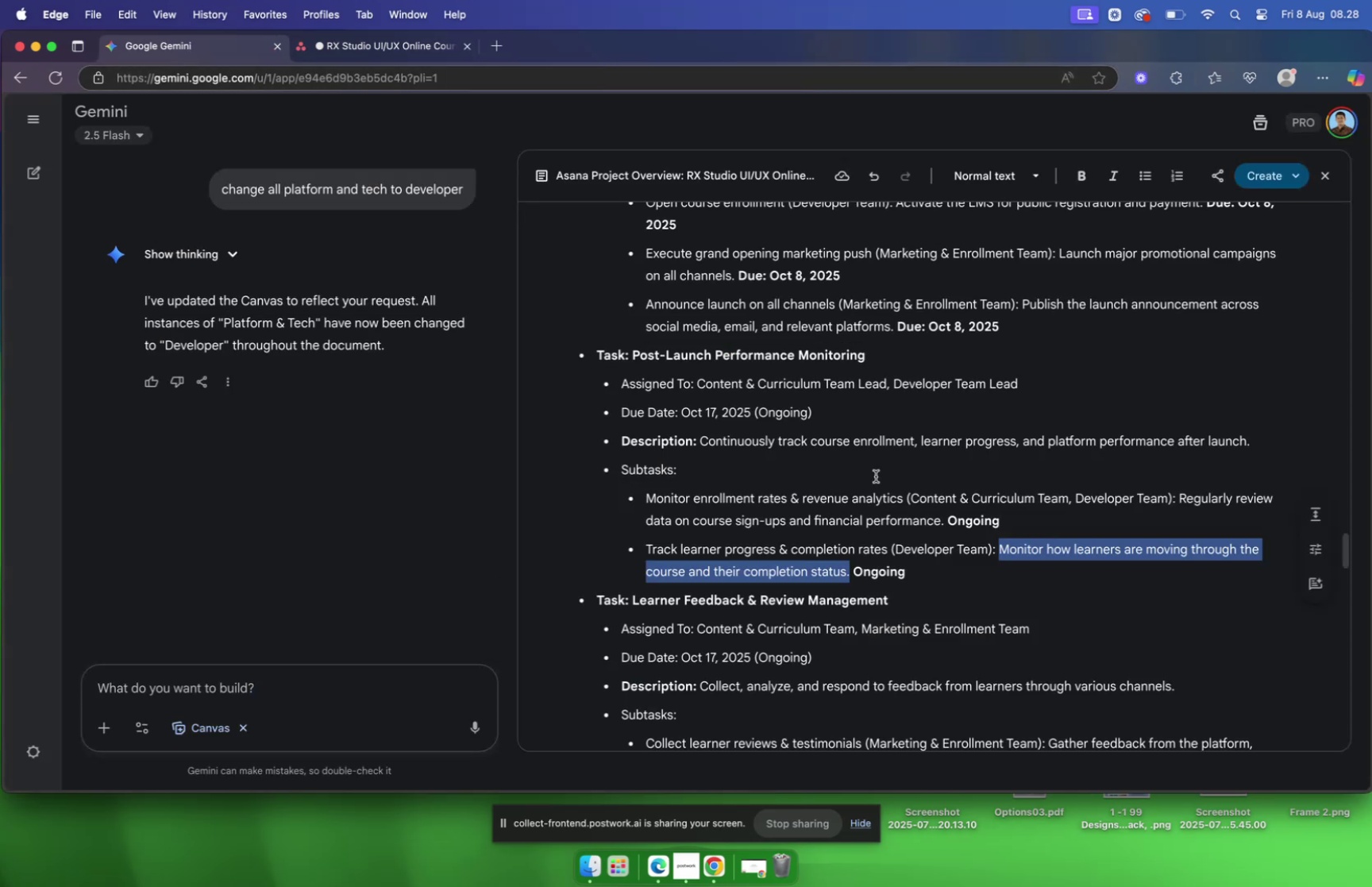 
scroll: coordinate [875, 477], scroll_direction: down, amount: 8.0
 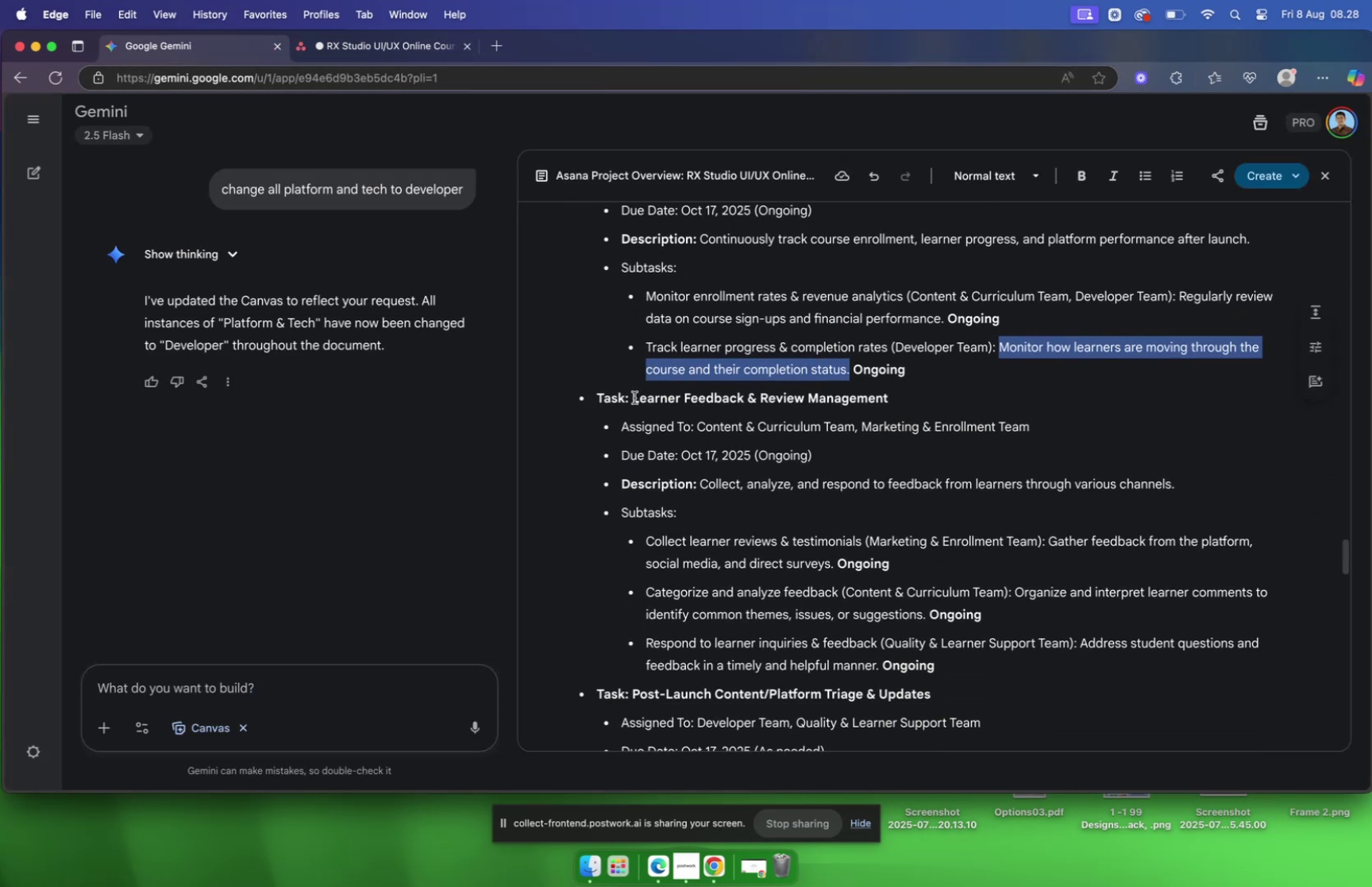 
left_click_drag(start_coordinate=[633, 396], to_coordinate=[897, 398])
 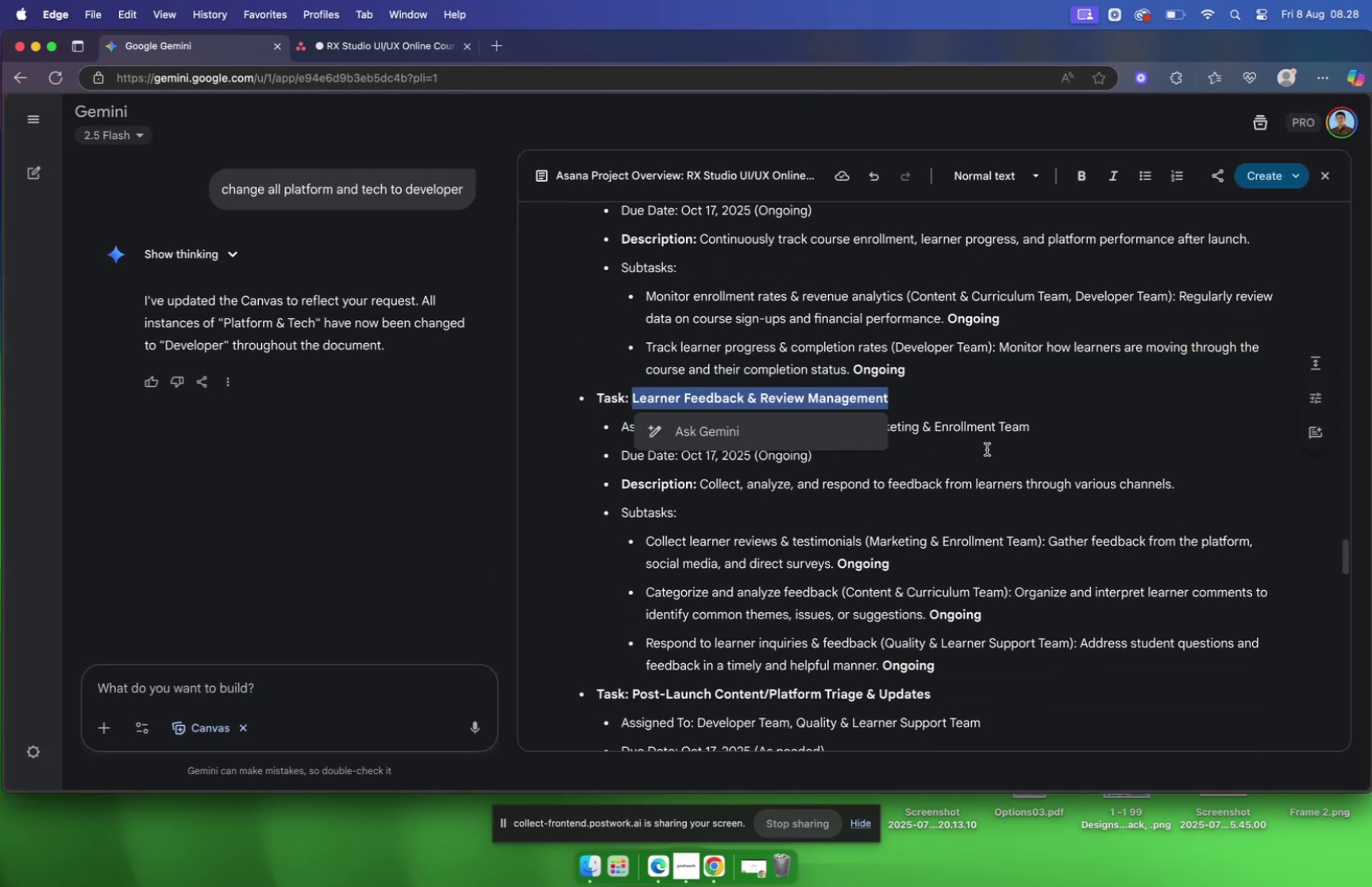 
key(Meta+C)
 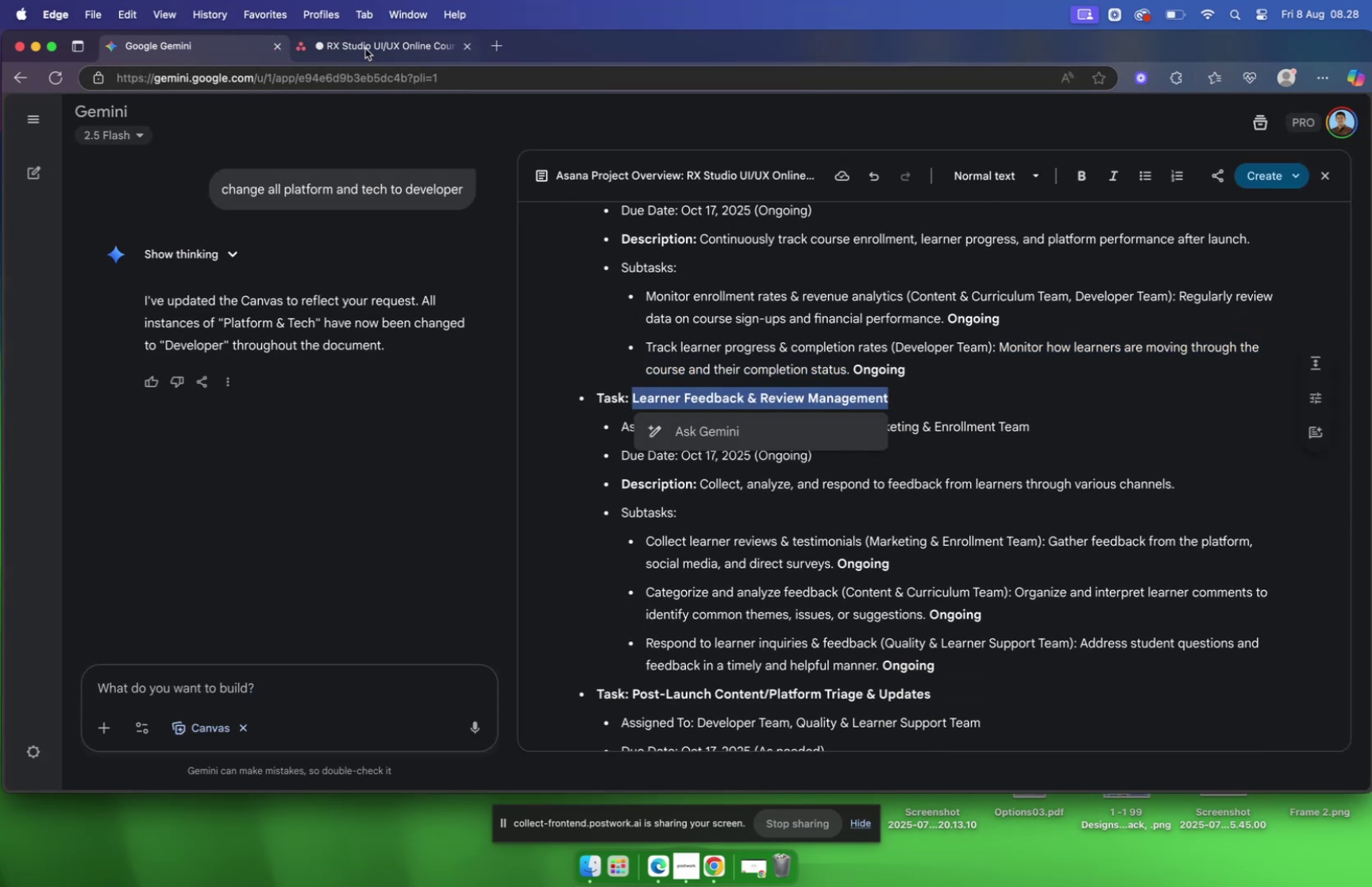 
left_click([364, 46])
 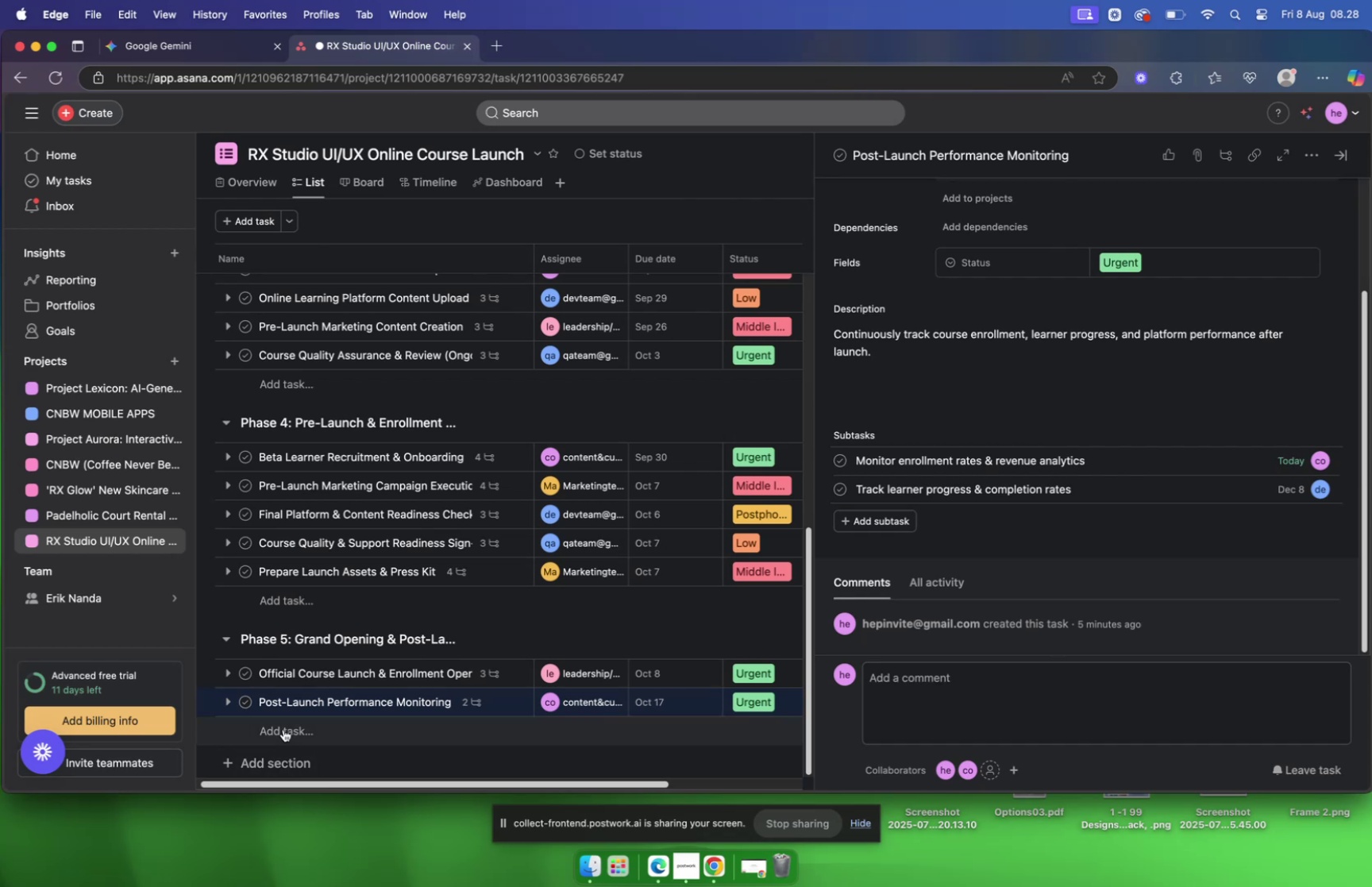 
key(Meta+V)
 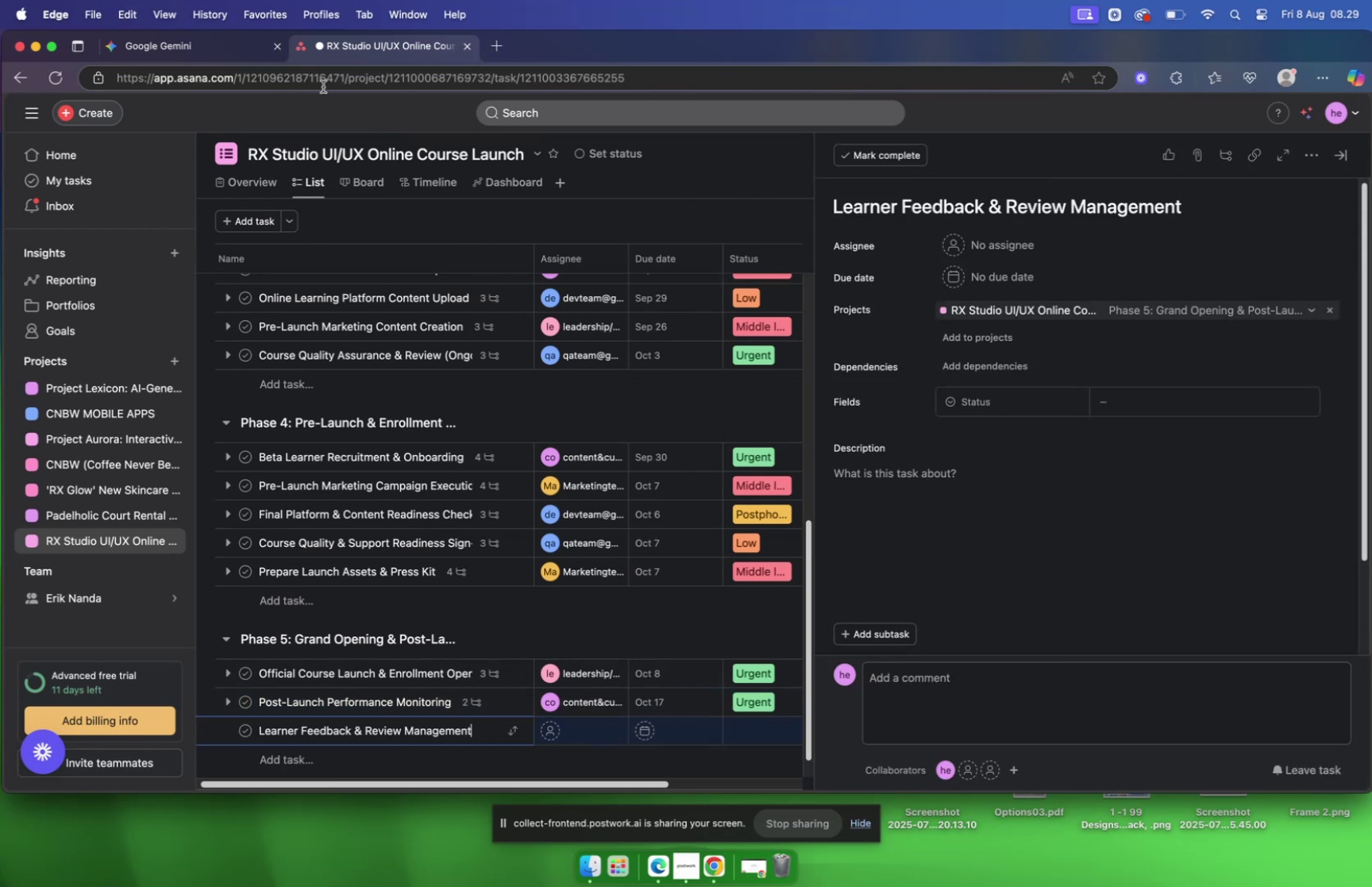 
left_click([218, 44])
 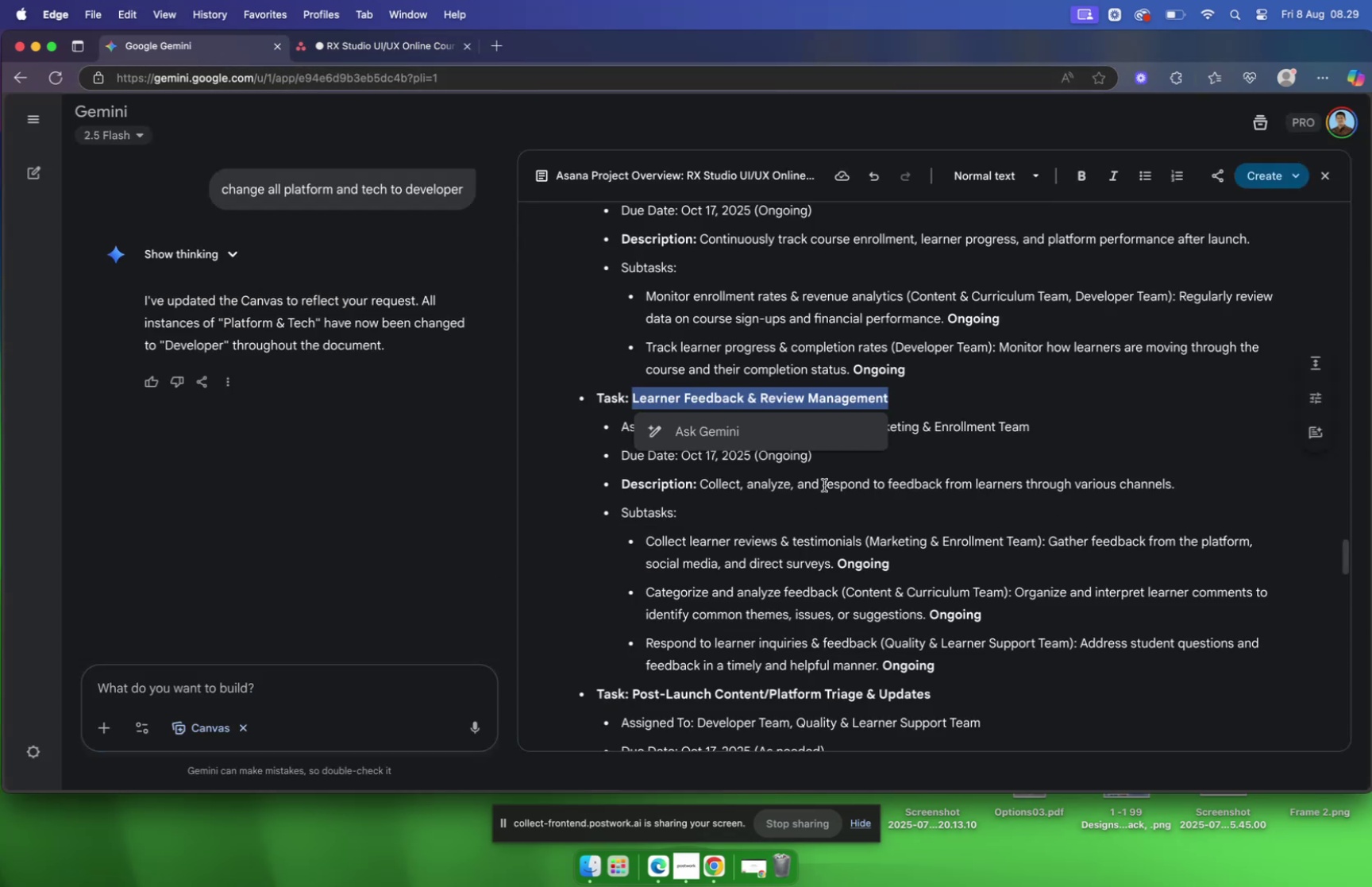 
left_click([824, 484])
 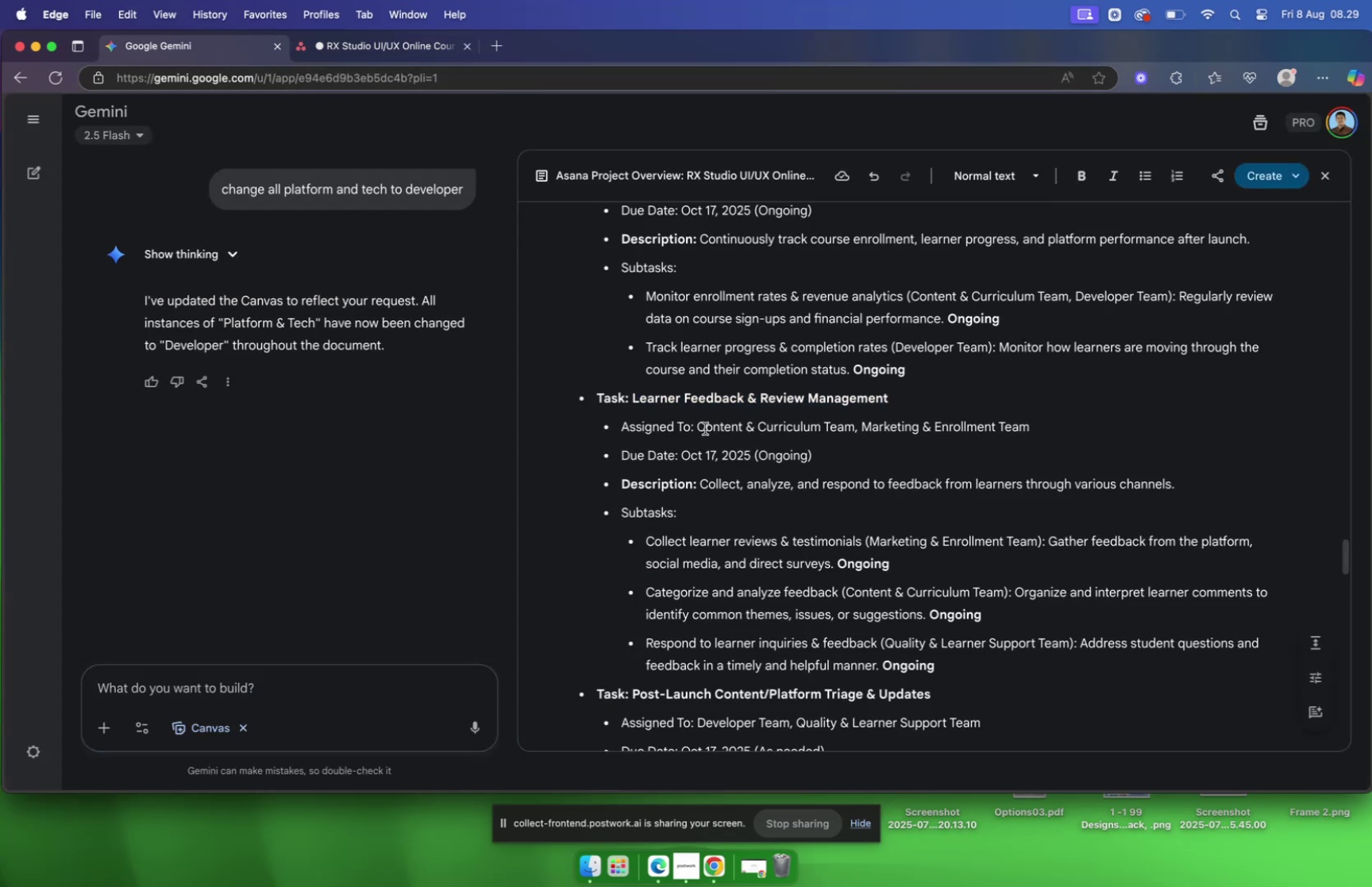 
left_click_drag(start_coordinate=[700, 422], to_coordinate=[1028, 424])
 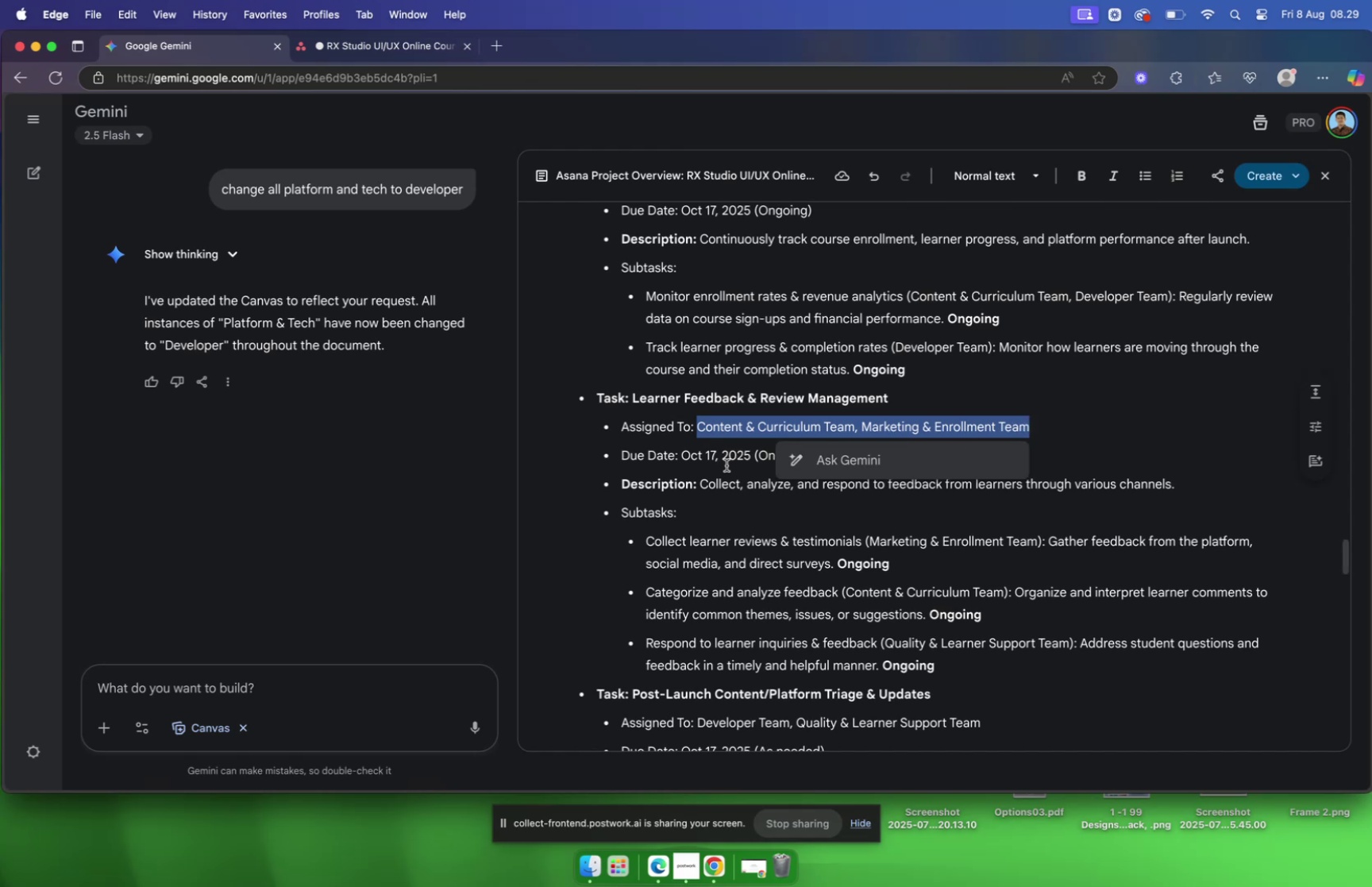 
left_click([726, 465])
 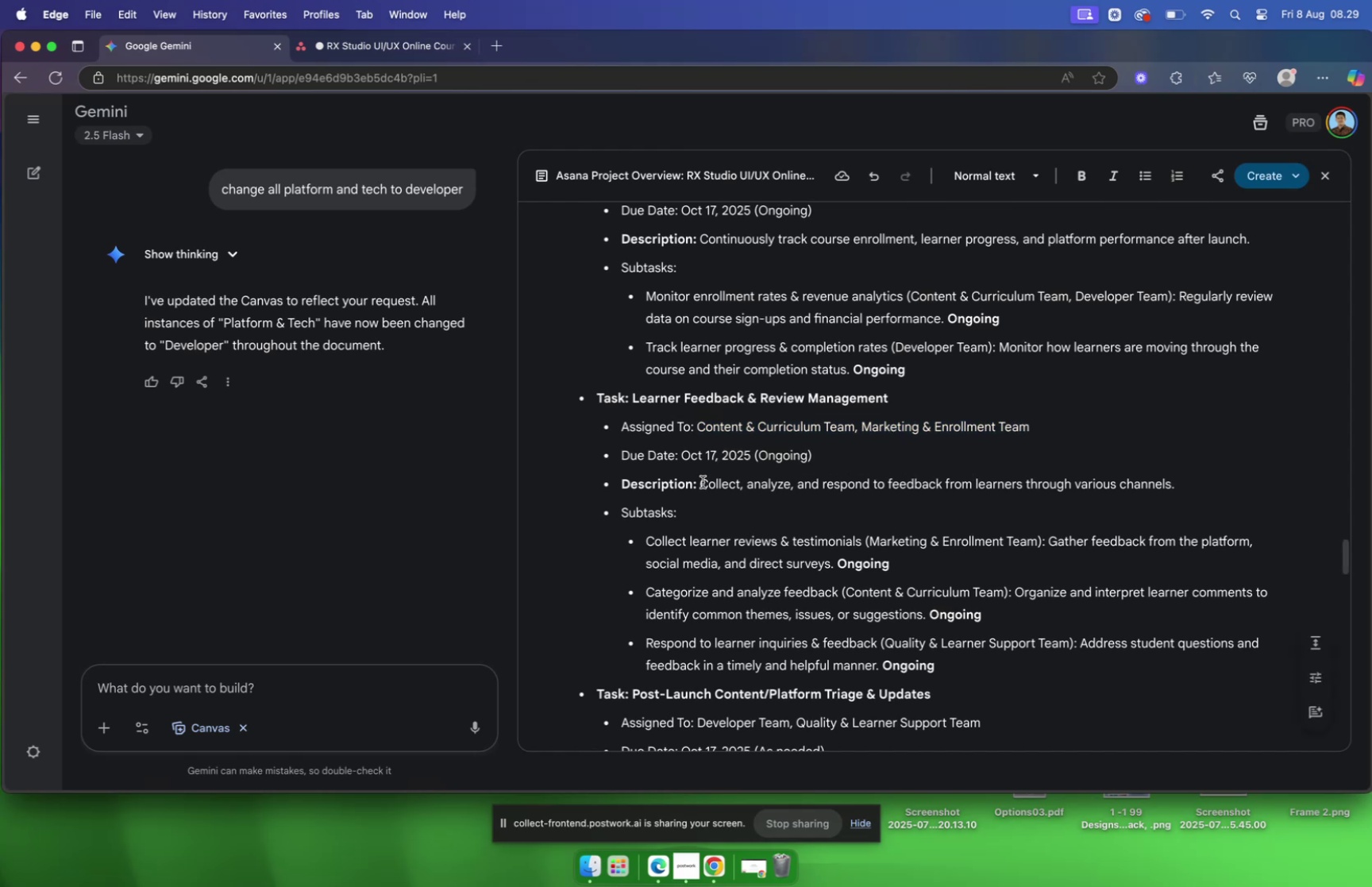 
left_click_drag(start_coordinate=[703, 481], to_coordinate=[1081, 496])
 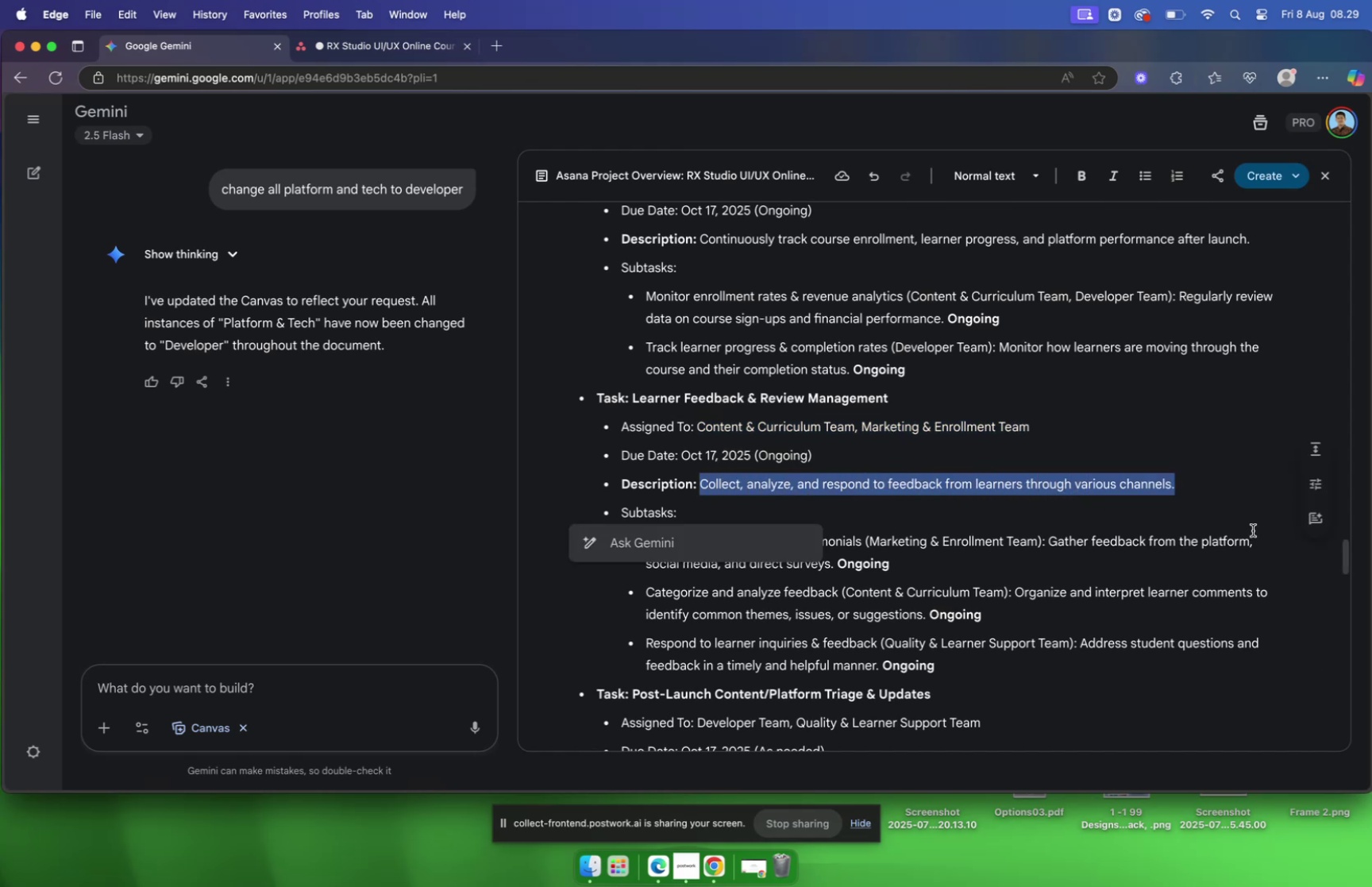 
key(Meta+C)
 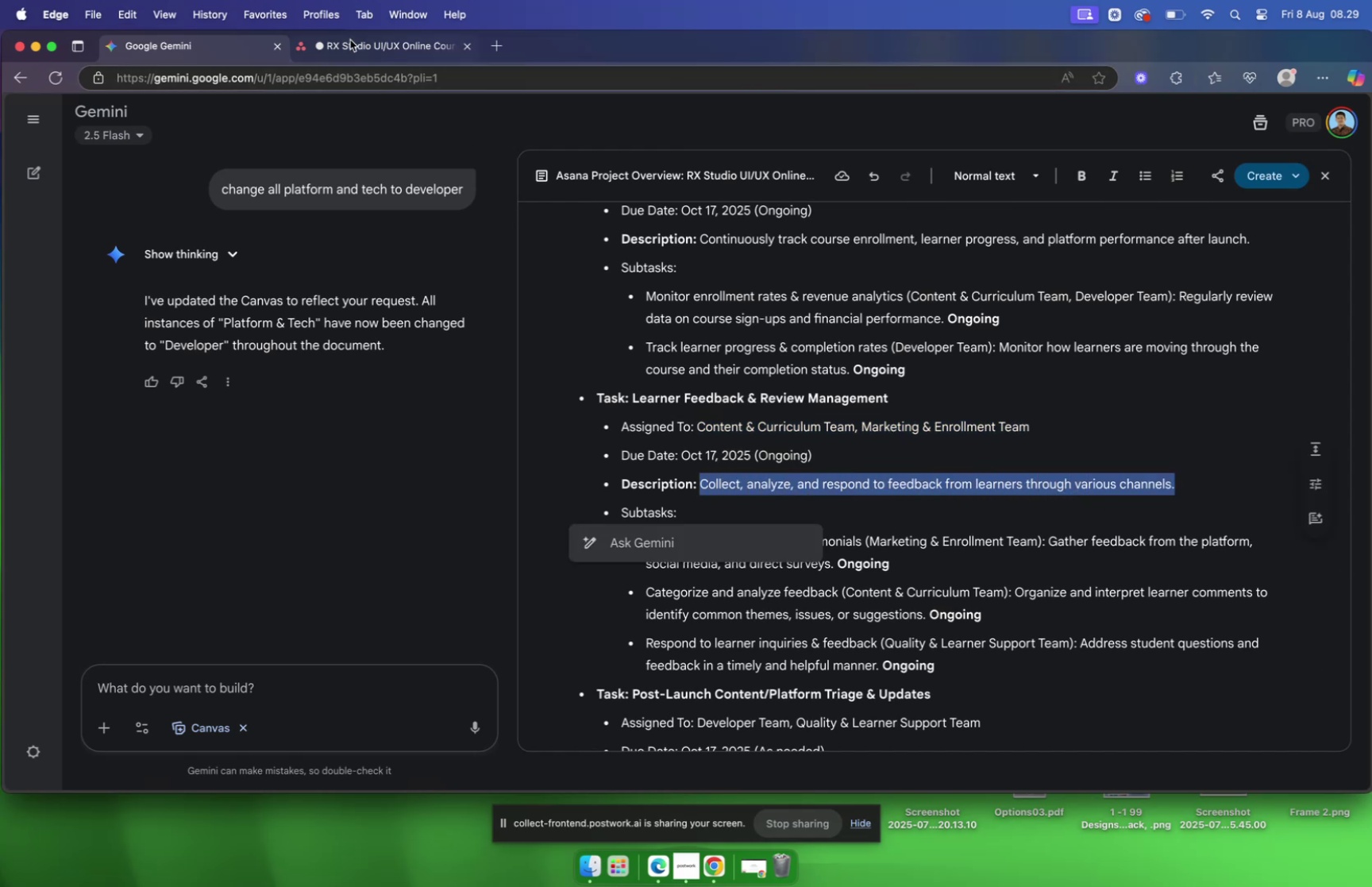 
left_click([348, 38])
 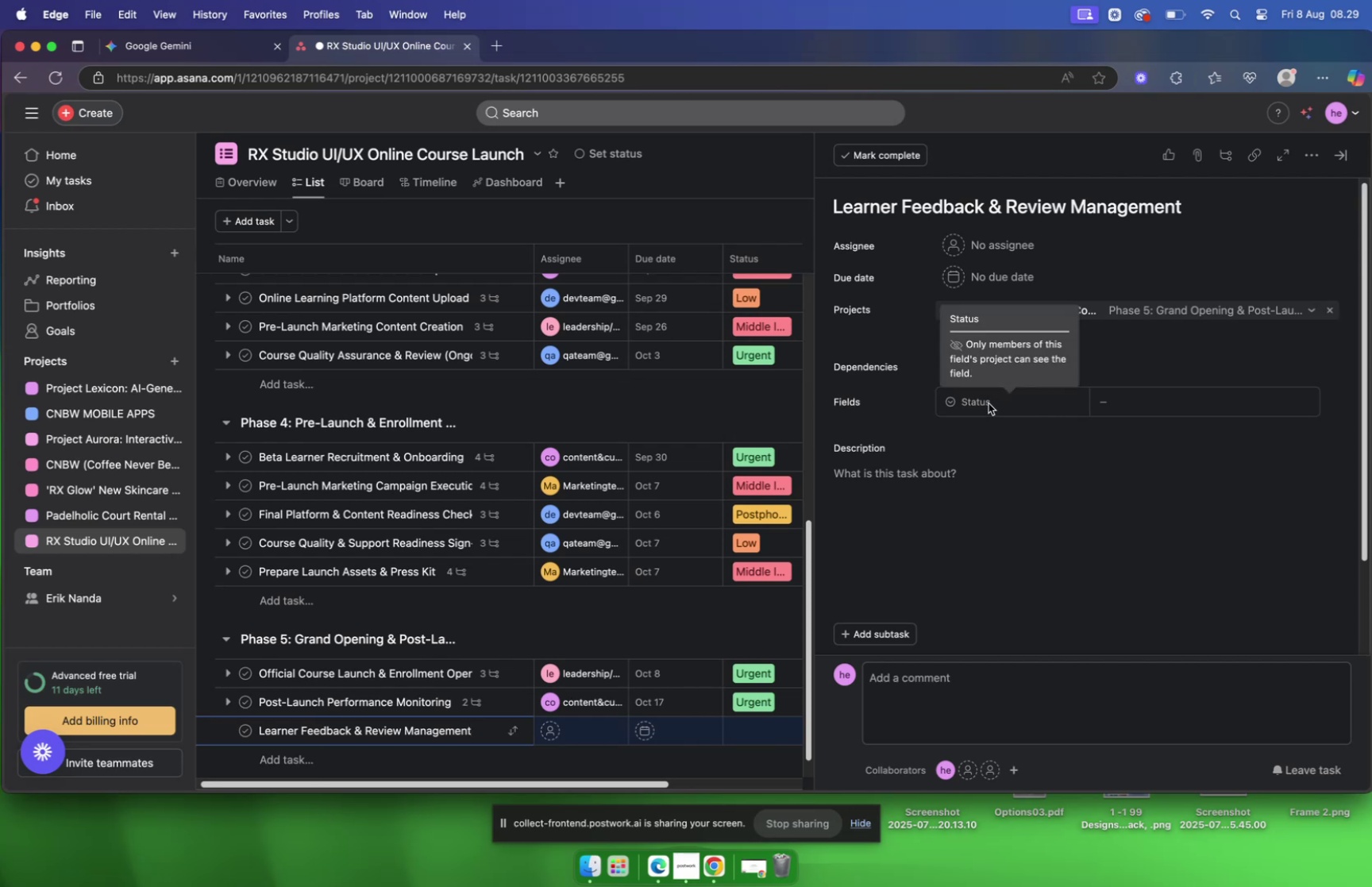 
left_click([935, 482])
 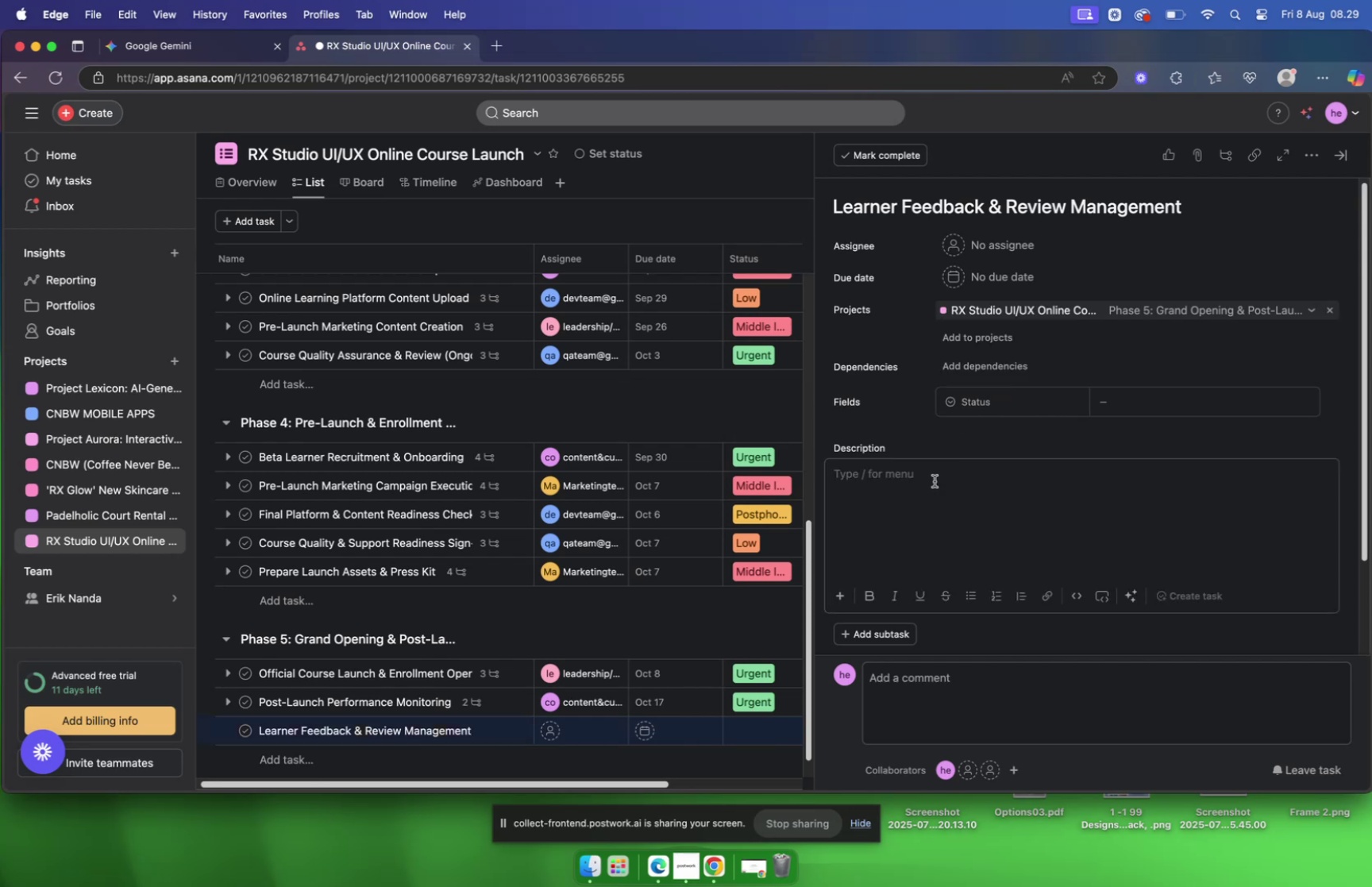 
key(Meta+V)
 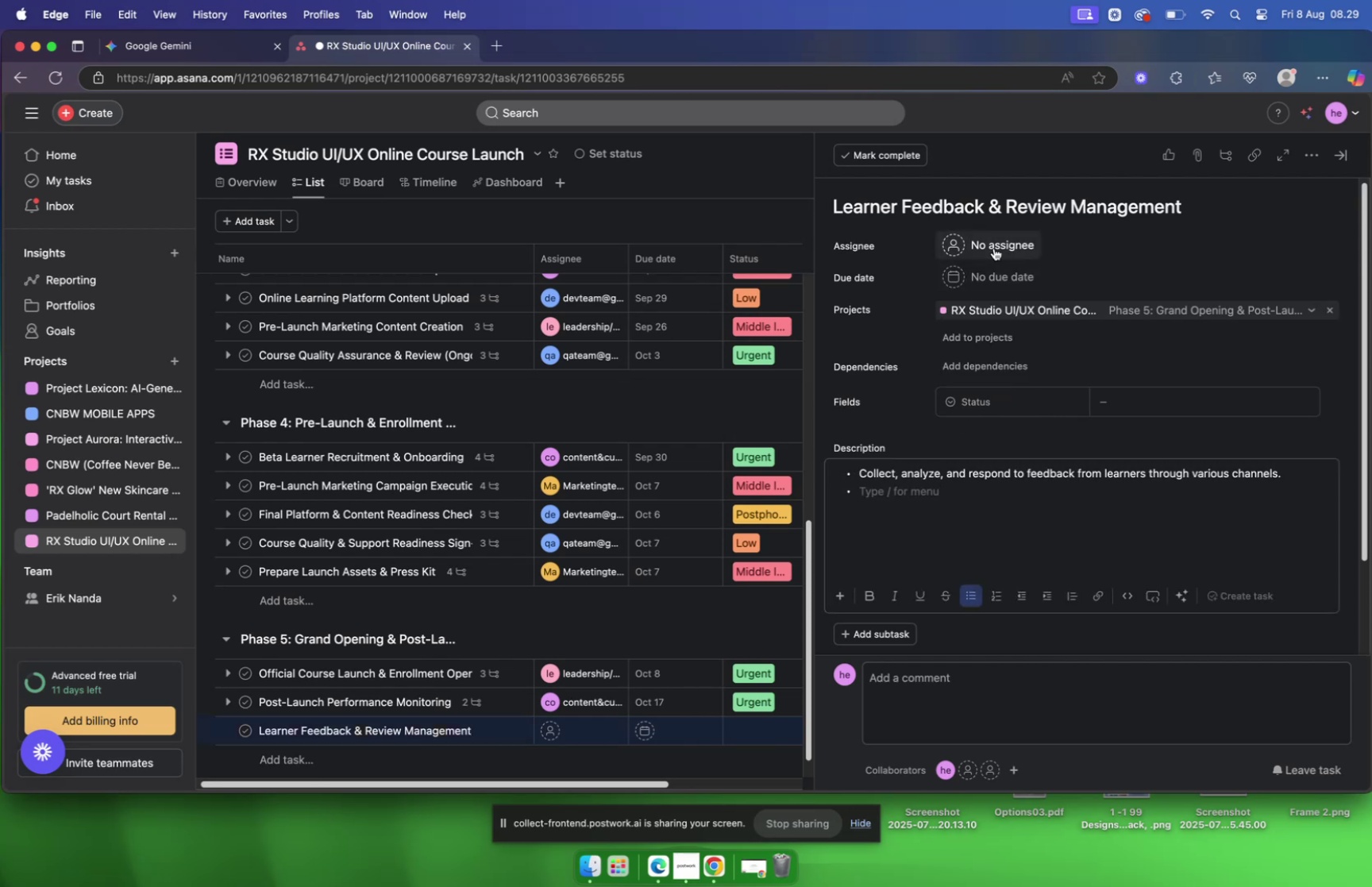 
left_click([994, 248])
 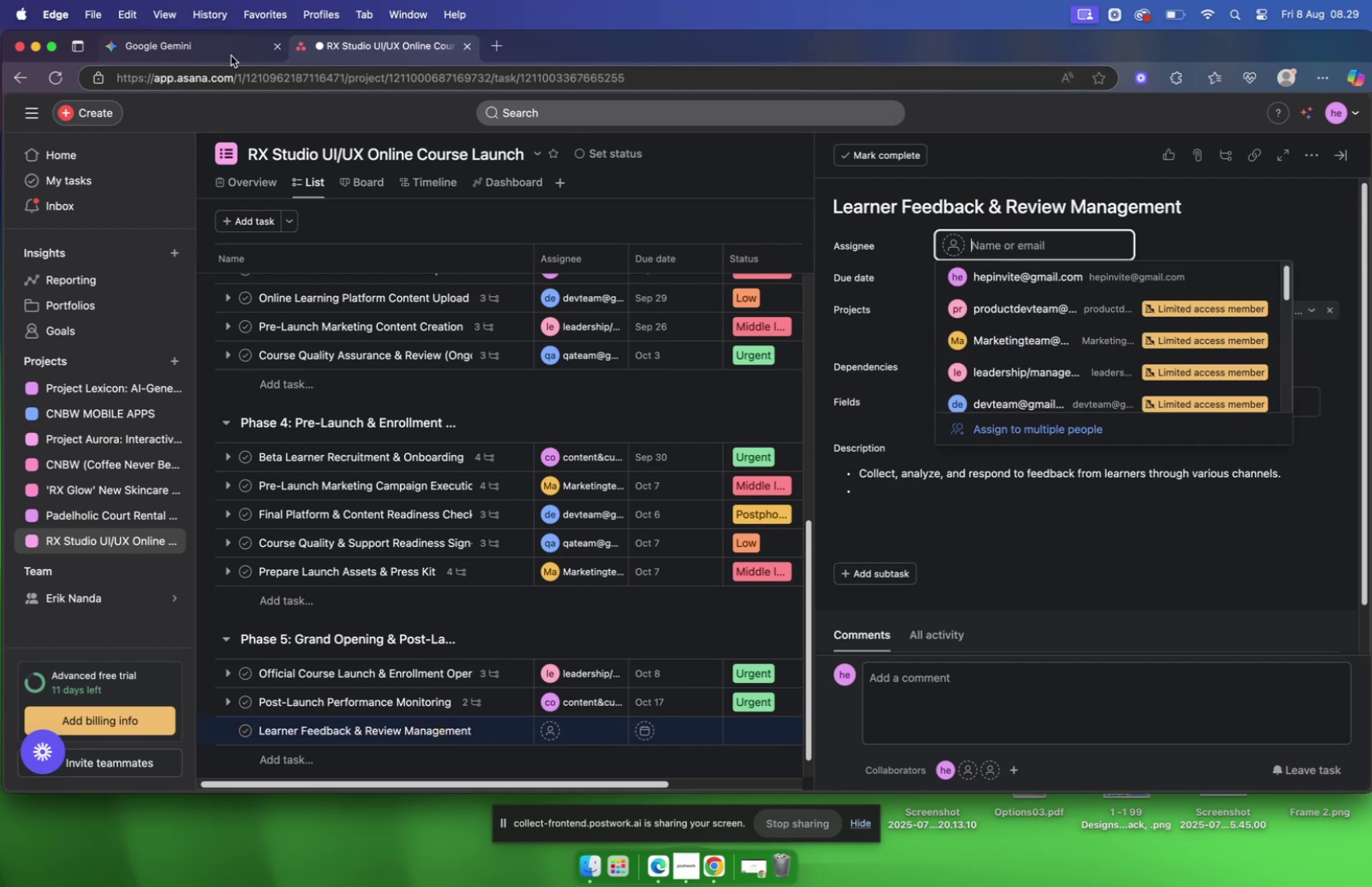 
left_click([224, 53])
 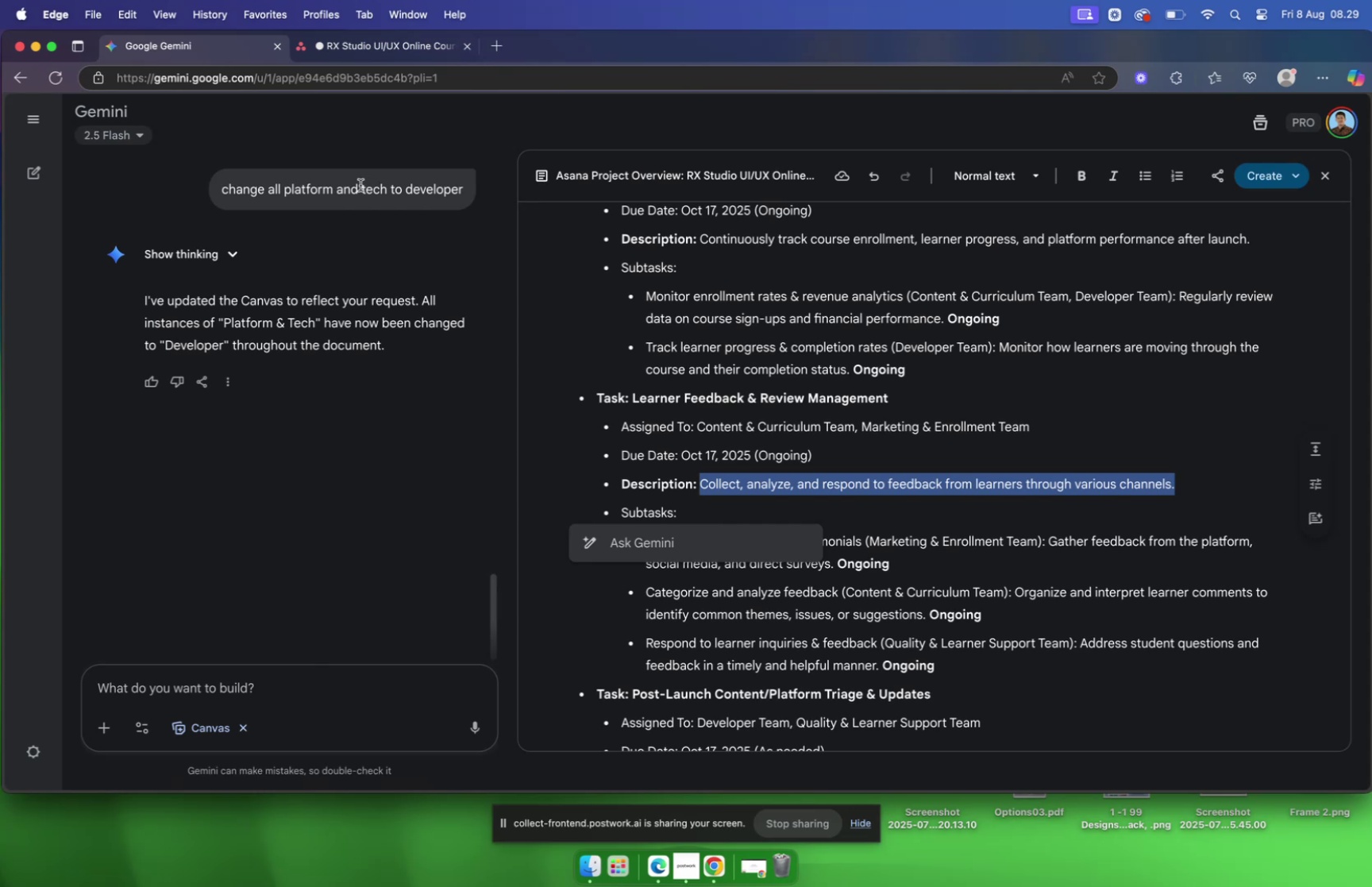 
wait(8.96)
 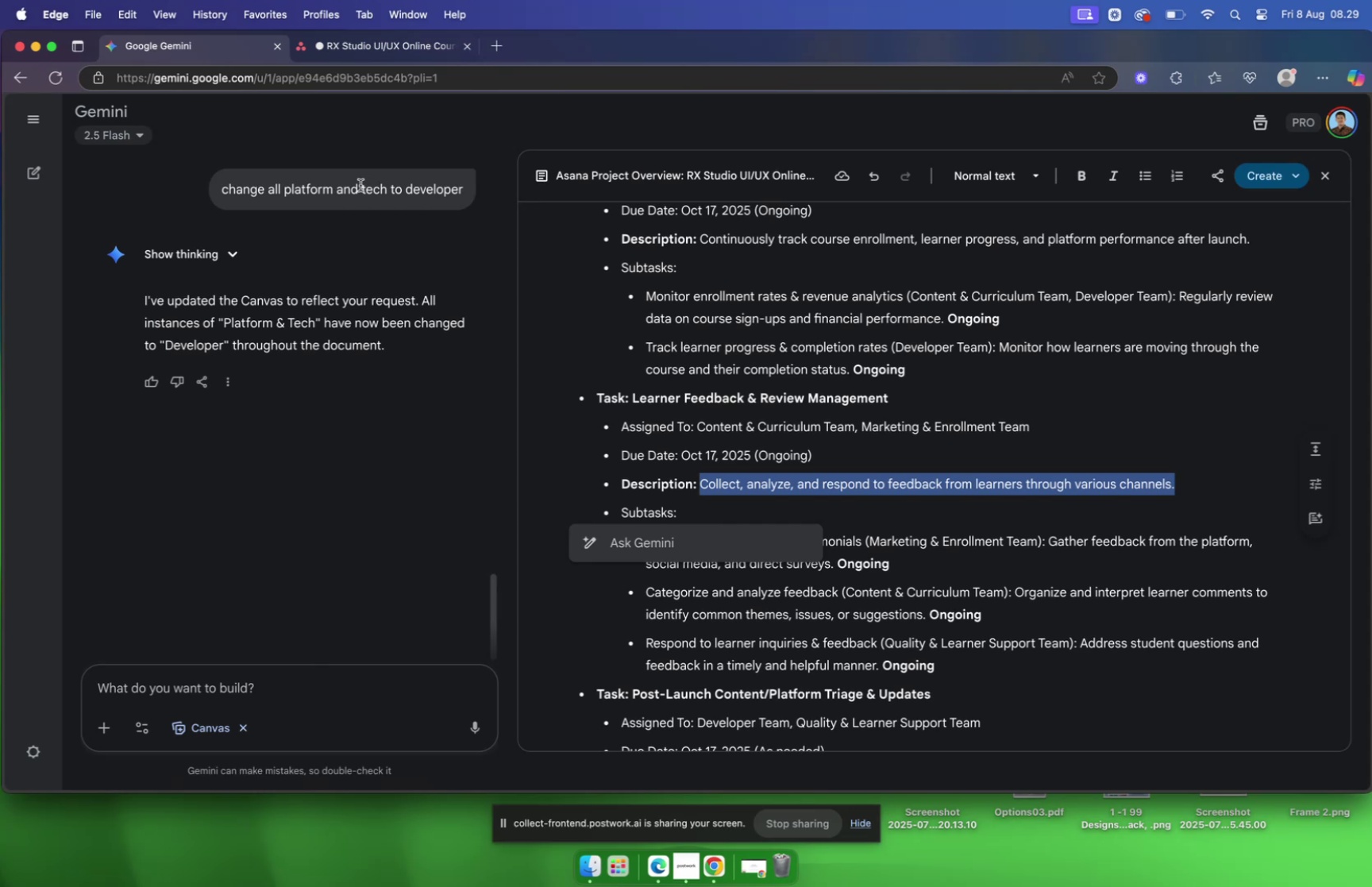 
type(cont)
 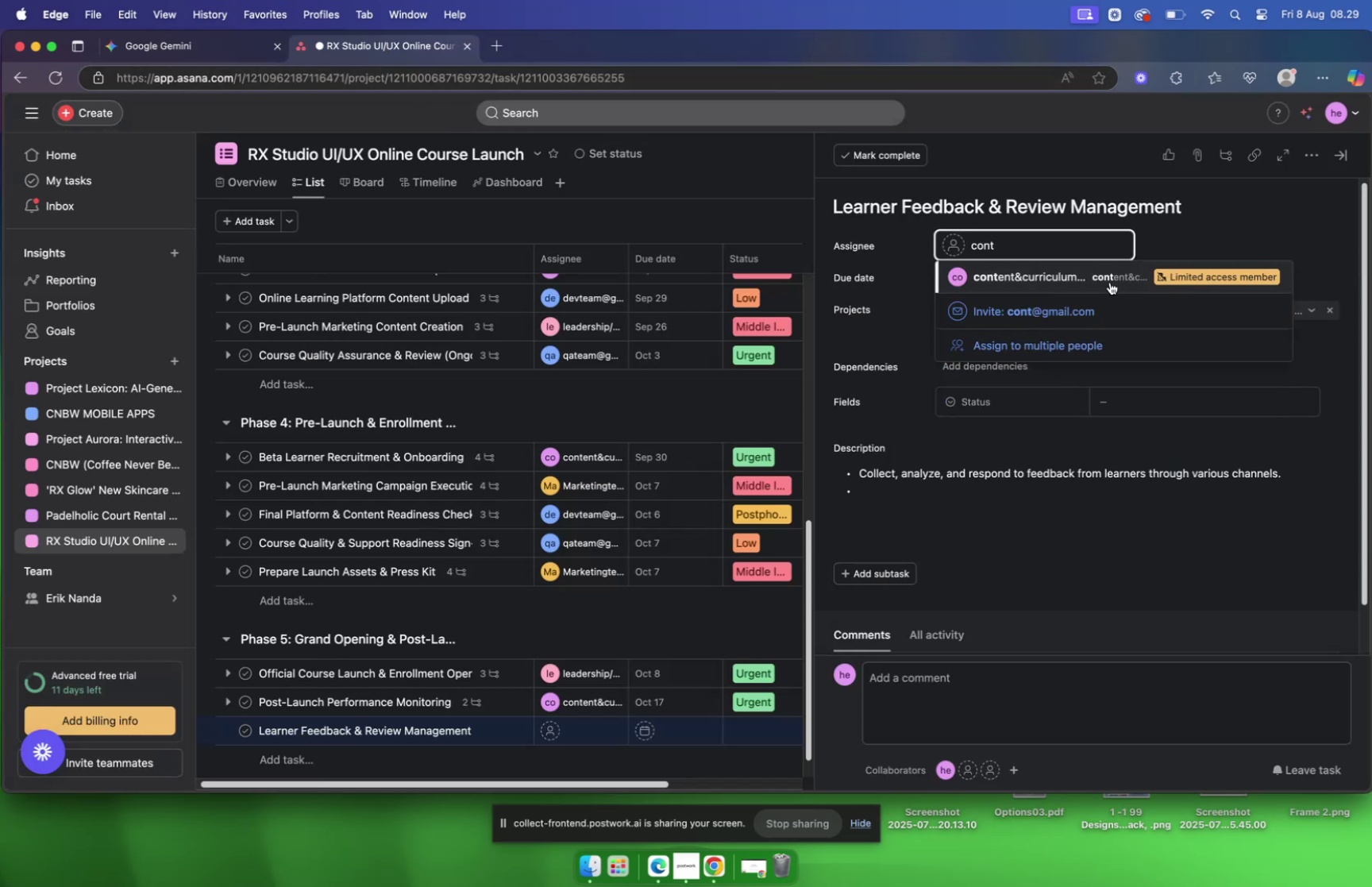 
left_click([1108, 278])
 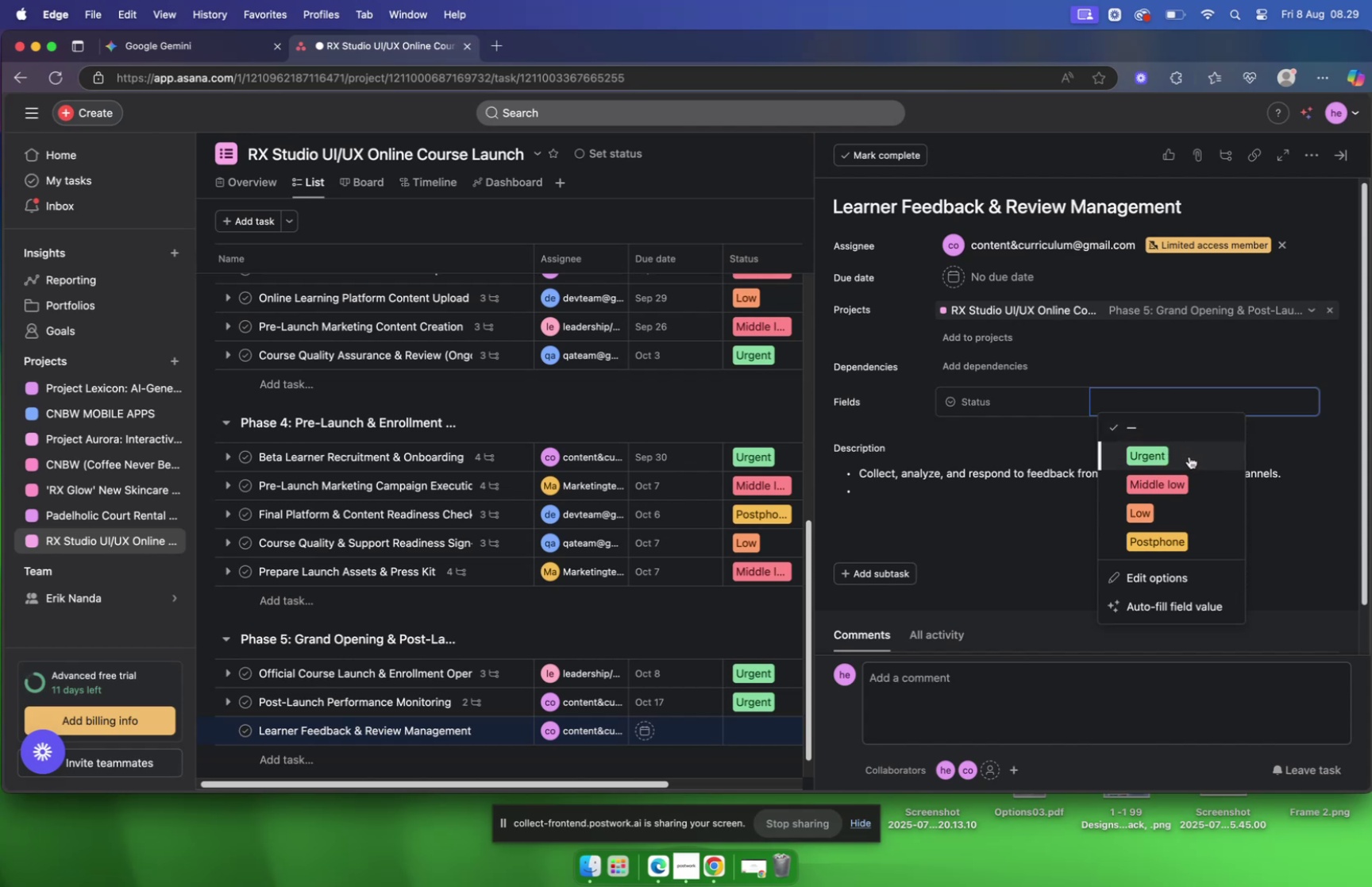 
wait(13.18)
 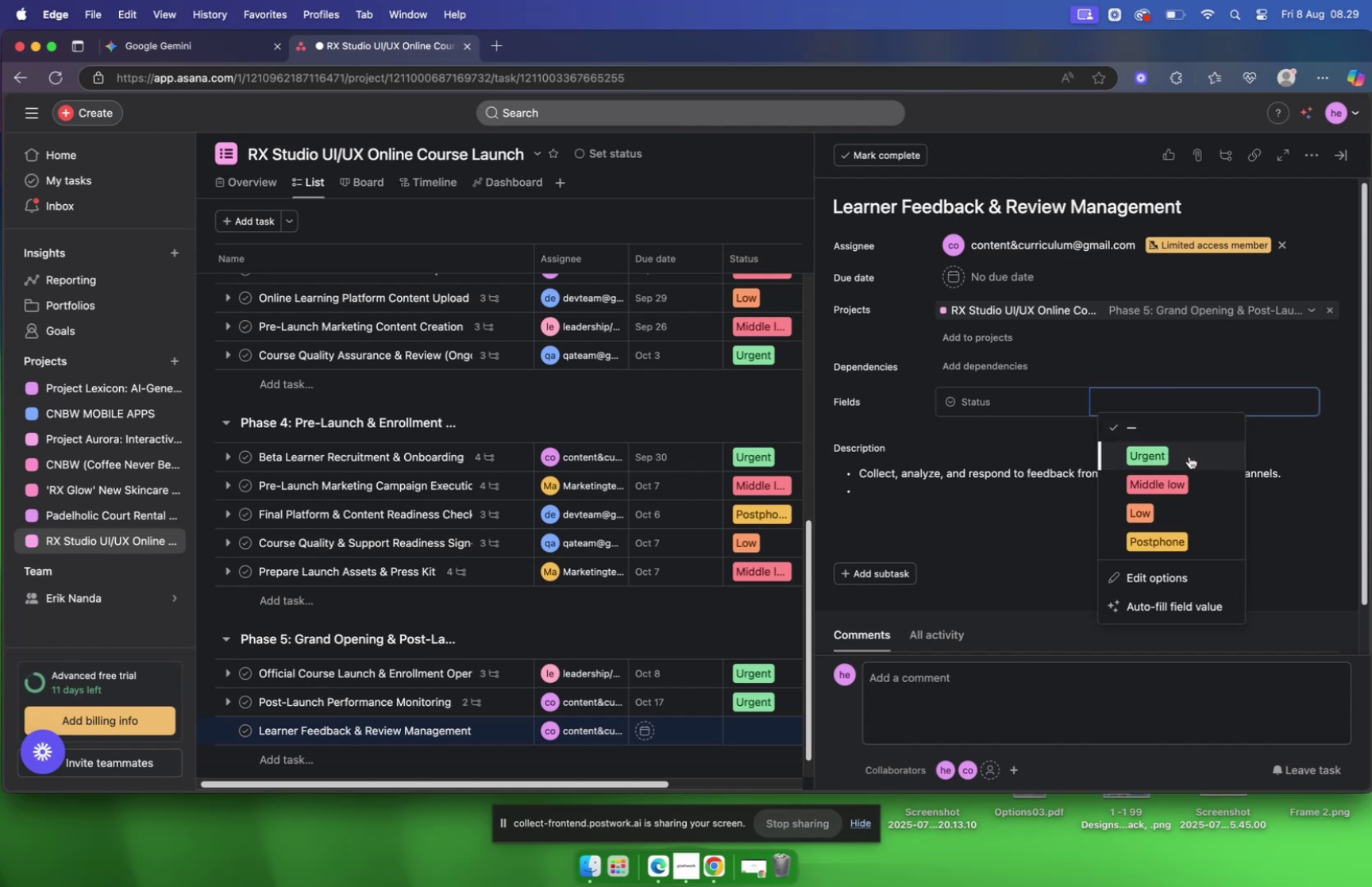 
left_click([1194, 485])
 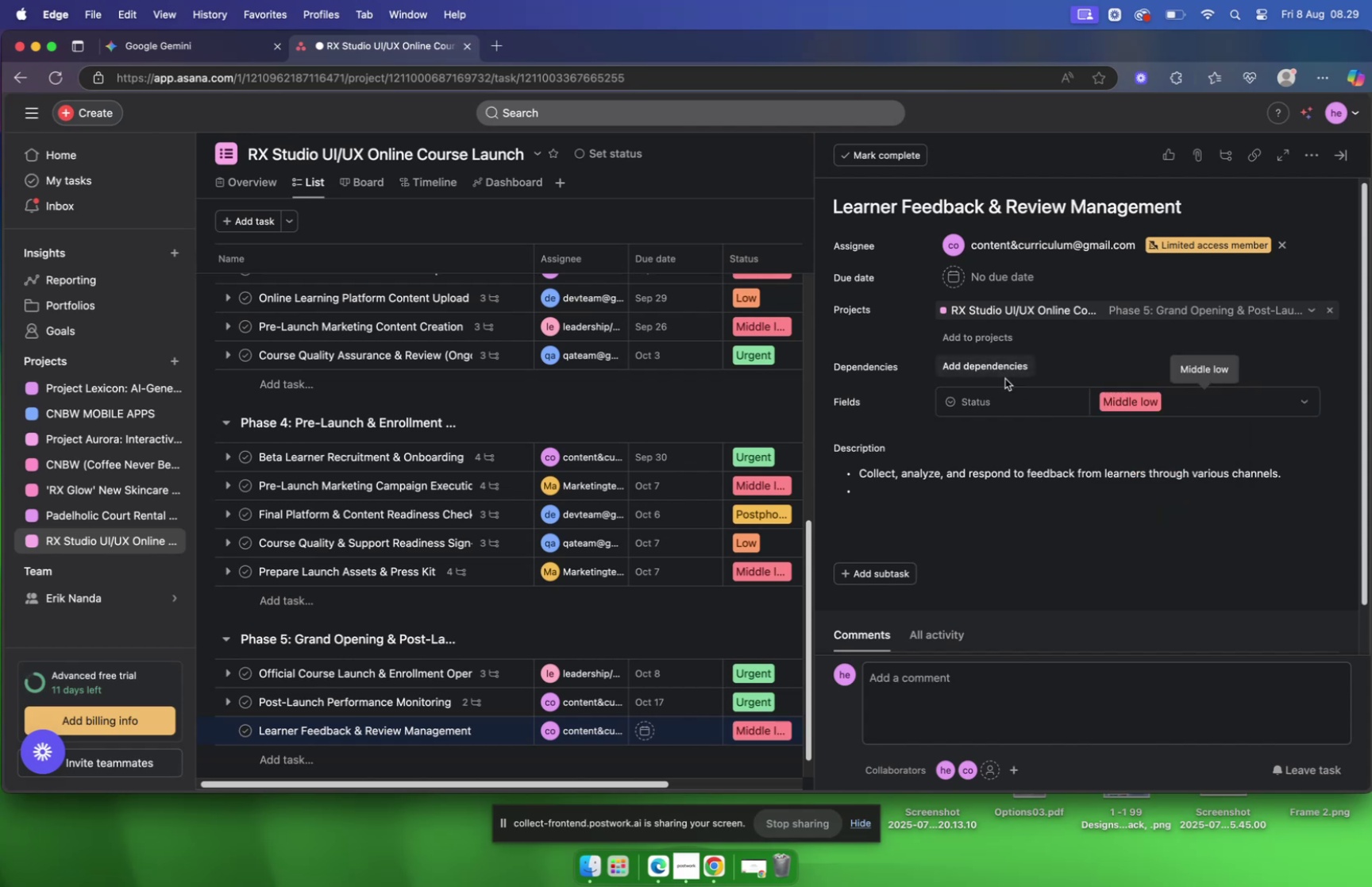 
scroll: coordinate [1005, 411], scroll_direction: down, amount: 5.0
 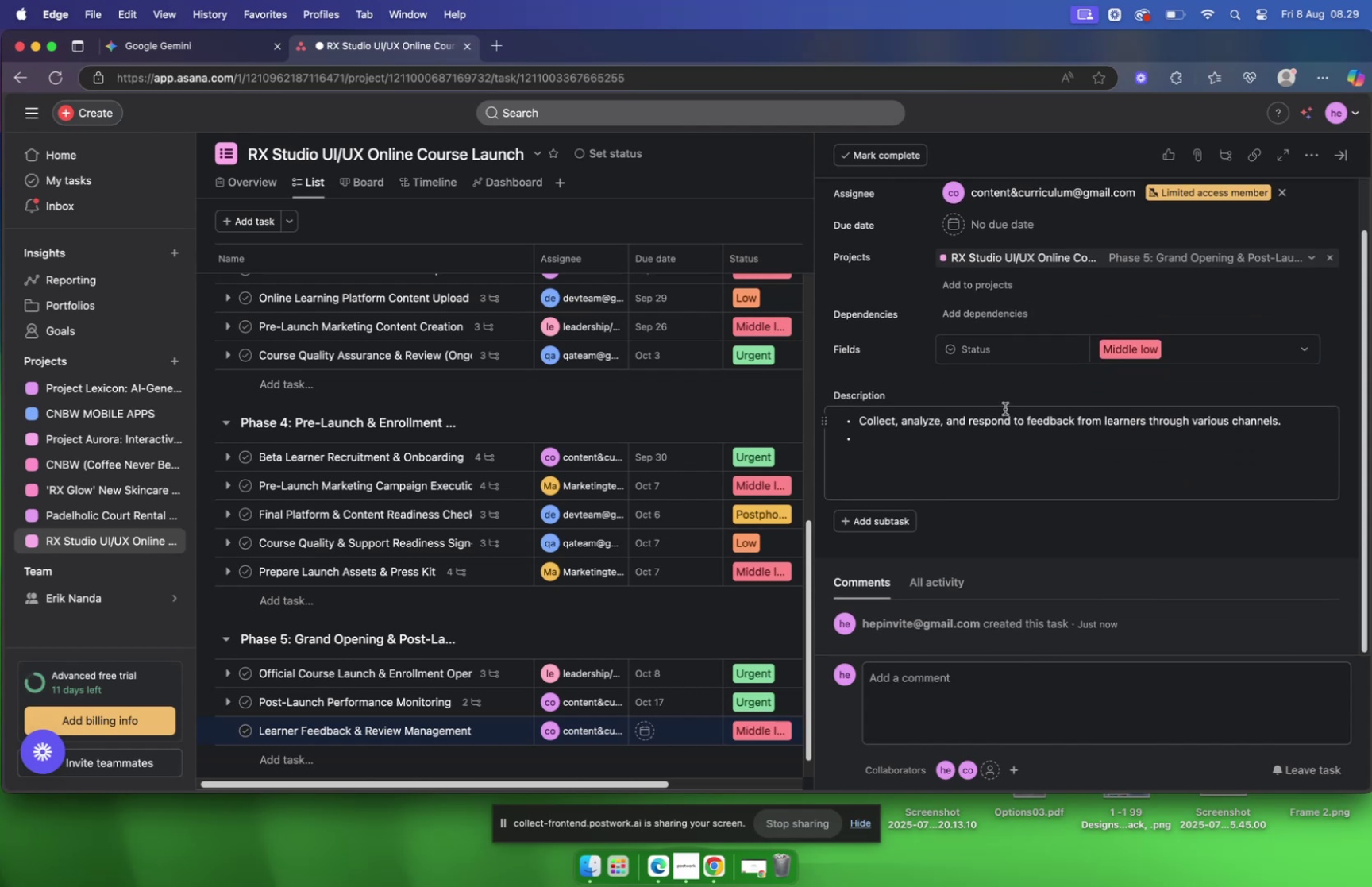 
scroll: coordinate [1003, 415], scroll_direction: up, amount: 10.0
 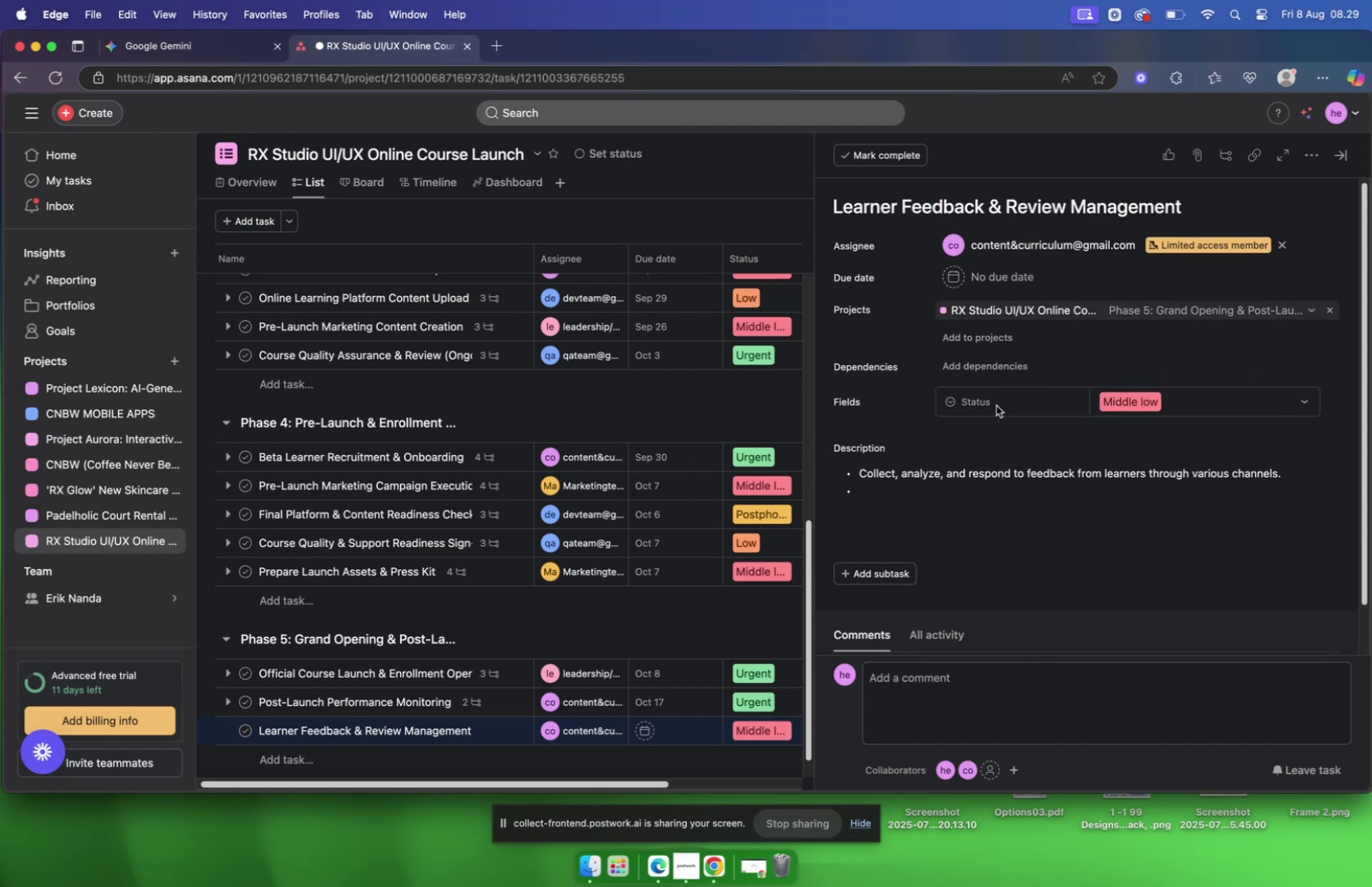 
scroll: coordinate [996, 405], scroll_direction: down, amount: 10.0
 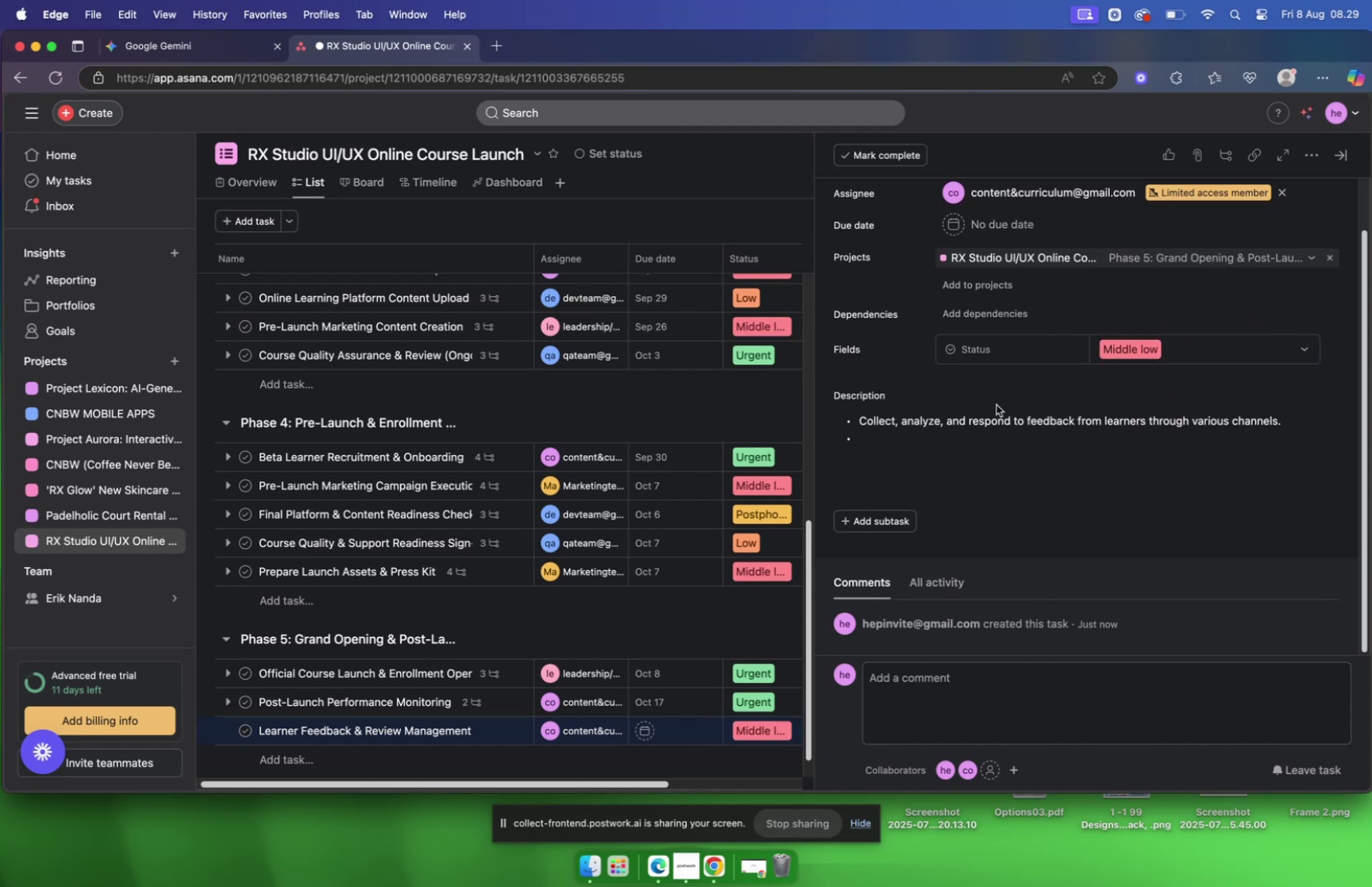 
scroll: coordinate [996, 405], scroll_direction: up, amount: 10.0
 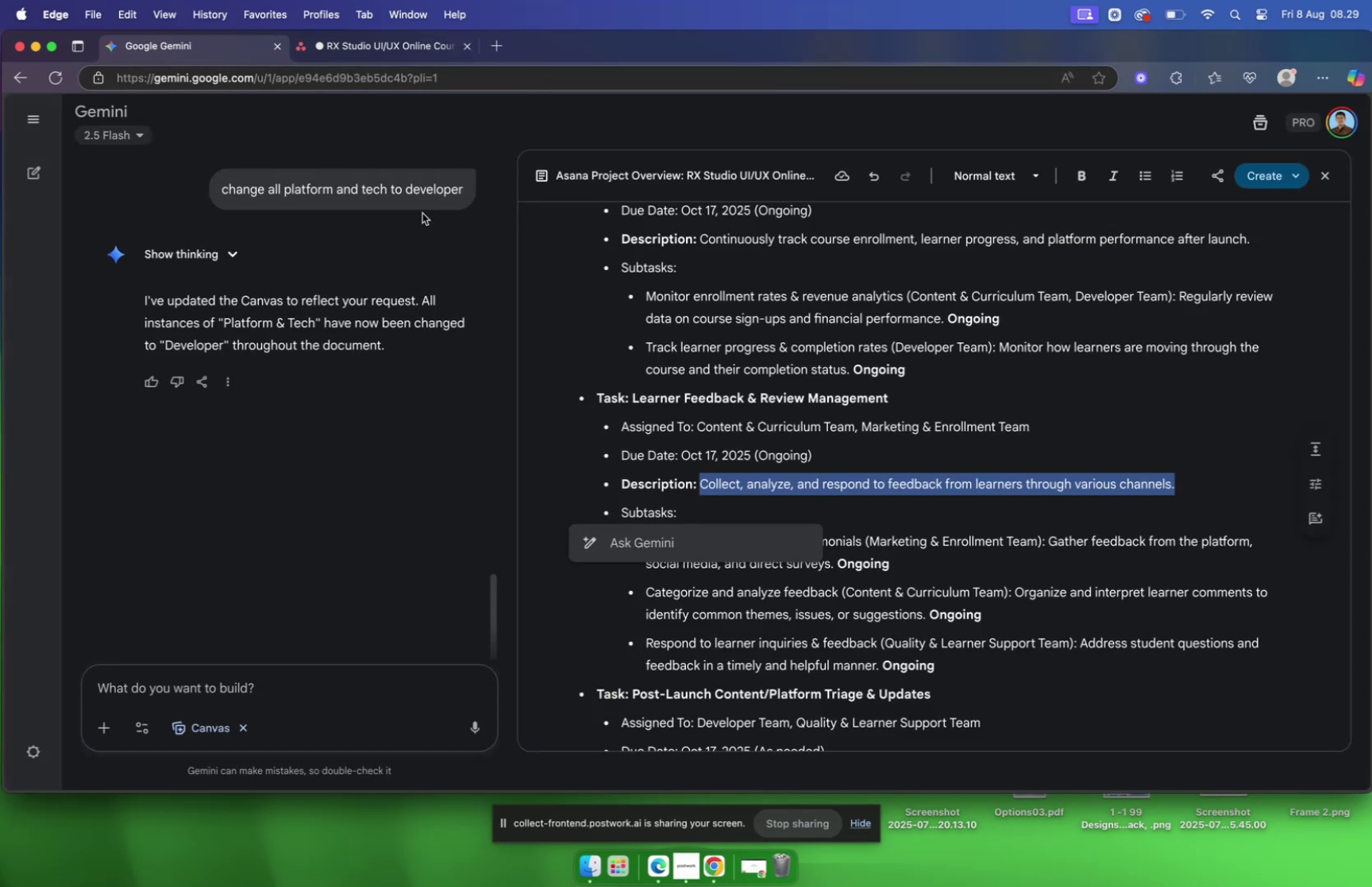 
double_click([370, 46])
 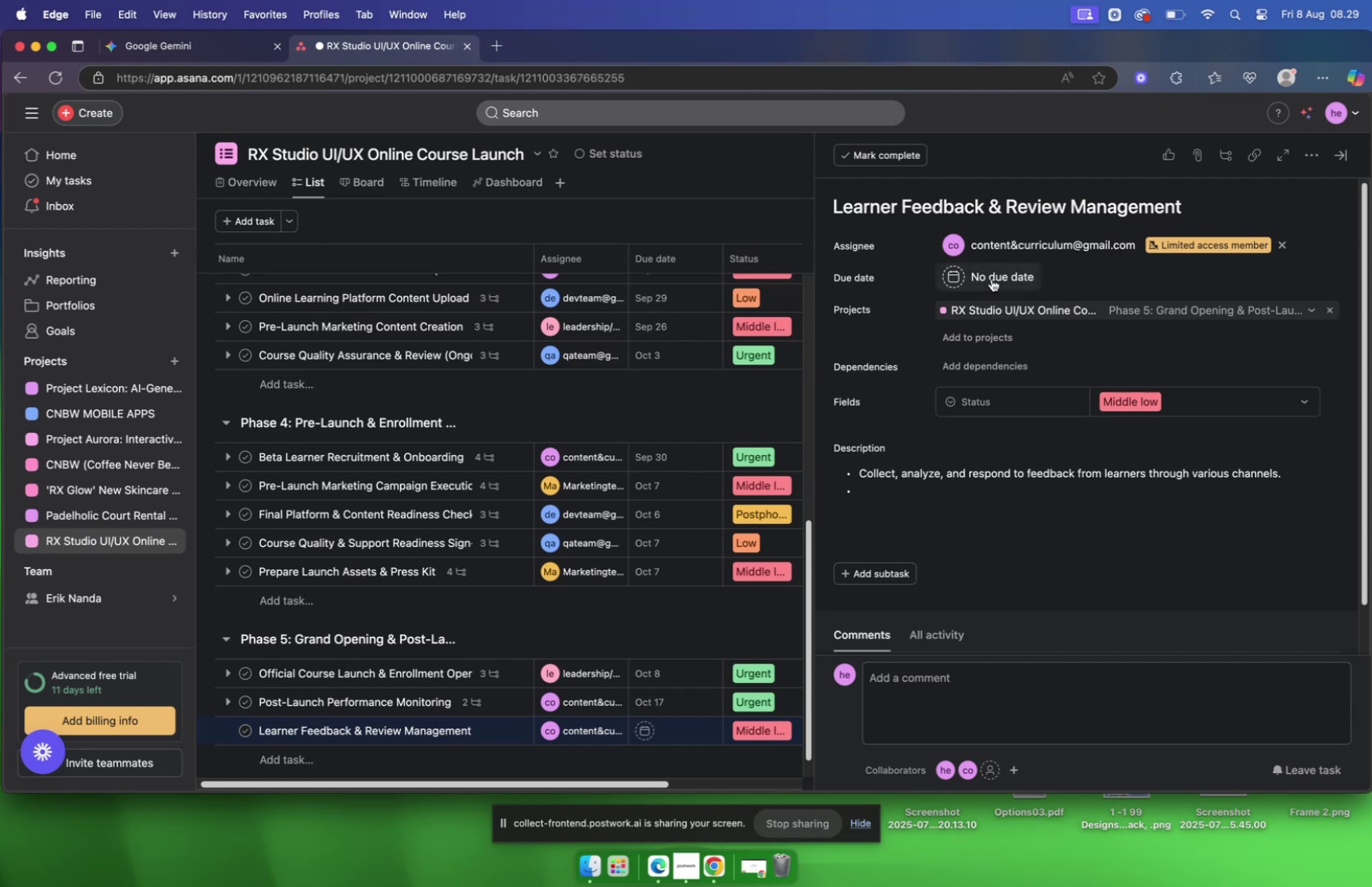 
left_click([992, 277])
 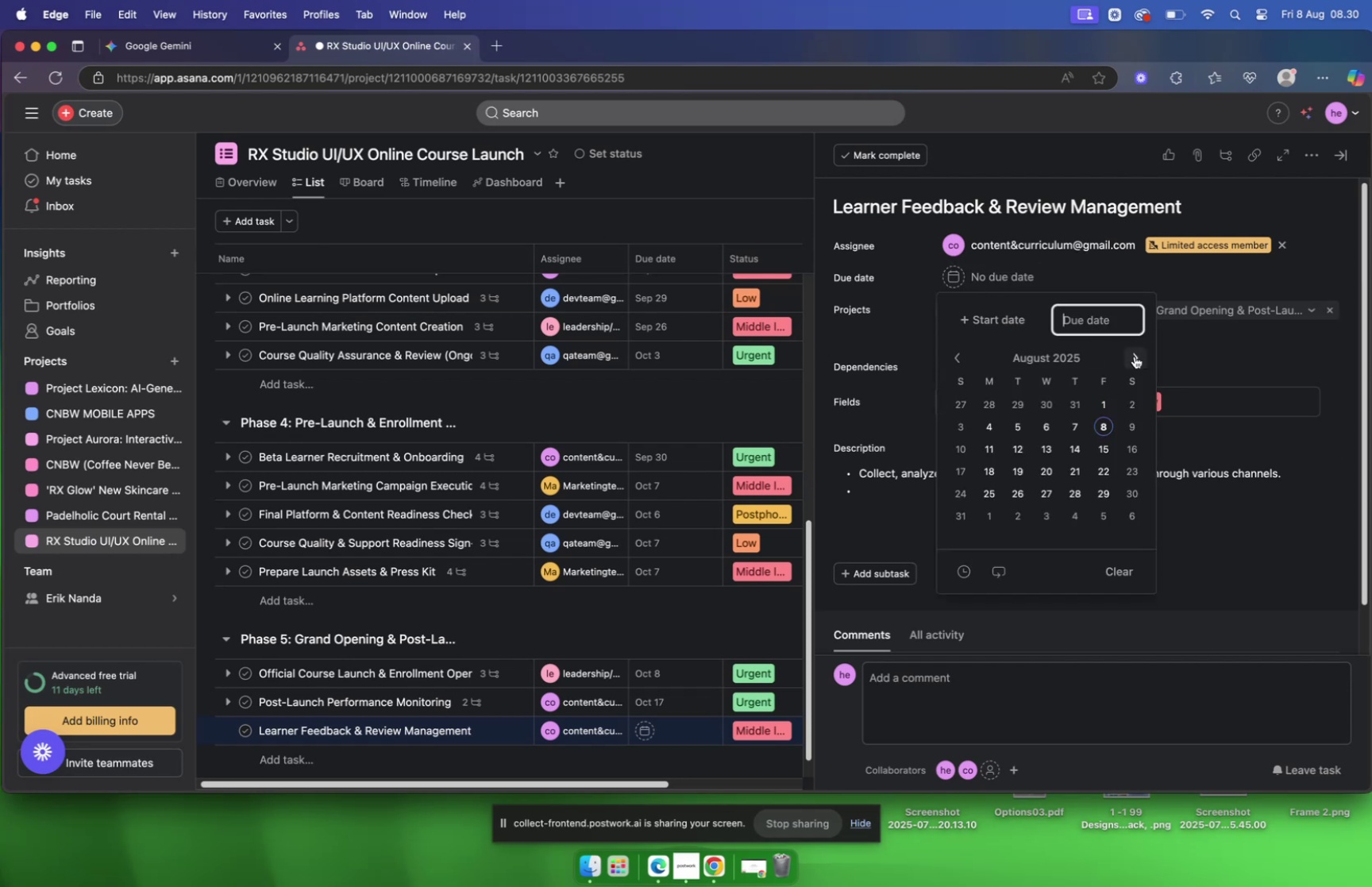 
double_click([1135, 356])
 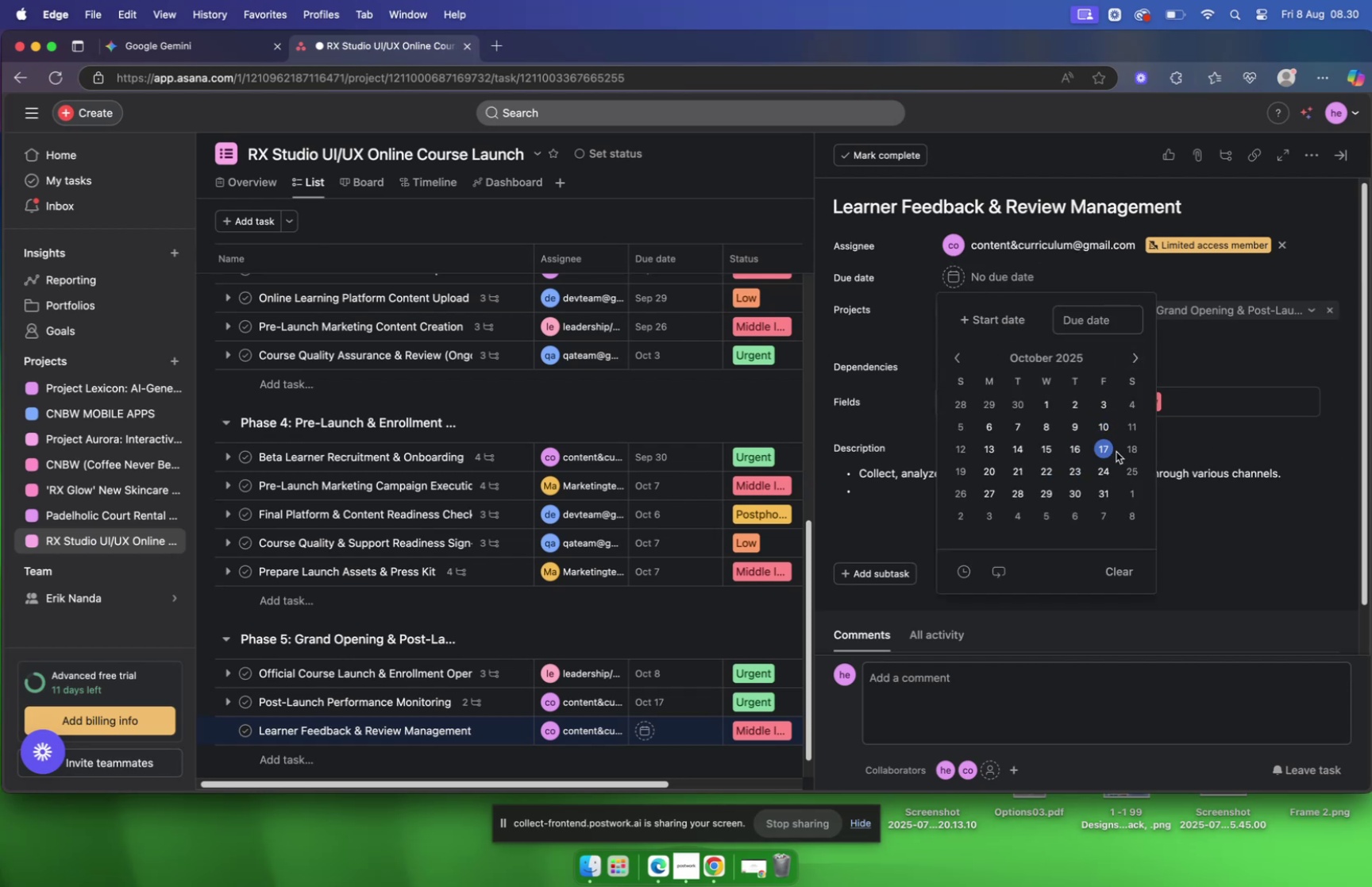 
left_click([1106, 449])
 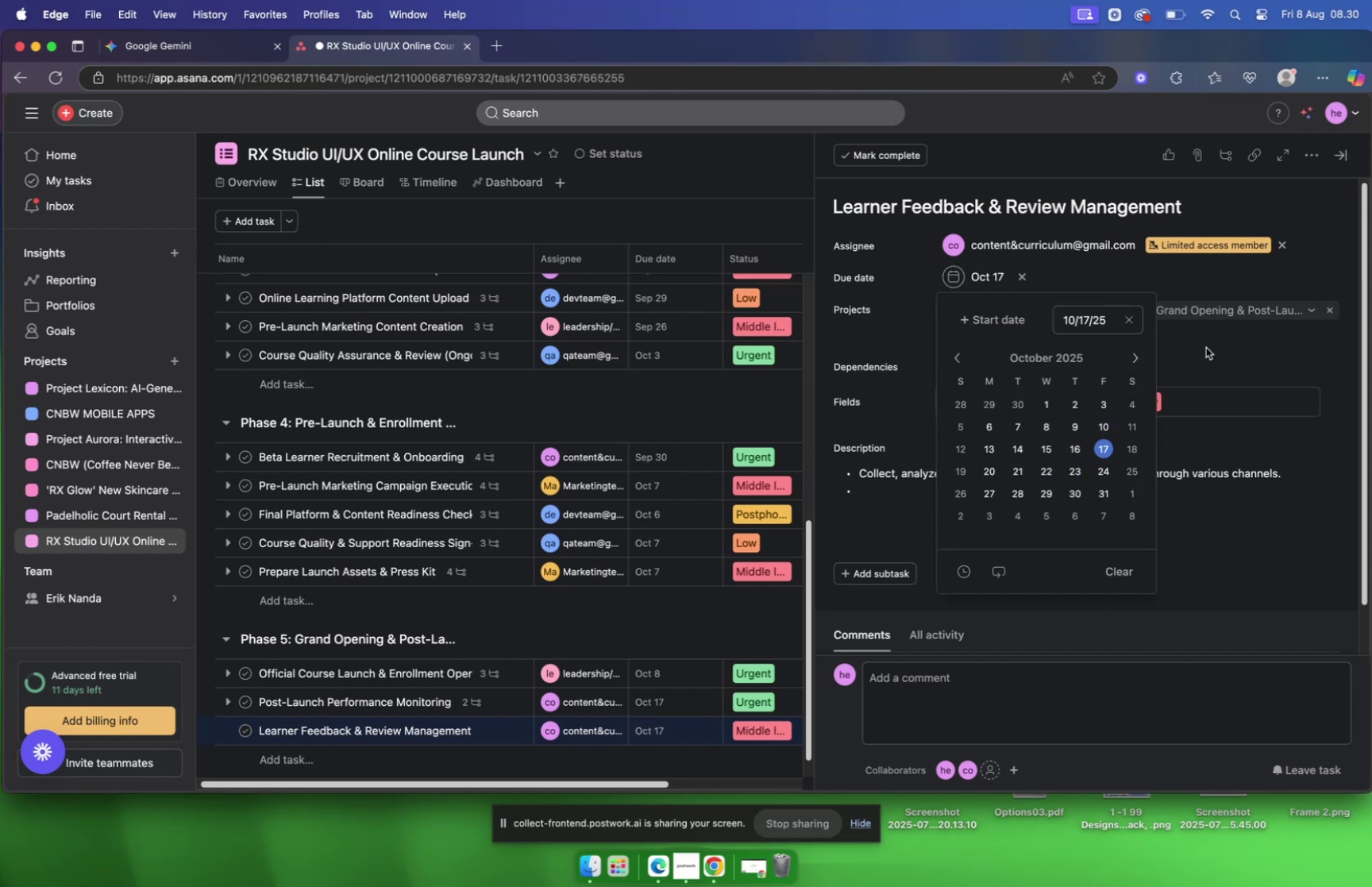 
left_click([1206, 347])
 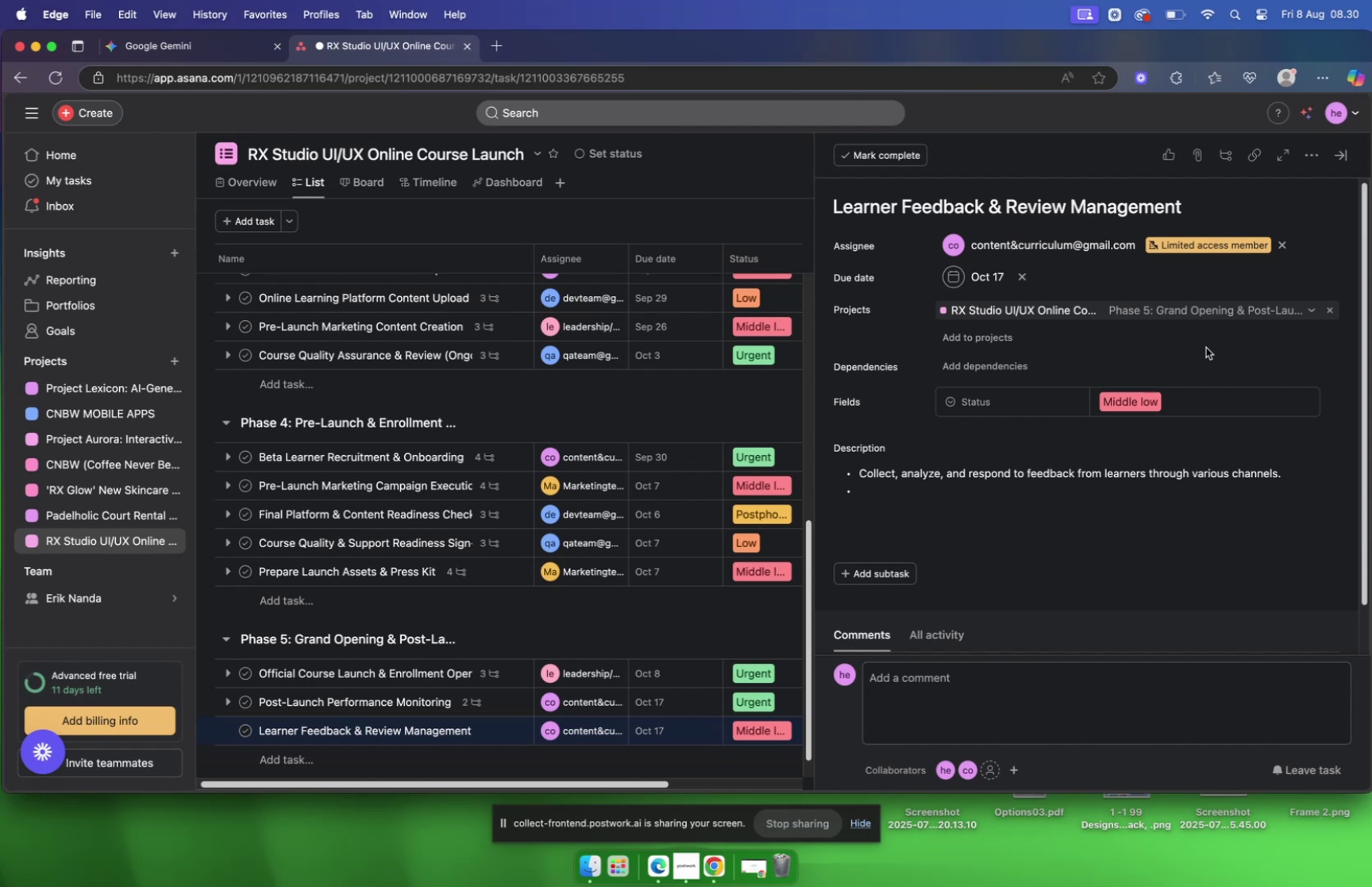 
wait(61.13)
 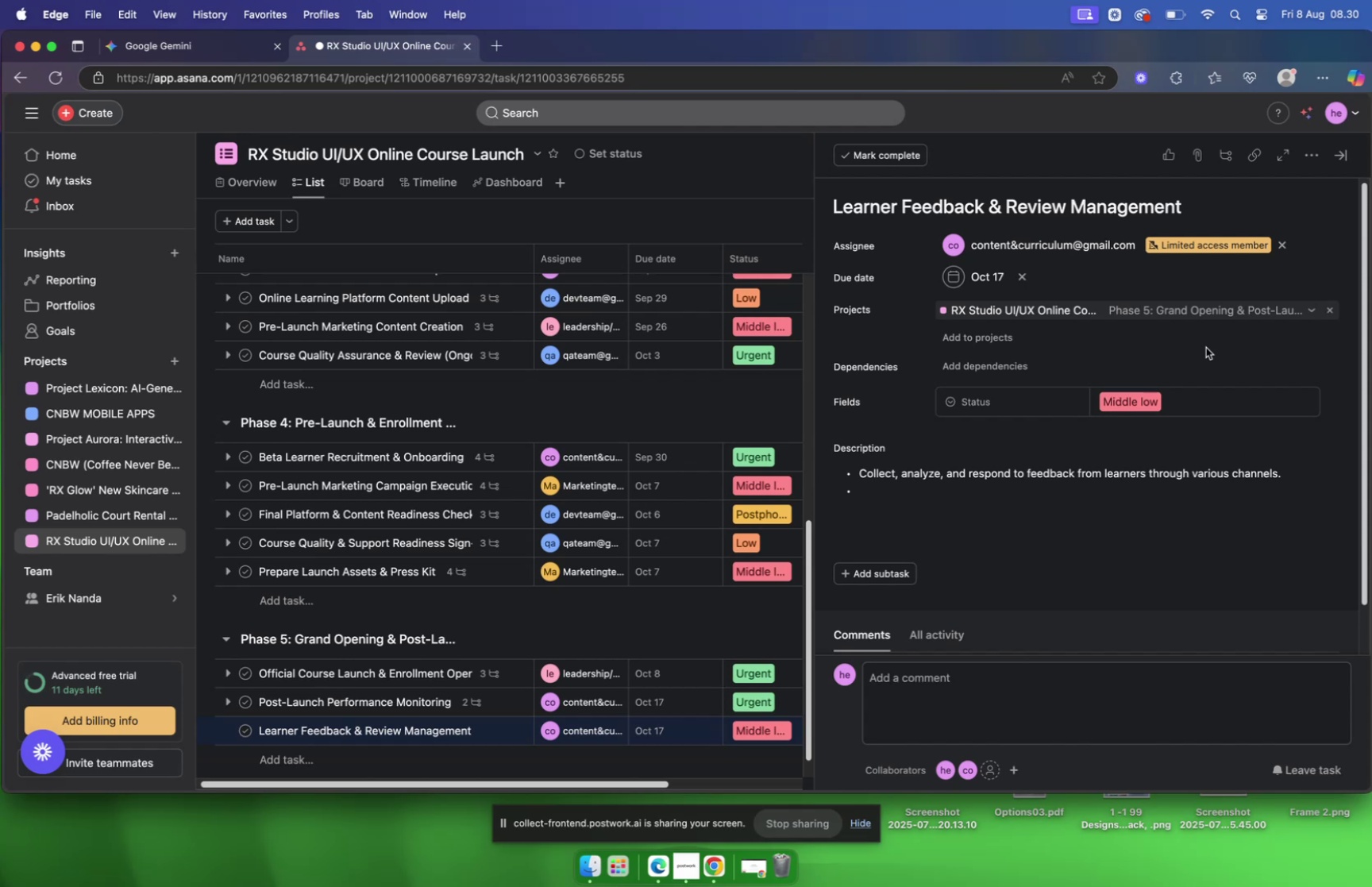 
scroll: coordinate [1132, 419], scroll_direction: down, amount: 8.0
 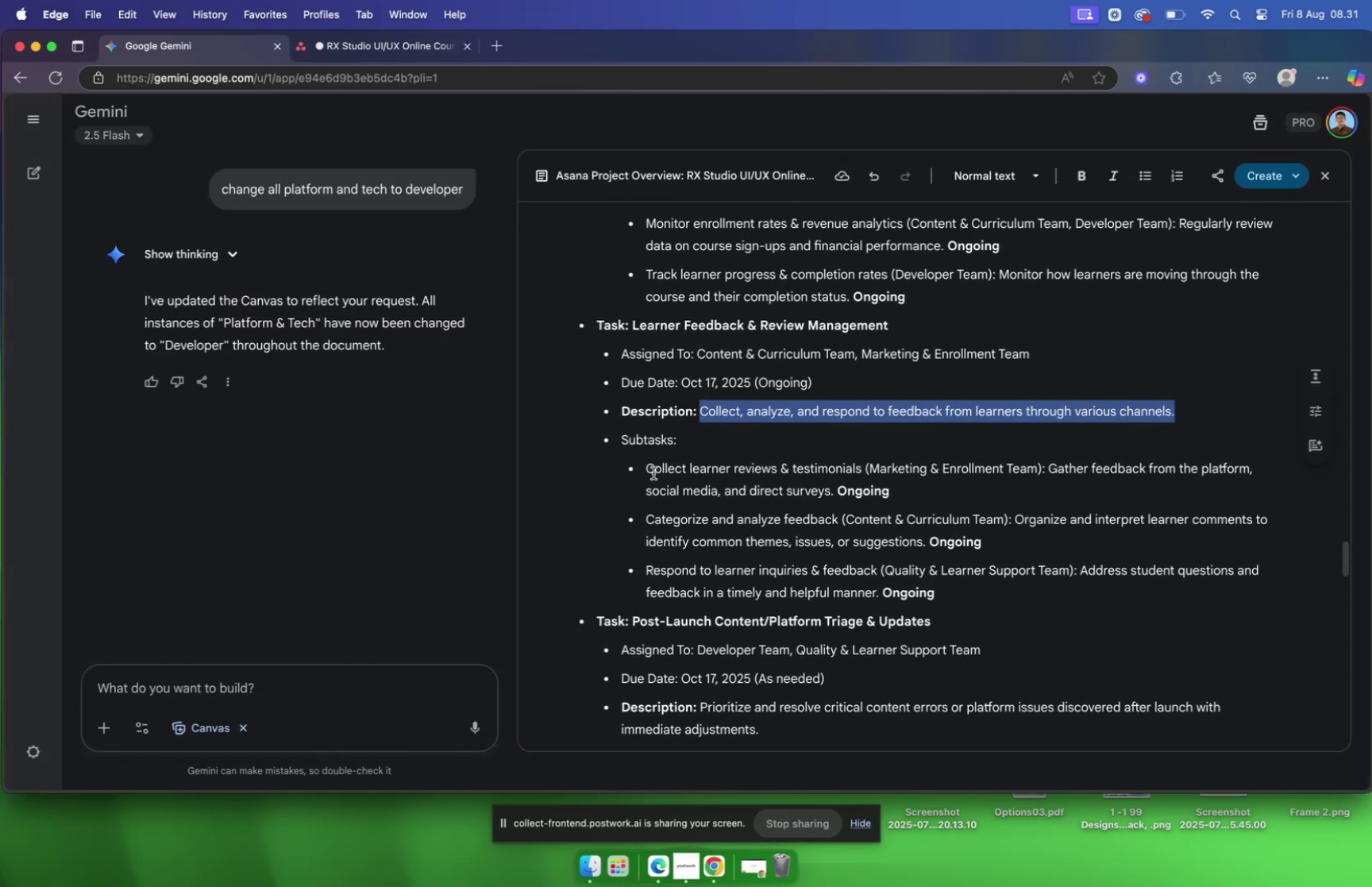 
left_click_drag(start_coordinate=[646, 469], to_coordinate=[863, 471])
 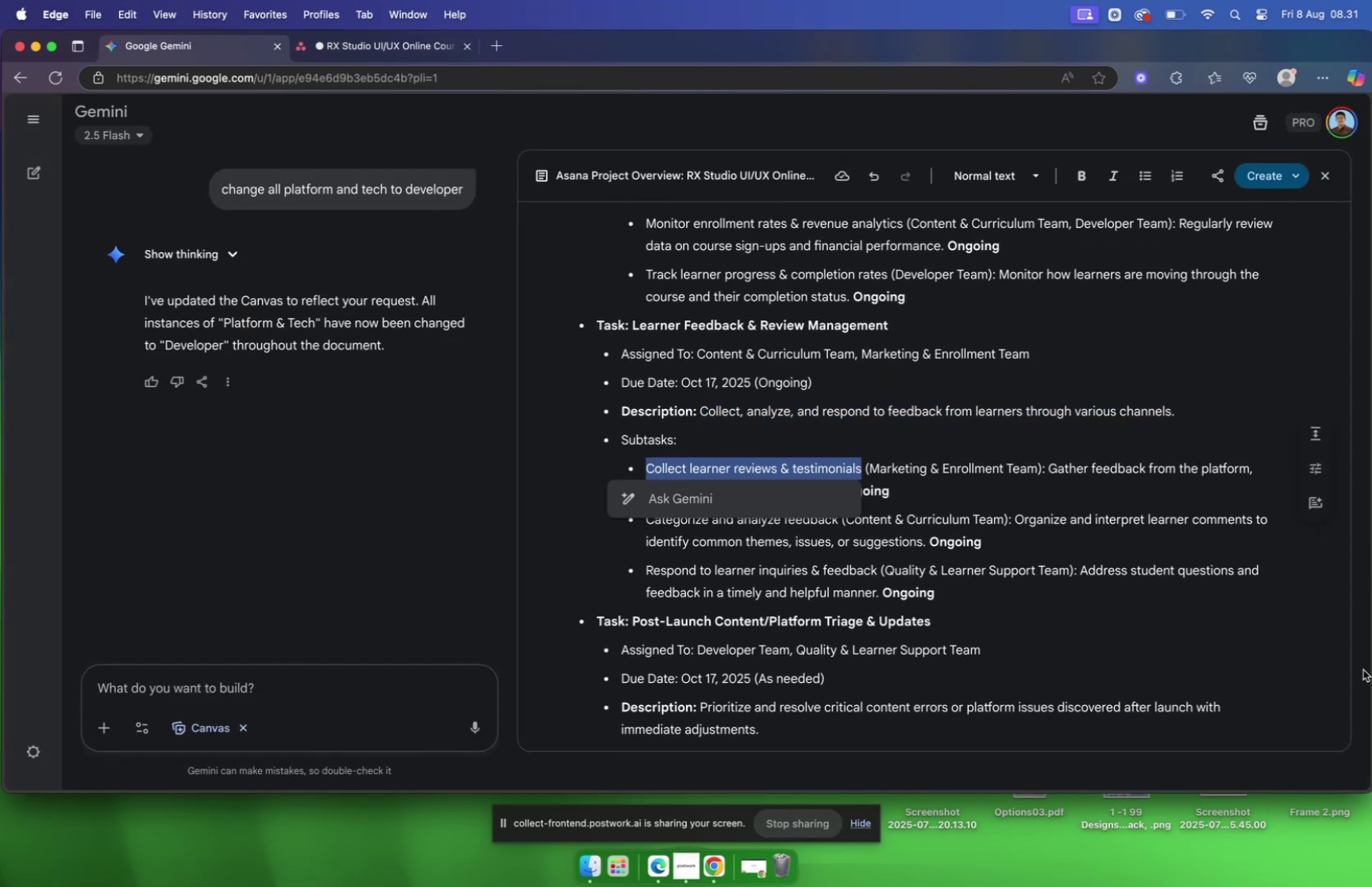 
key(Meta+CommandLeft)
 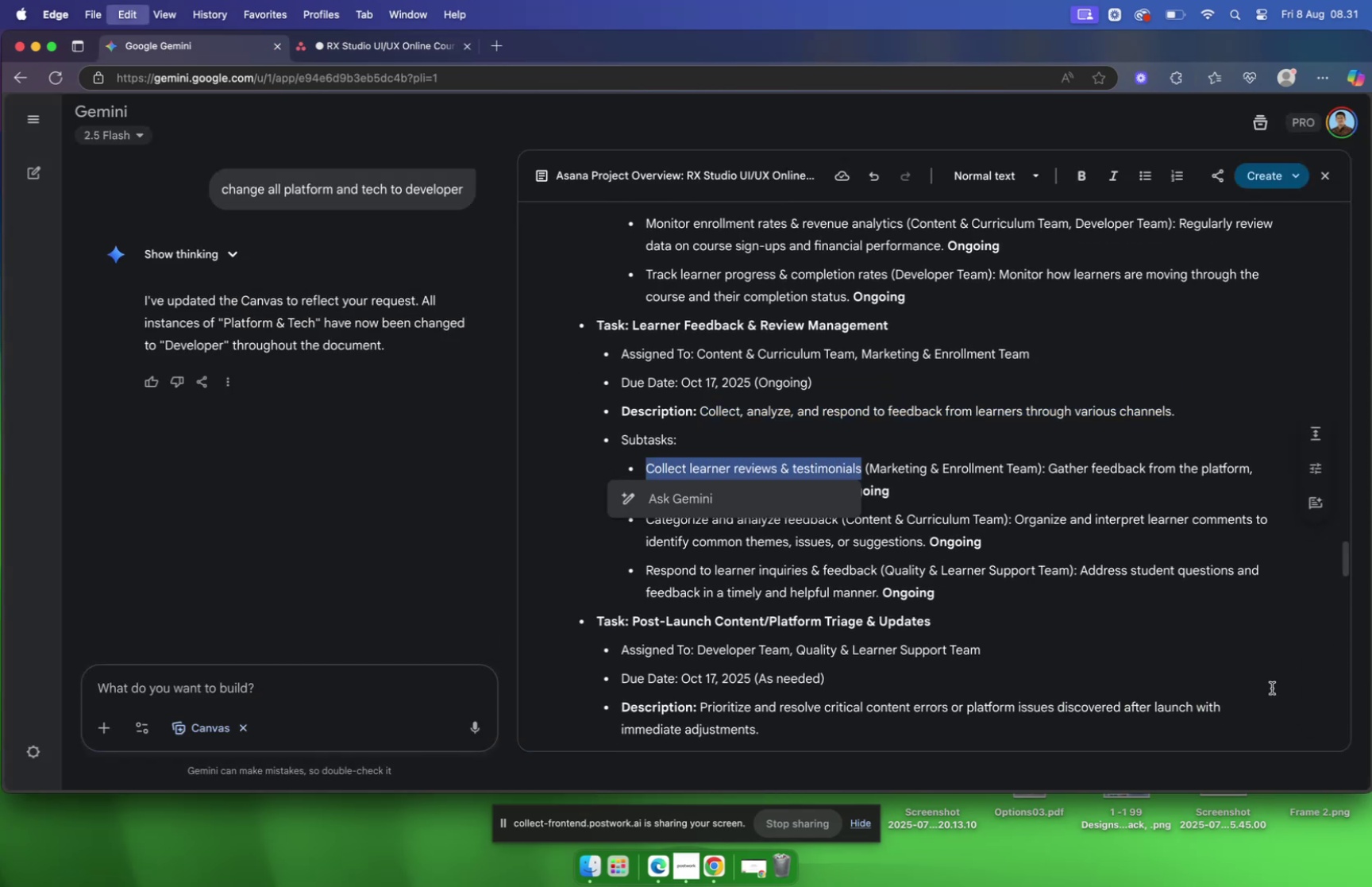 
key(Meta+C)
 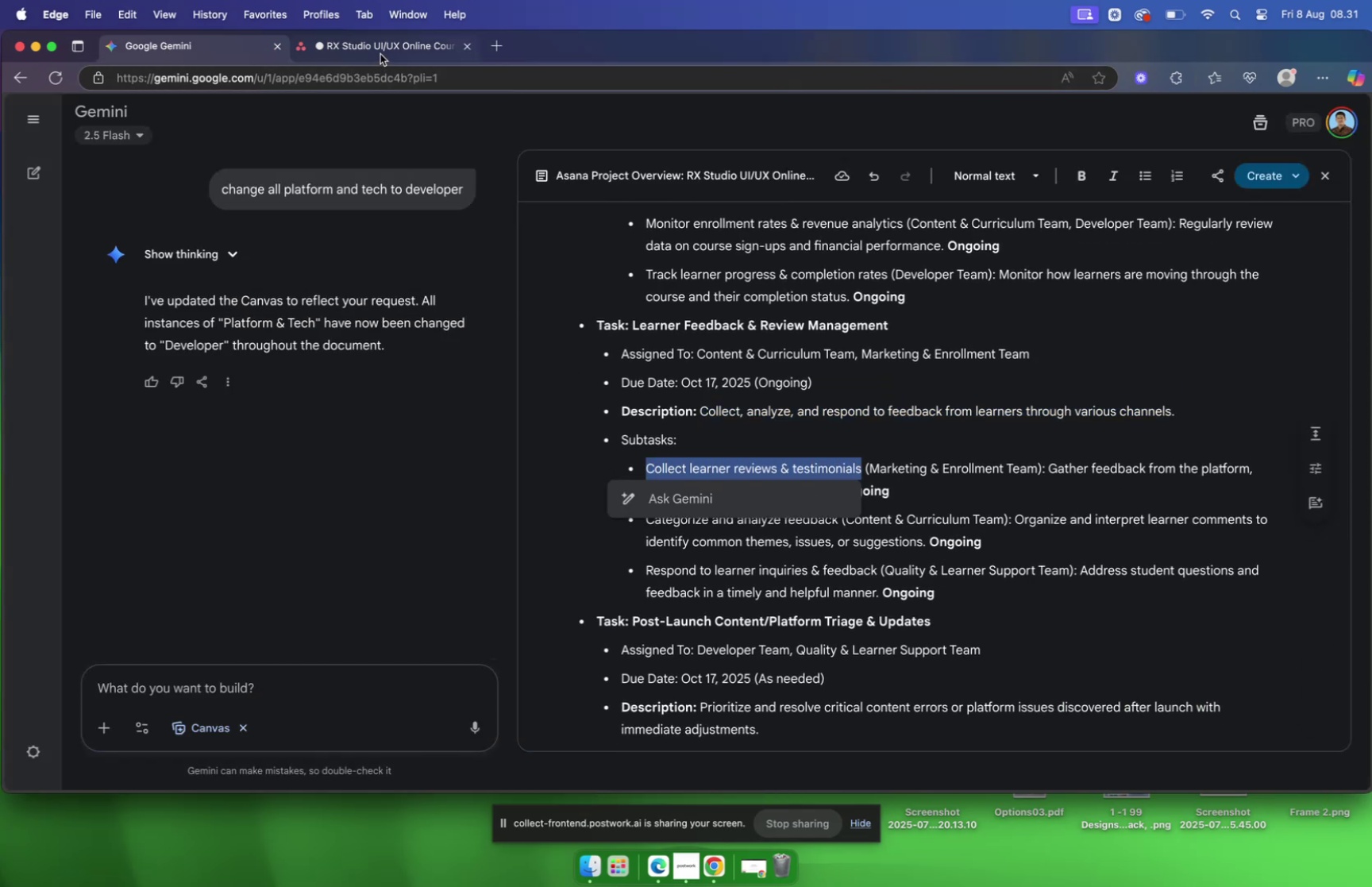 
left_click([383, 46])
 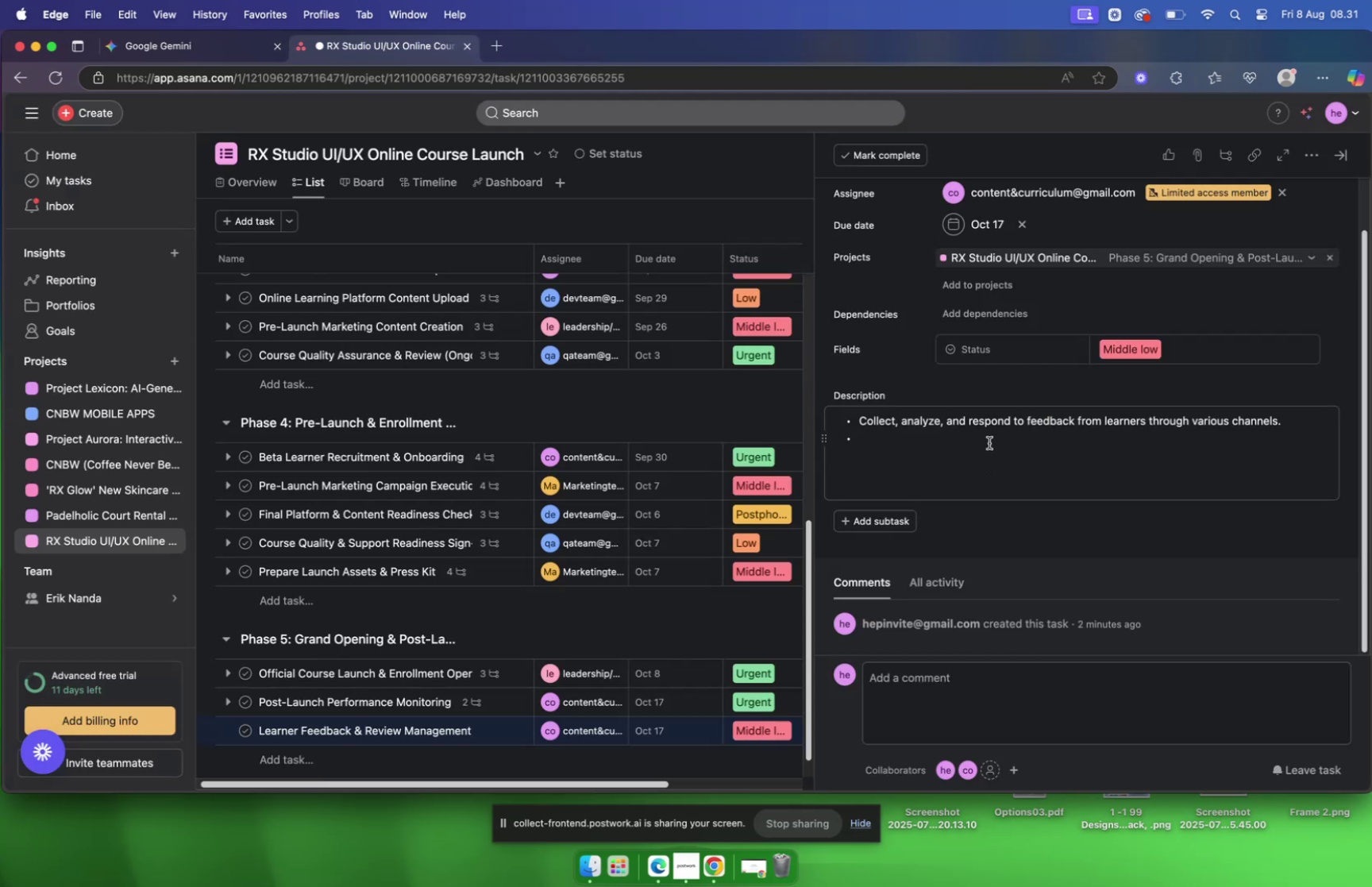 
left_click([877, 516])
 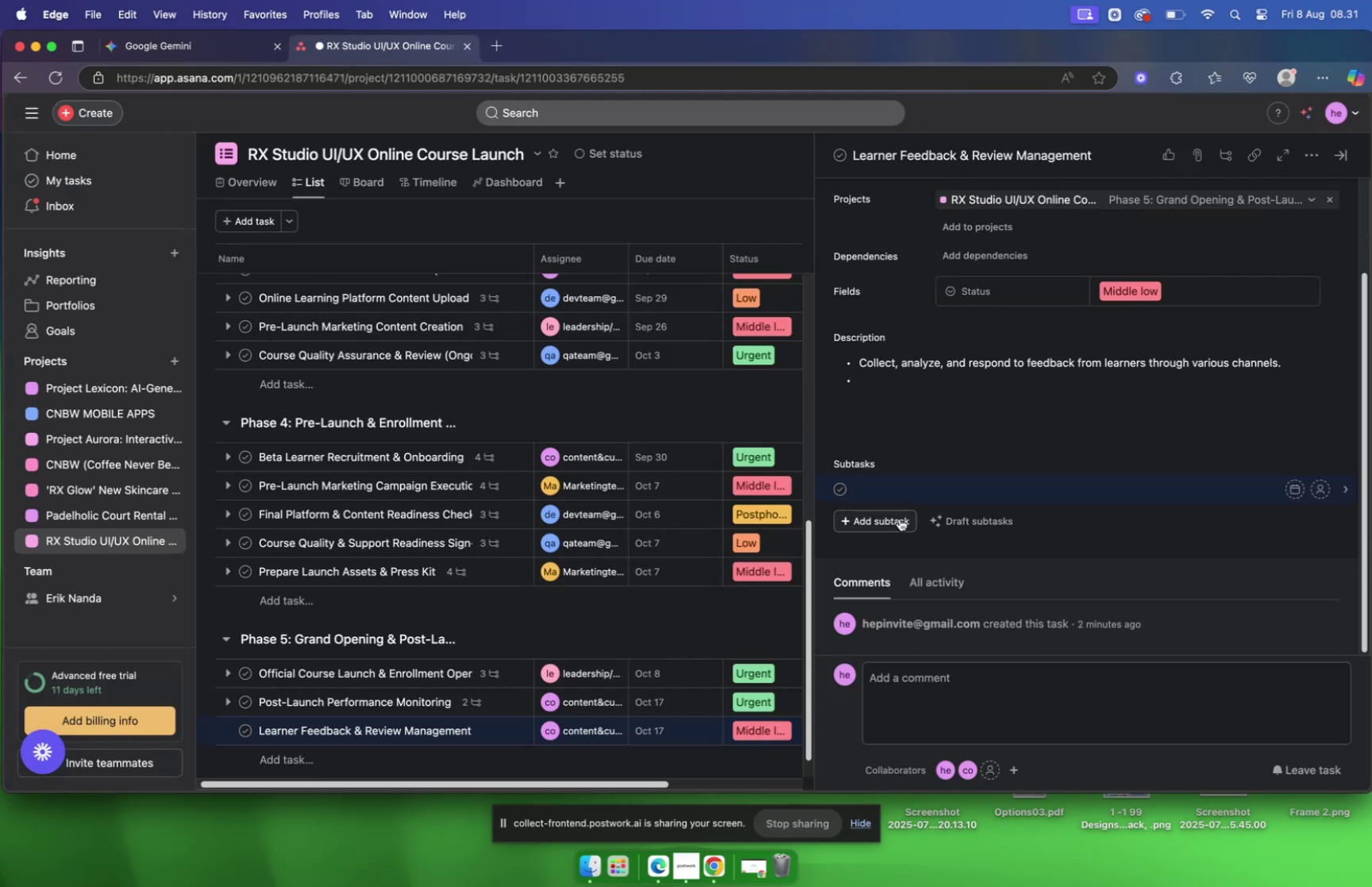 
key(Meta+V)
 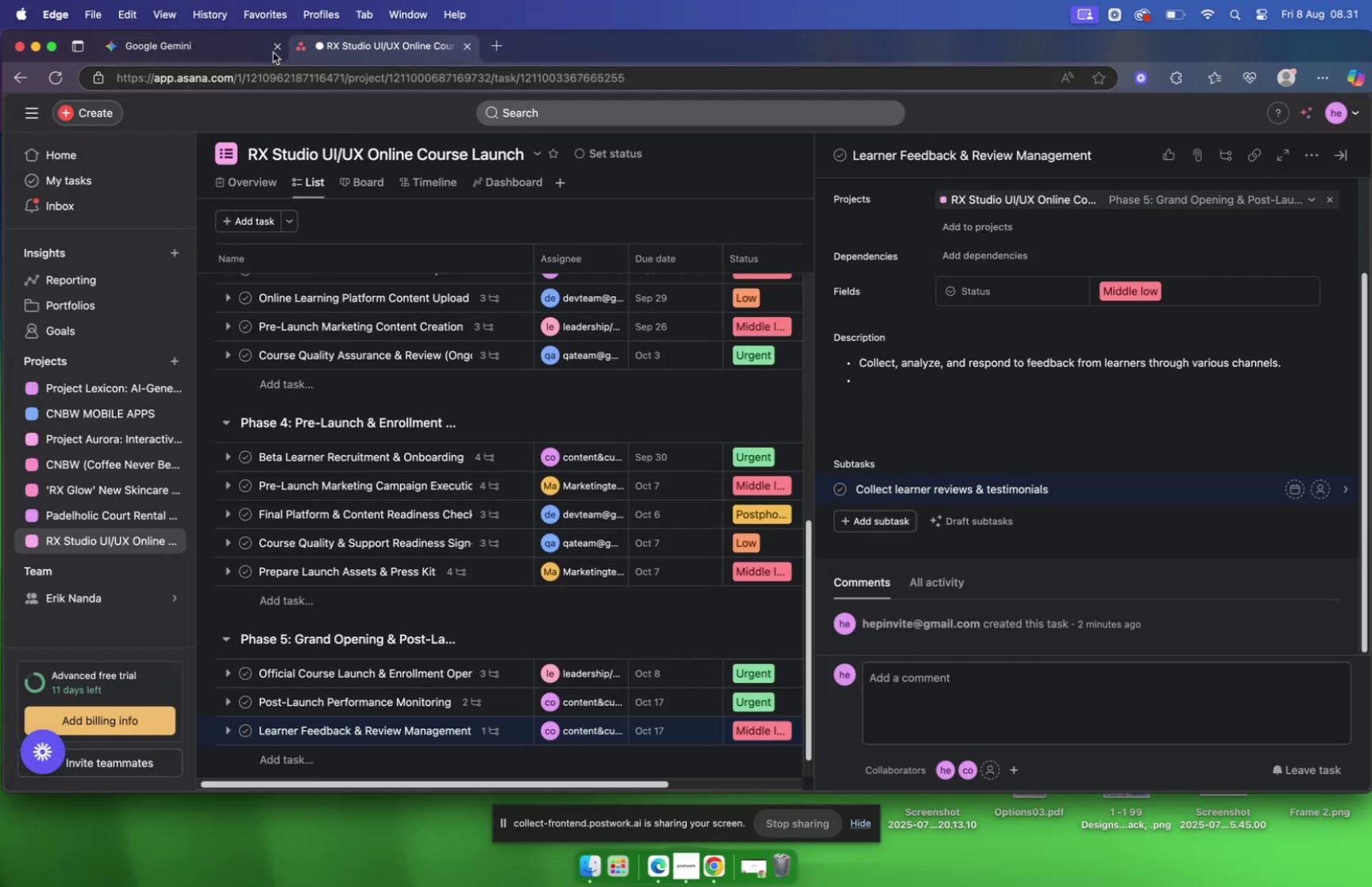 
left_click([216, 50])
 